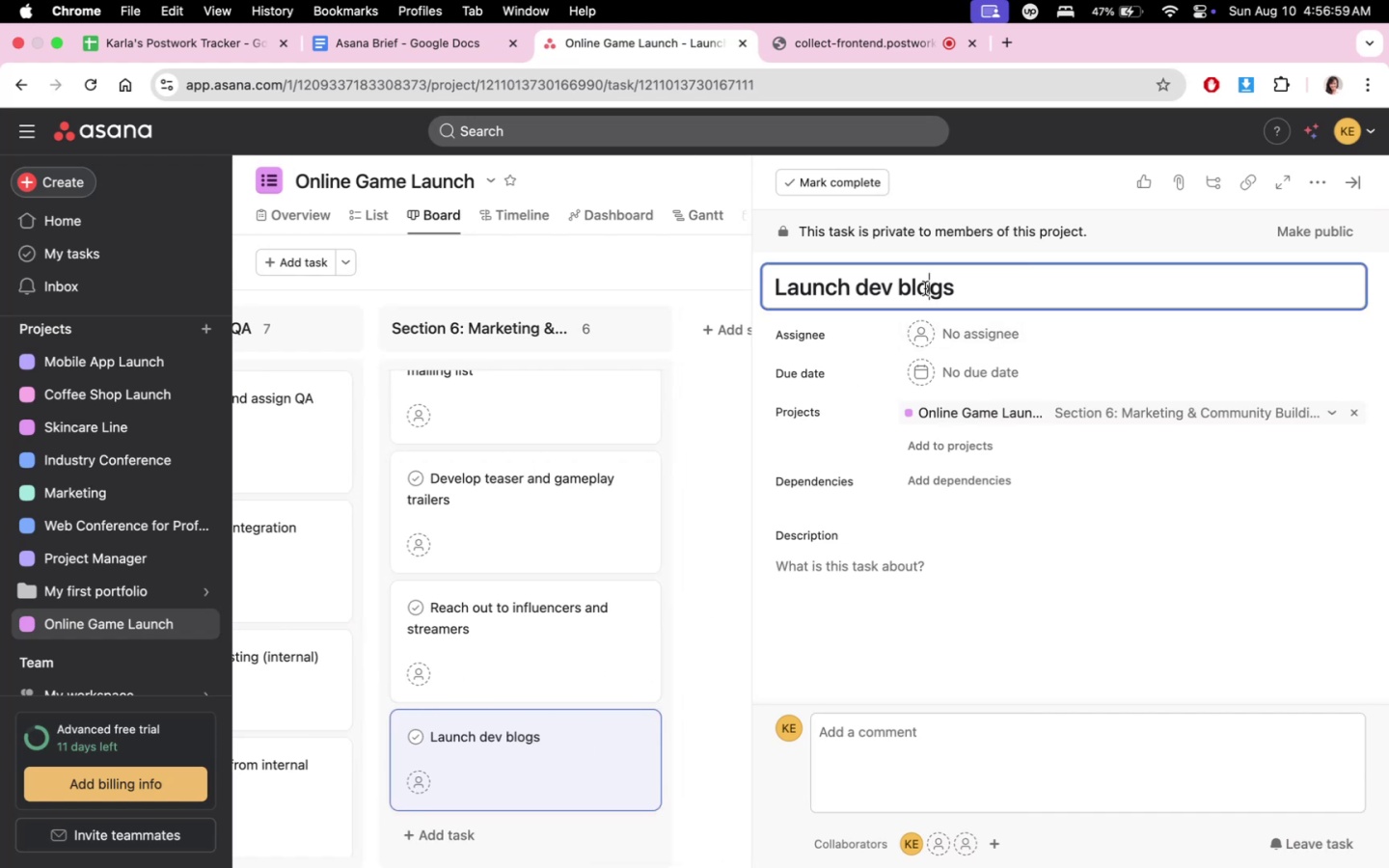 
type( or behn)
key(Backspace)
type(ind-the-scene)
key(Backspace)
type(ce)
key(Backspace)
key(Backspace)
type(es )
 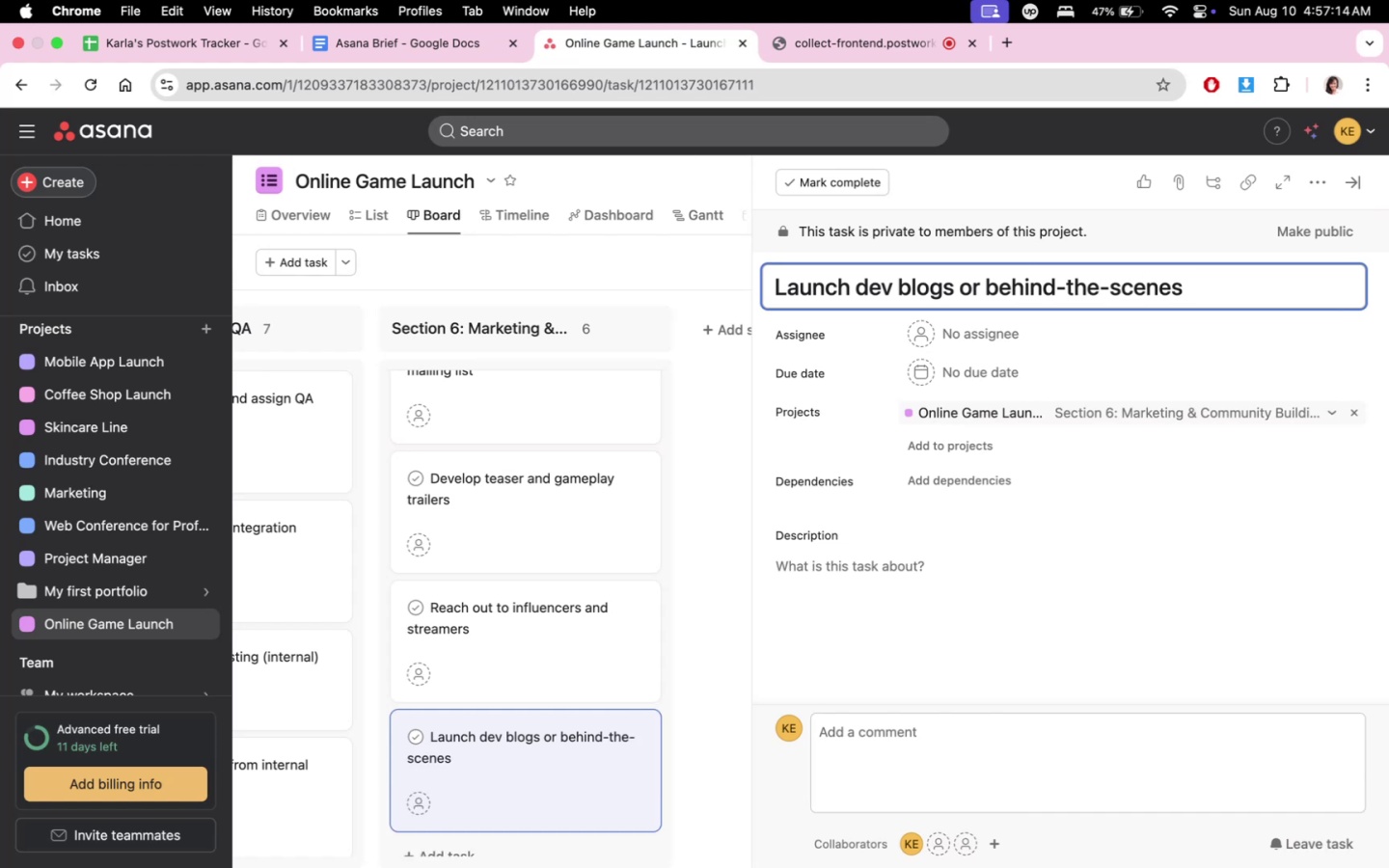 
type(content)
 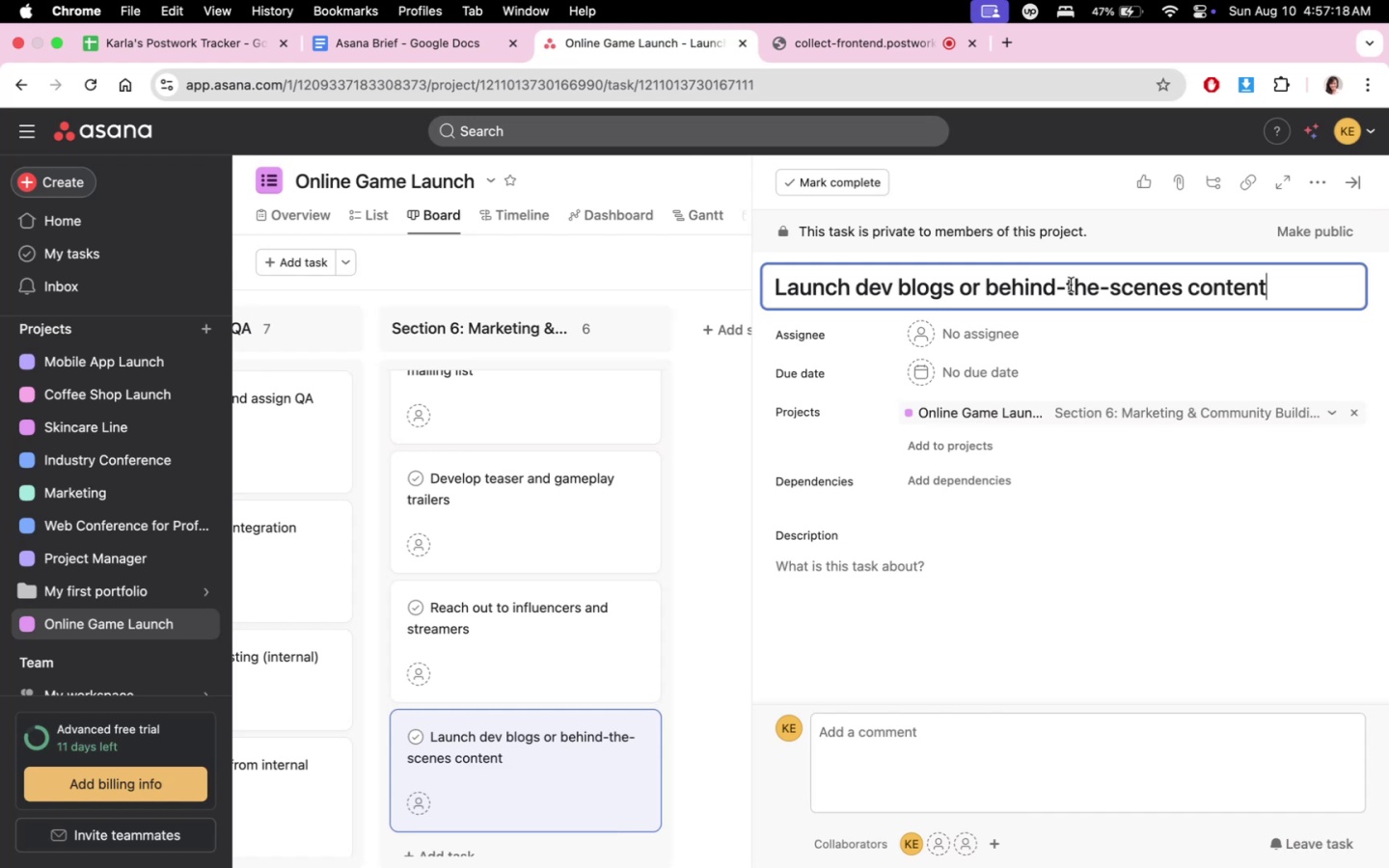 
left_click([1353, 183])
 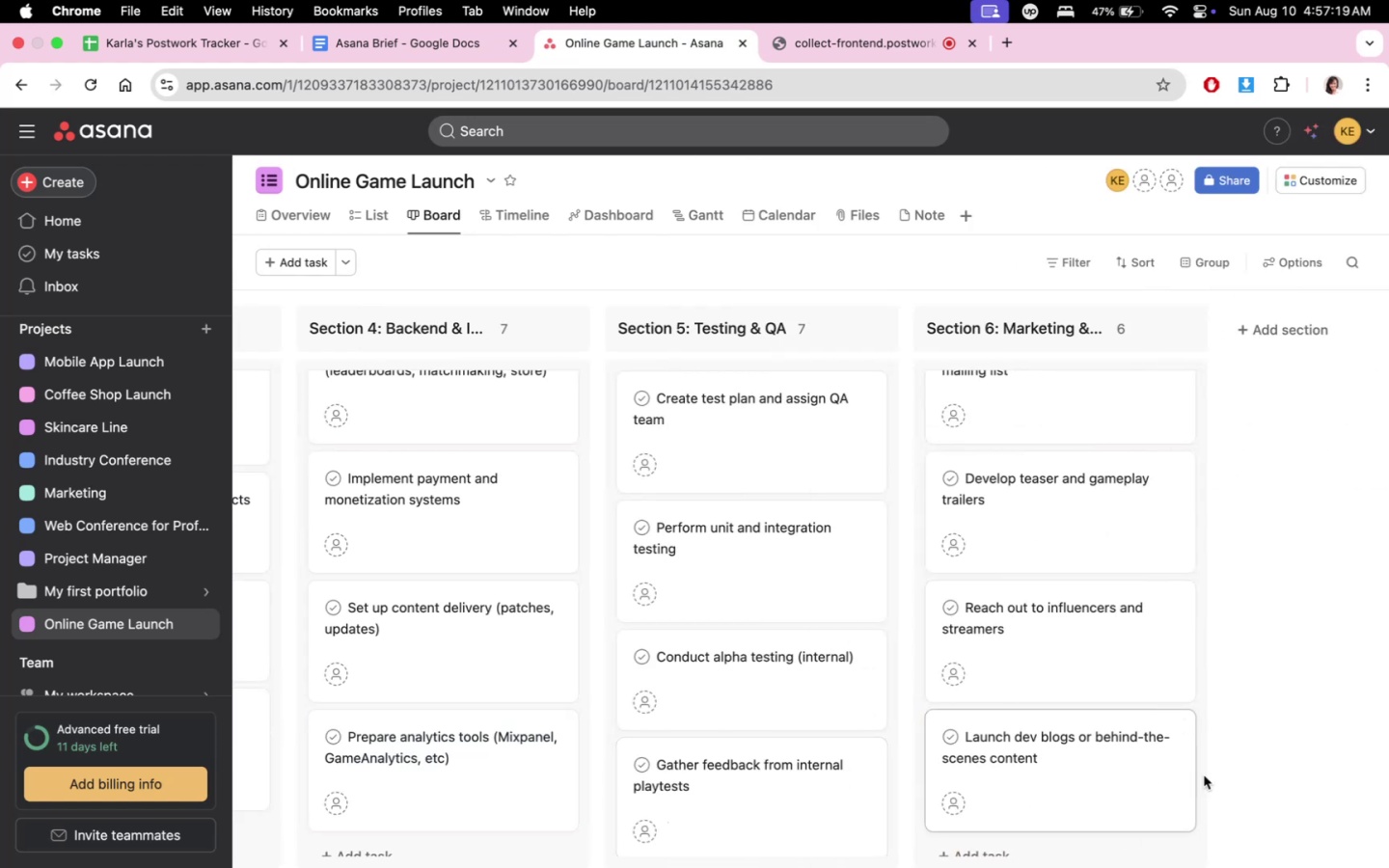 
scroll: coordinate [1073, 727], scroll_direction: down, amount: 3.0
 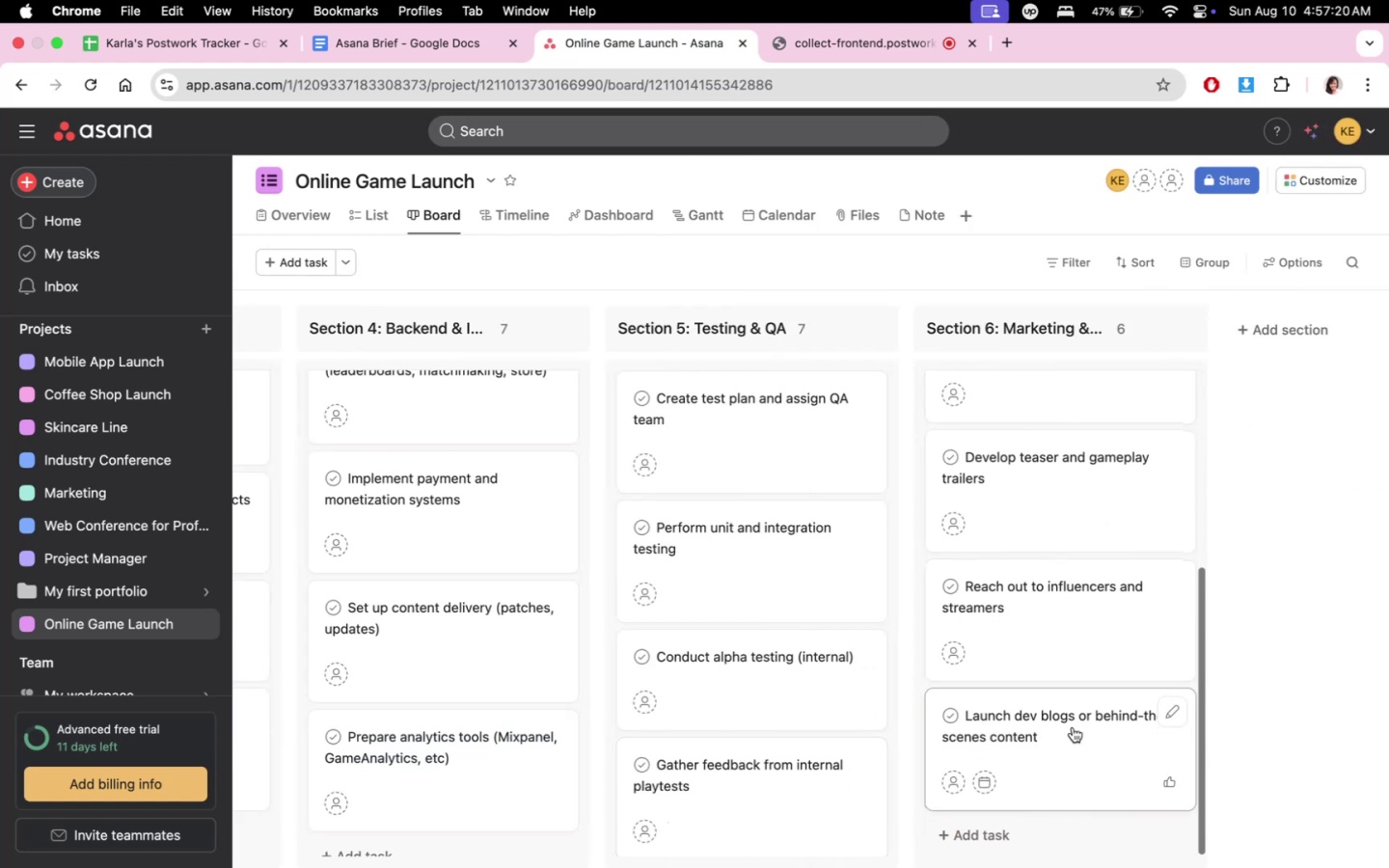 
key(Enter)
 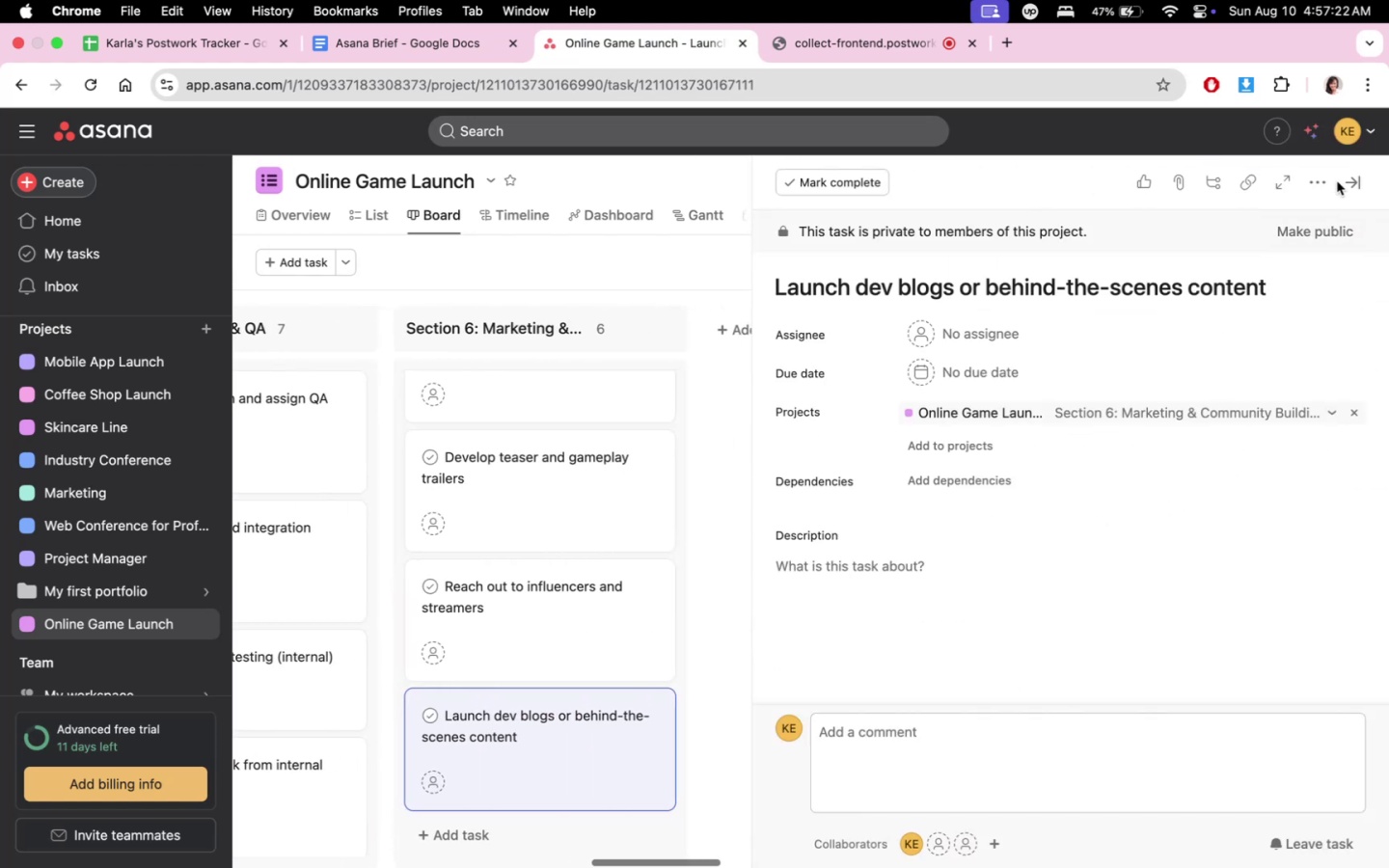 
double_click([1345, 182])
 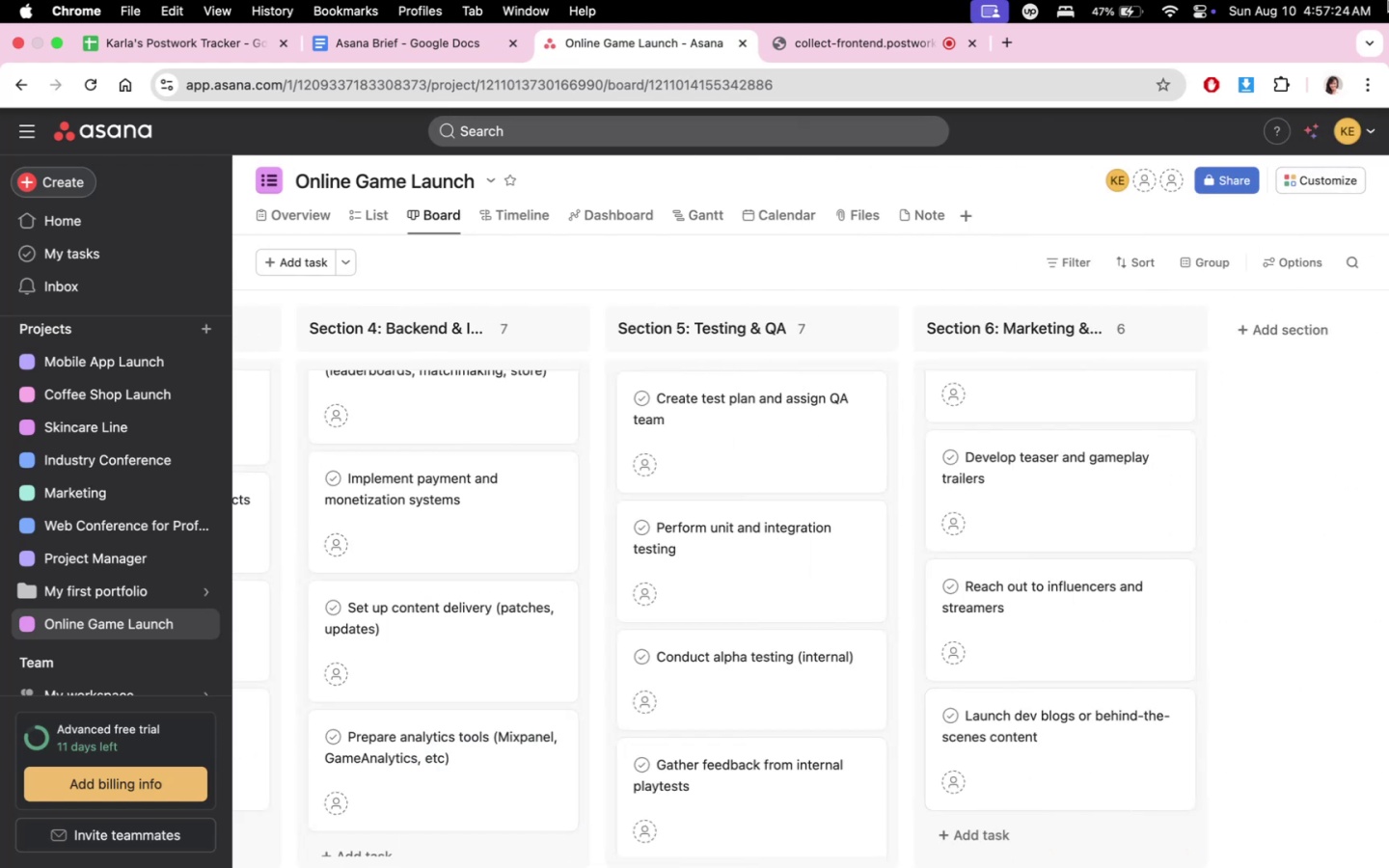 
scroll: coordinate [979, 382], scroll_direction: down, amount: 10.0
 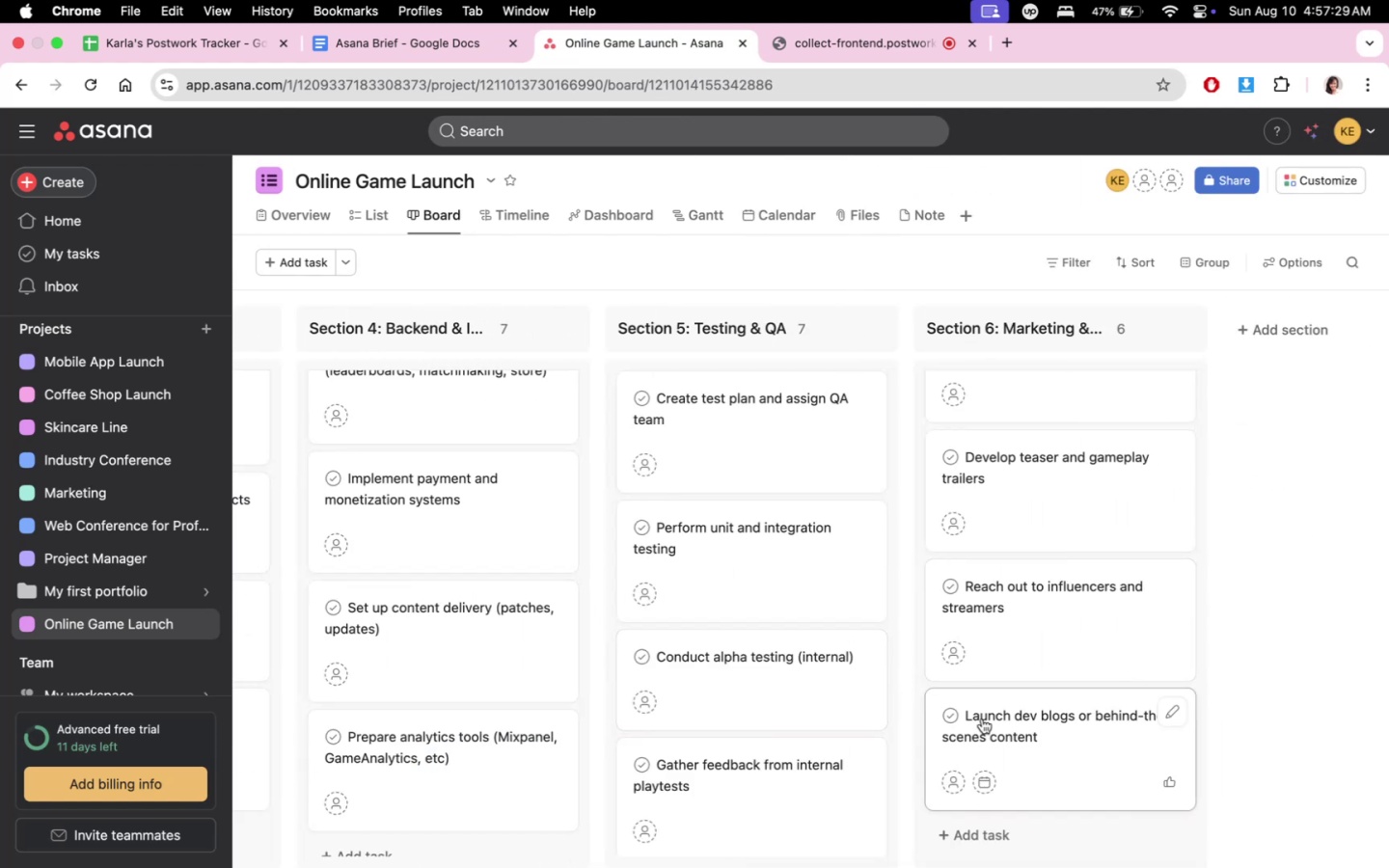 
wait(5.66)
 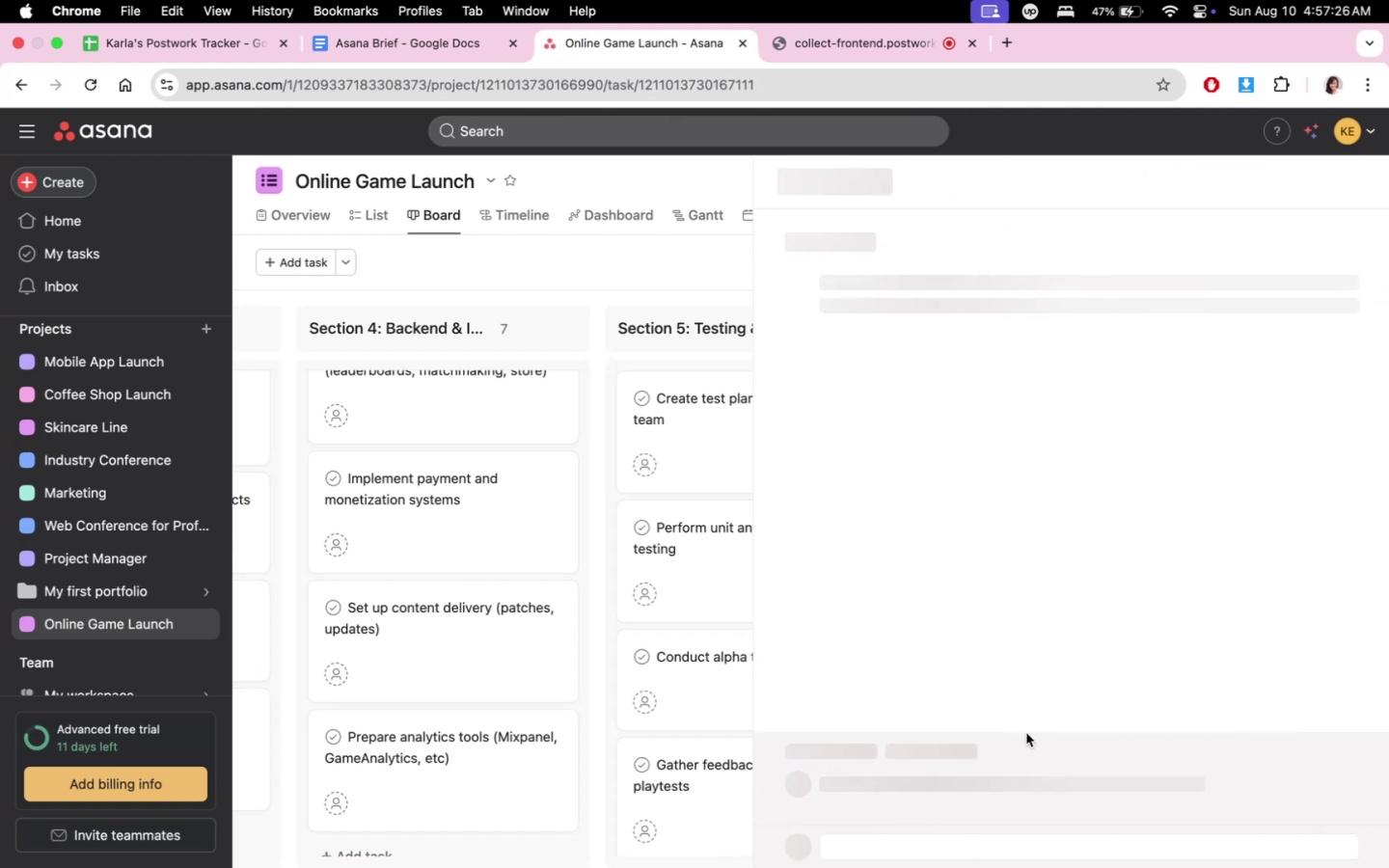 
left_click([1051, 729])
 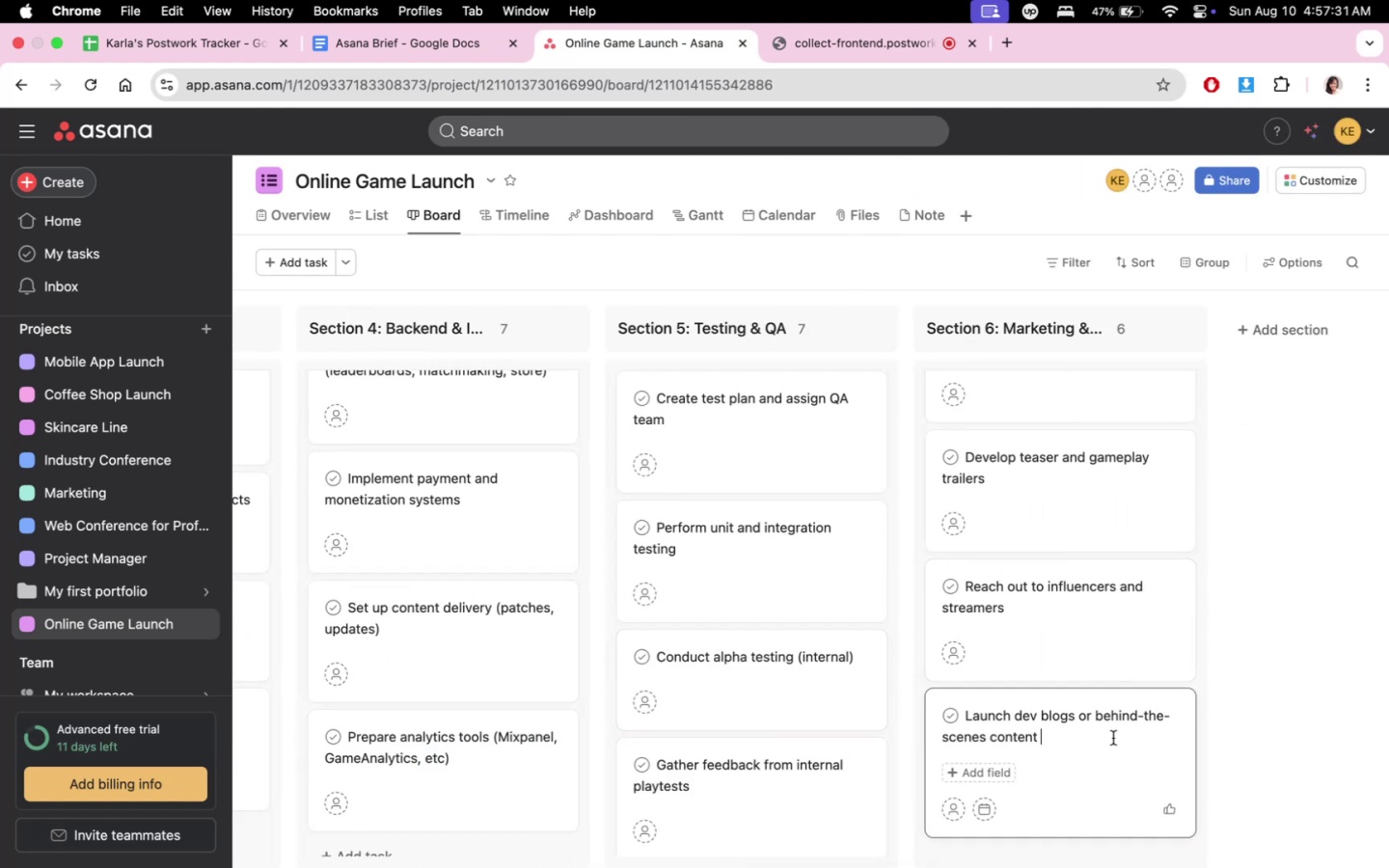 
key(Backspace)
 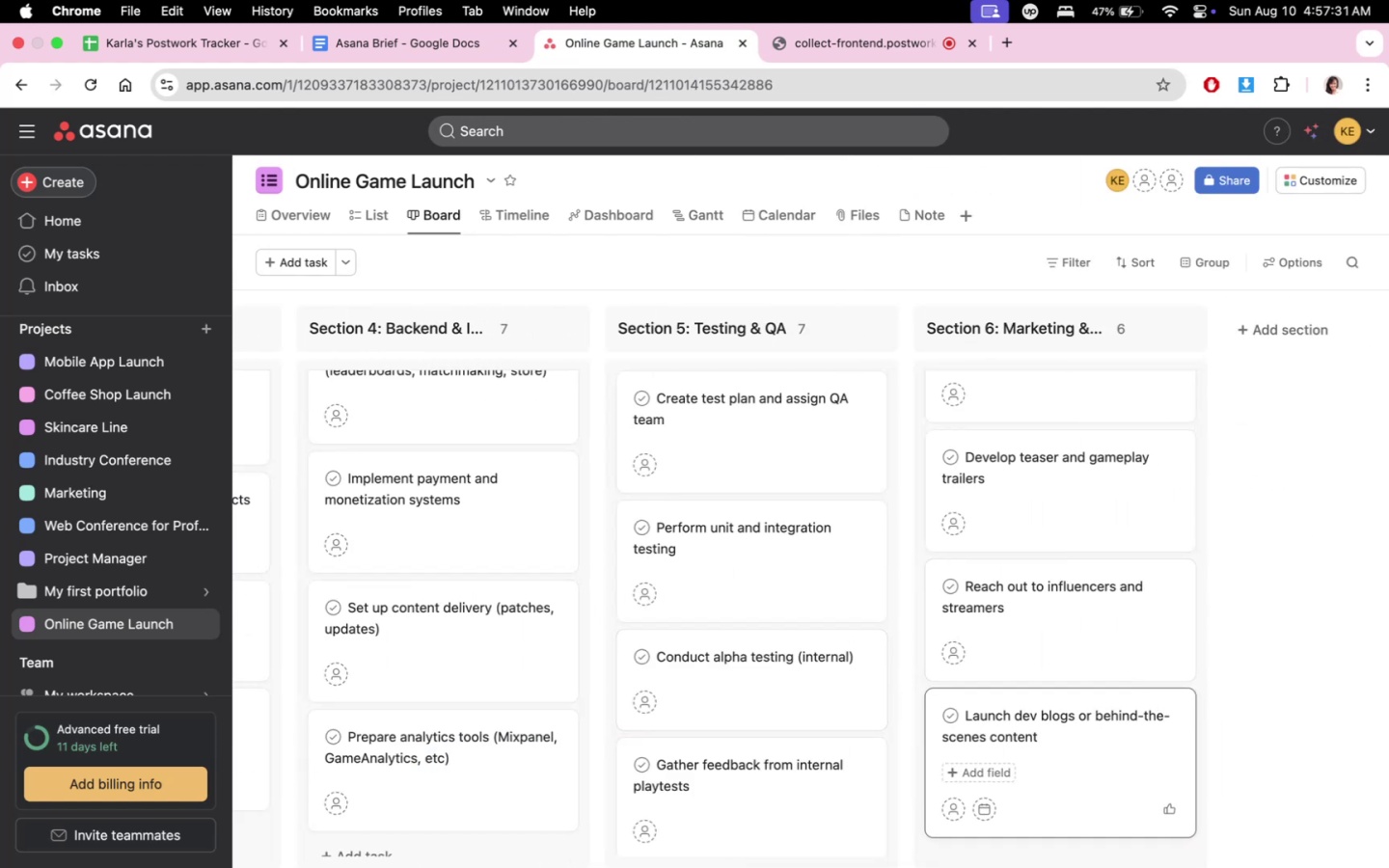 
key(Enter)
 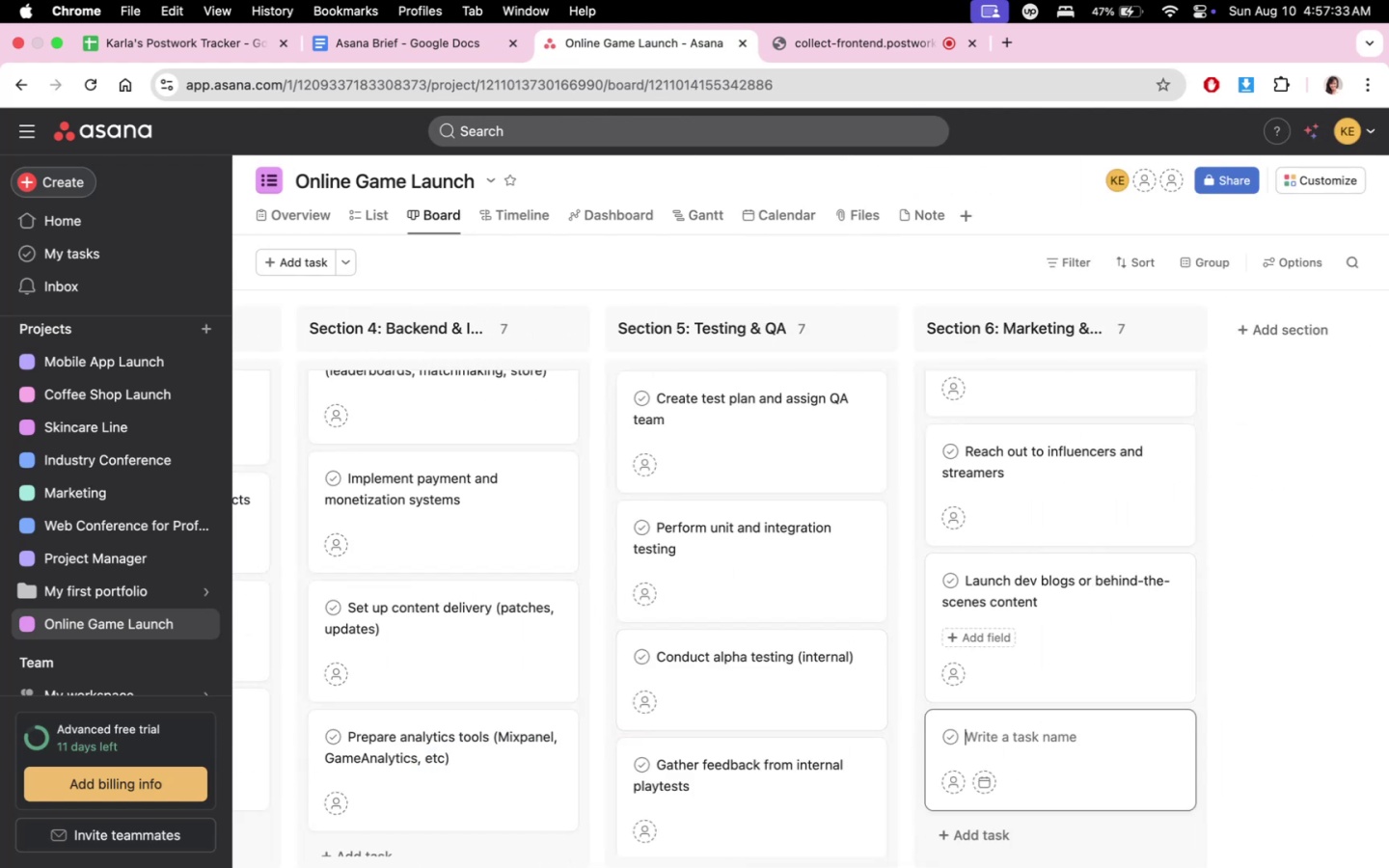 
type(Prepr)
key(Backspace)
type(are launch announcement and press release)
 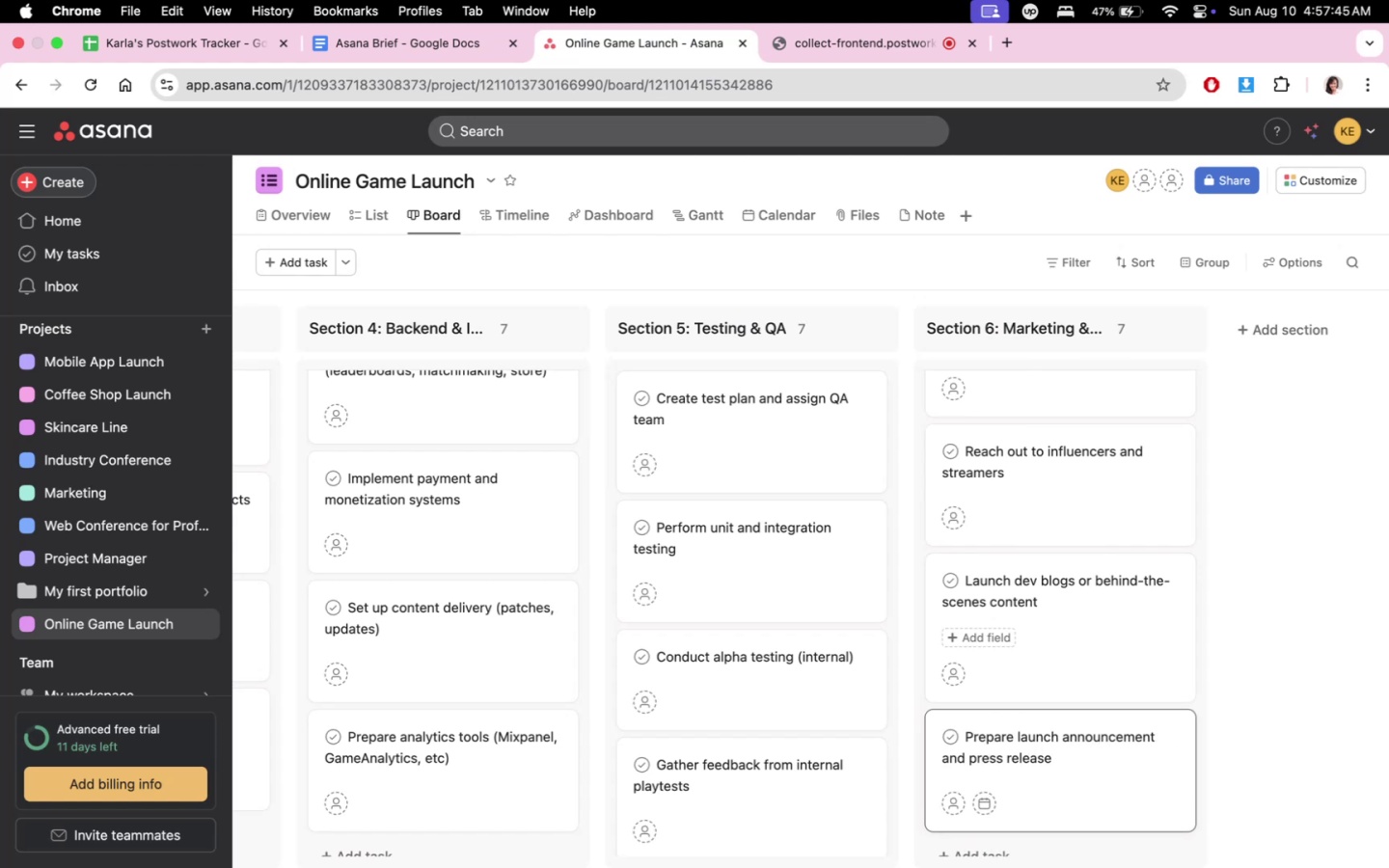 
key(Enter)
 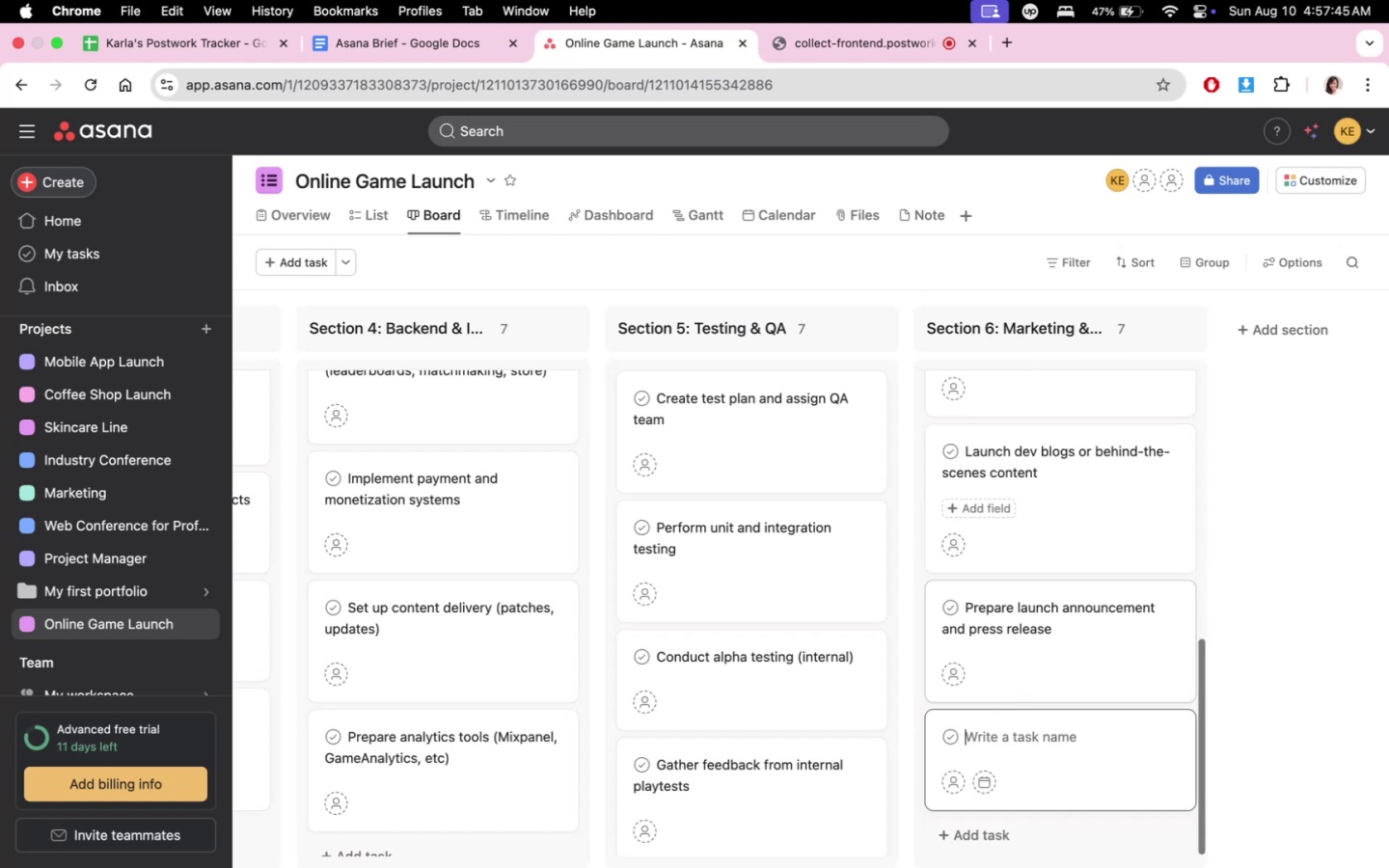 
type(Se )
key(Backspace)
type(t up community channels (Discors, Reddit)
key(Backspace)
key(Backspace)
key(Backspace)
key(Backspace)
key(Backspace)
key(Backspace)
key(Backspace)
key(Backspace)
key(Backspace)
type(d, Reddit )
key(Backspace)
type(, forums))
 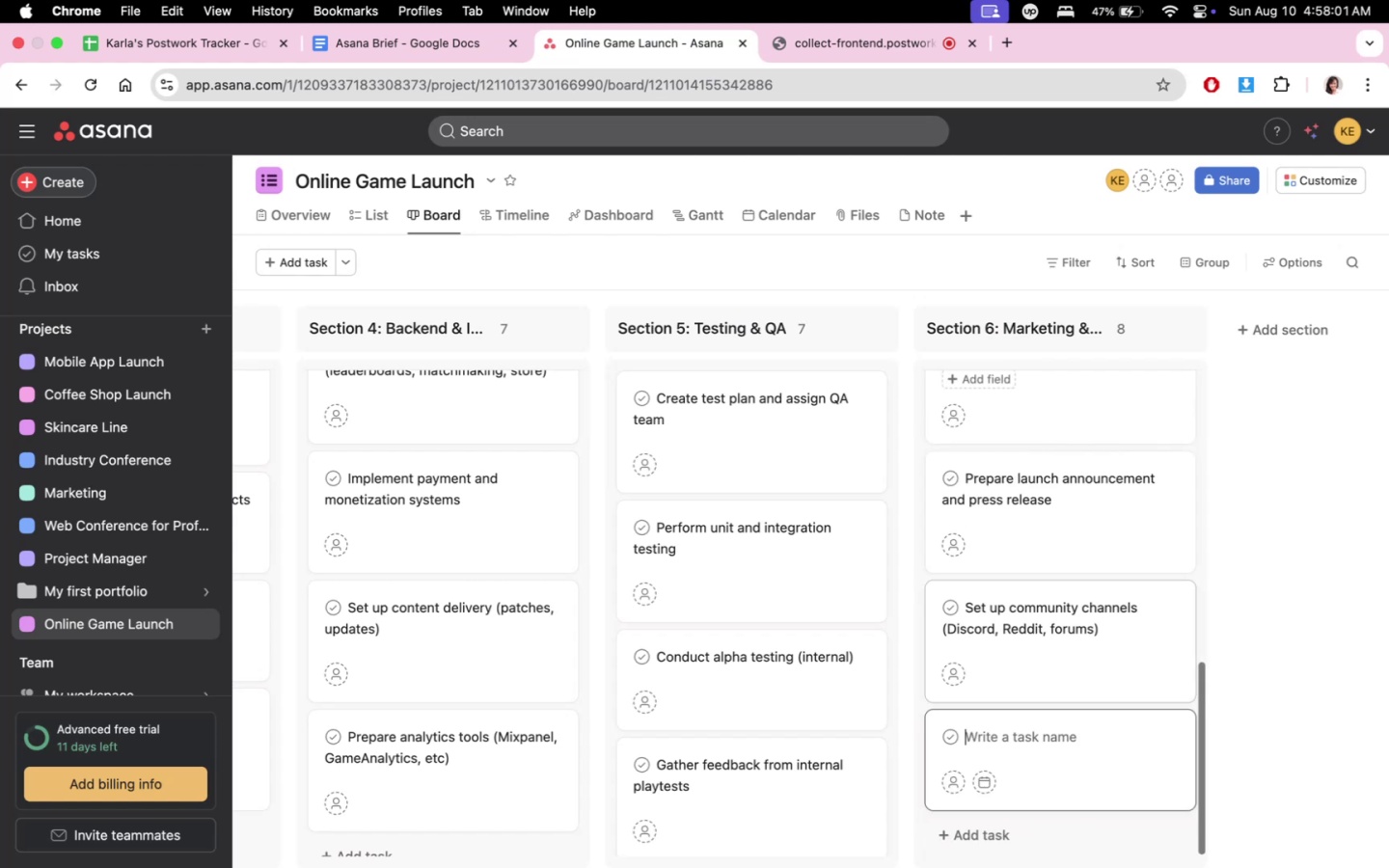 
 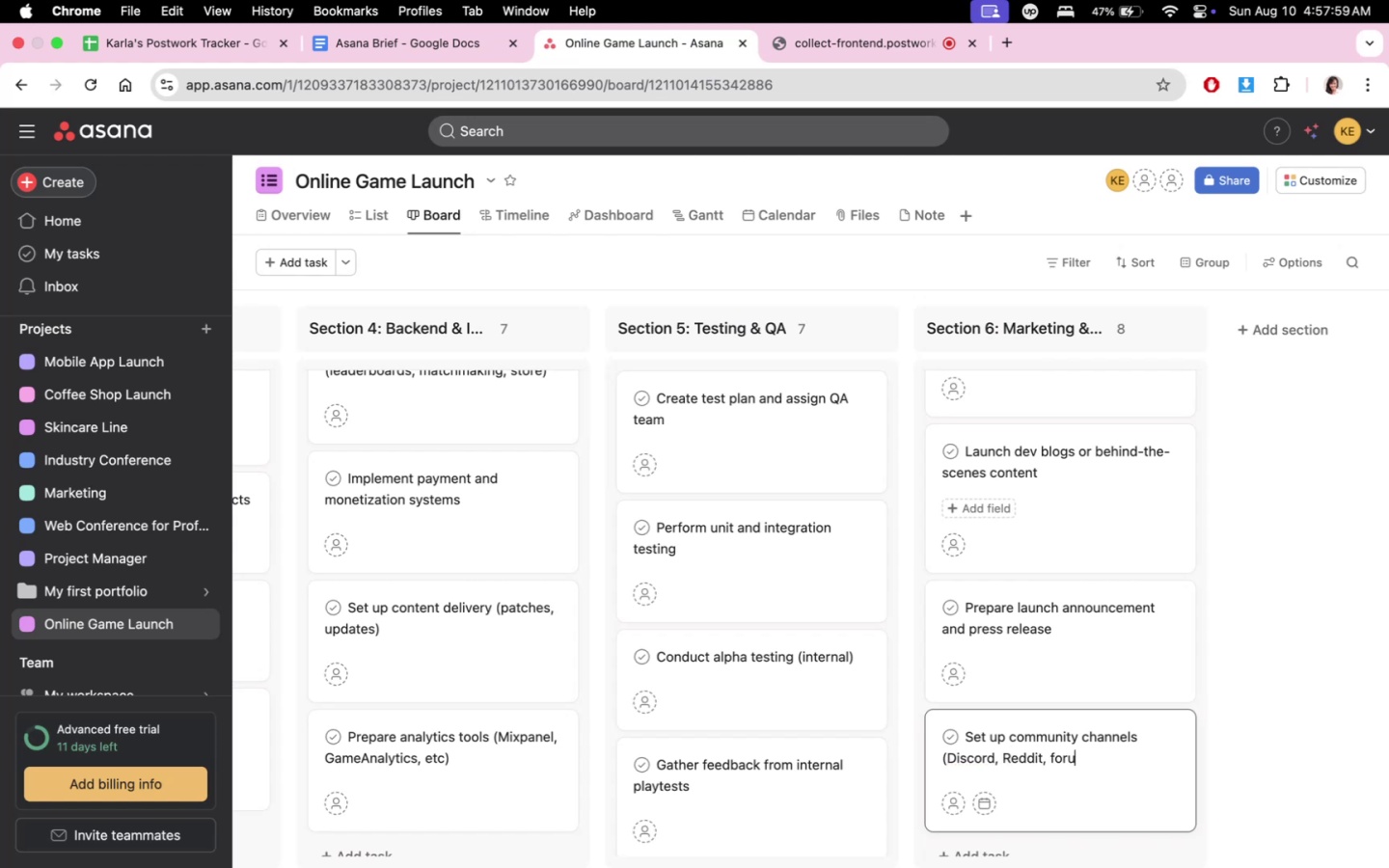 
key(Enter)
 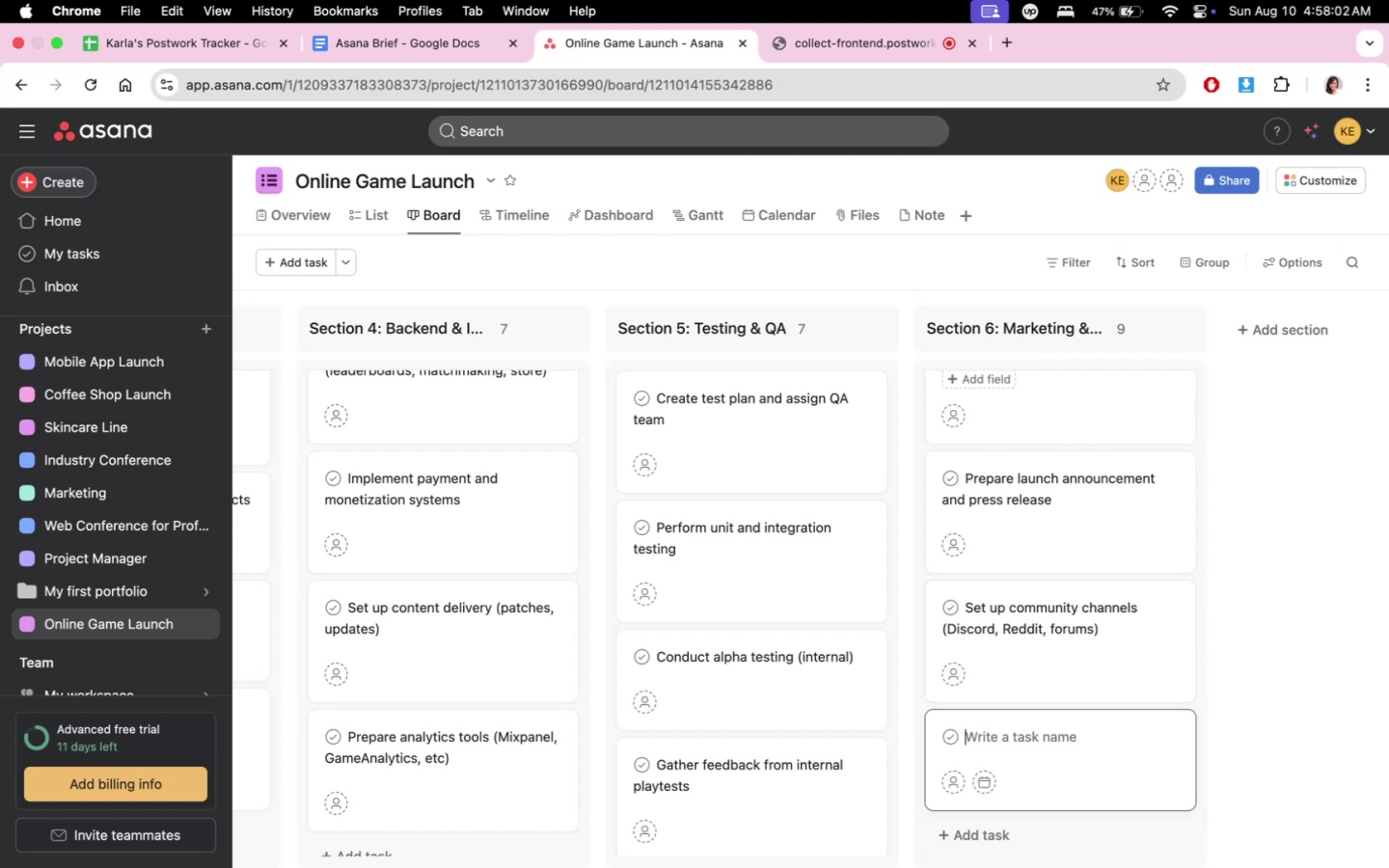 
type(Run close )
key(Backspace)
type(d beta sugn)
key(Backspace)
key(Backspace)
key(Backspace)
type(is)
key(Backspace)
type(gnup campan)
key(Backspace)
type(ing)
key(Backspace)
key(Backspace)
type(gn)
 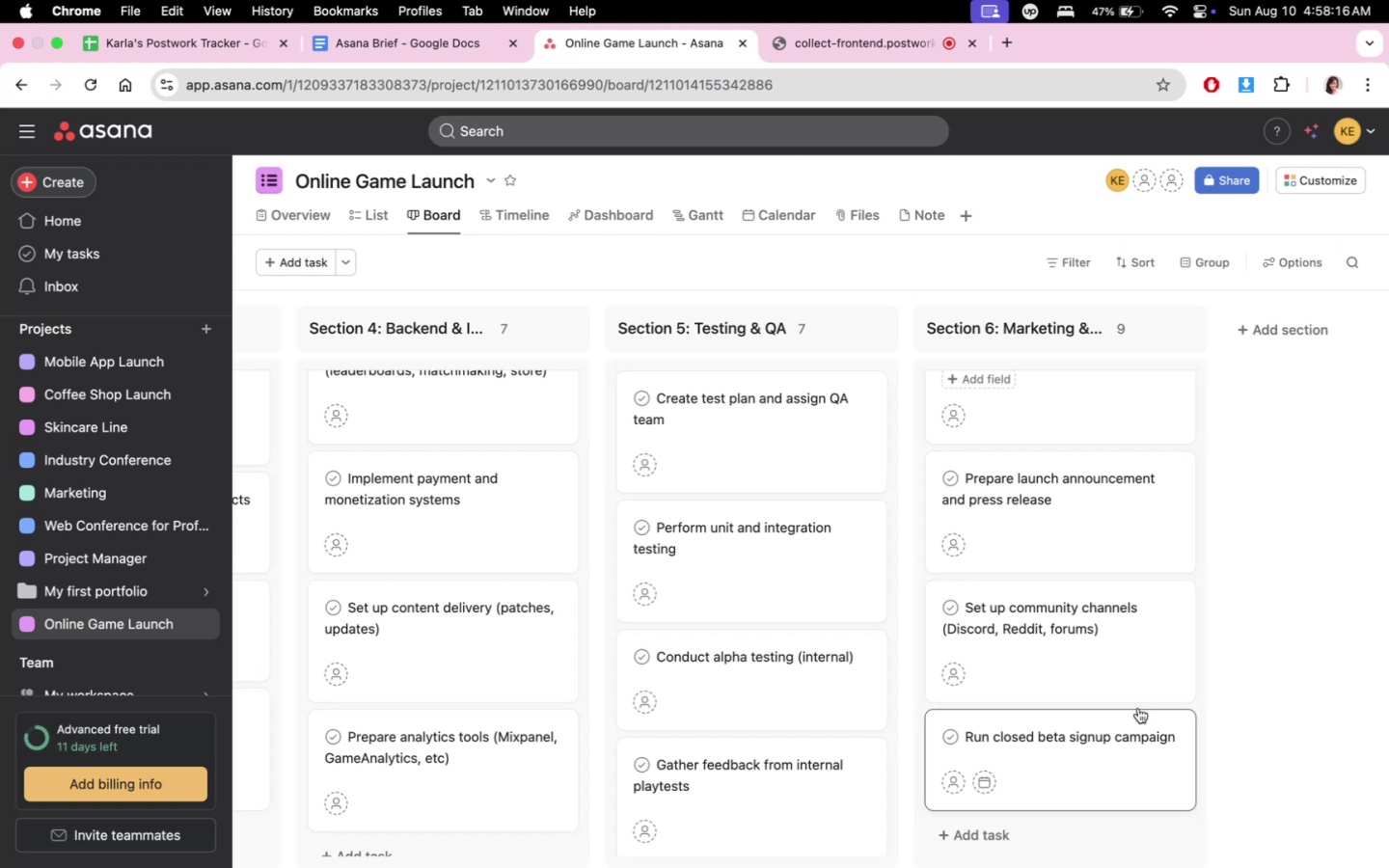 
left_click([1301, 324])
 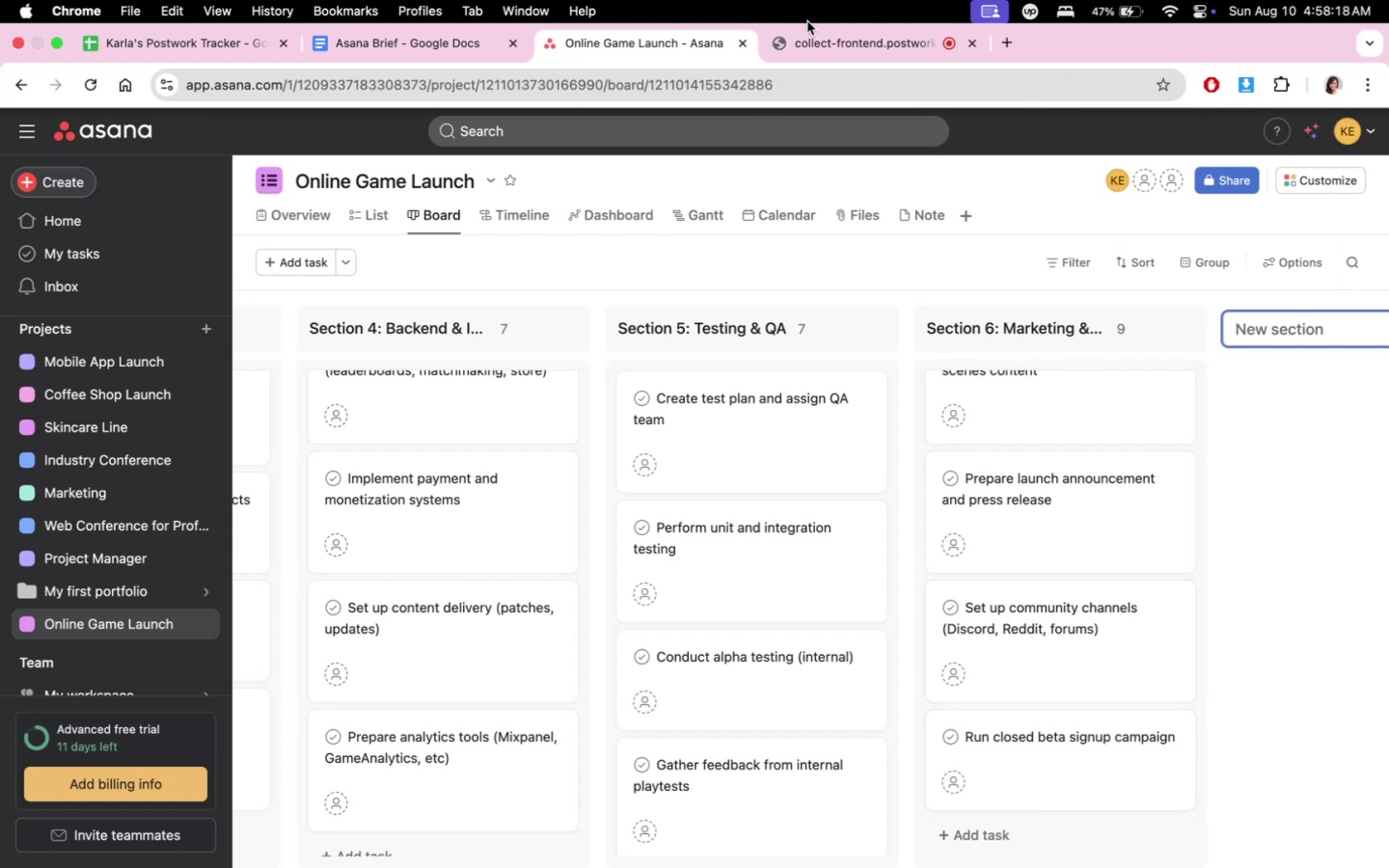 
left_click([813, 35])
 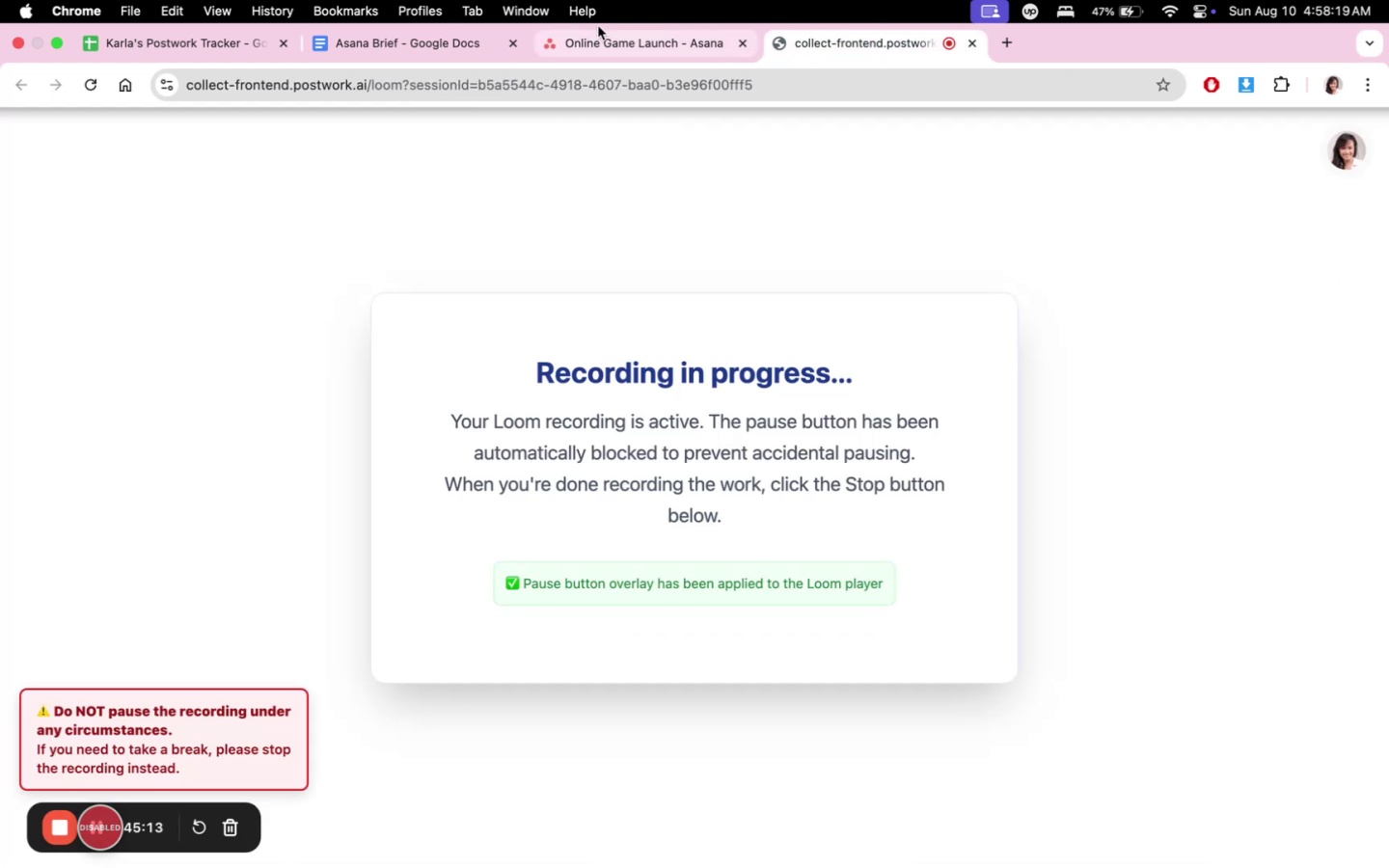 
left_click([600, 31])
 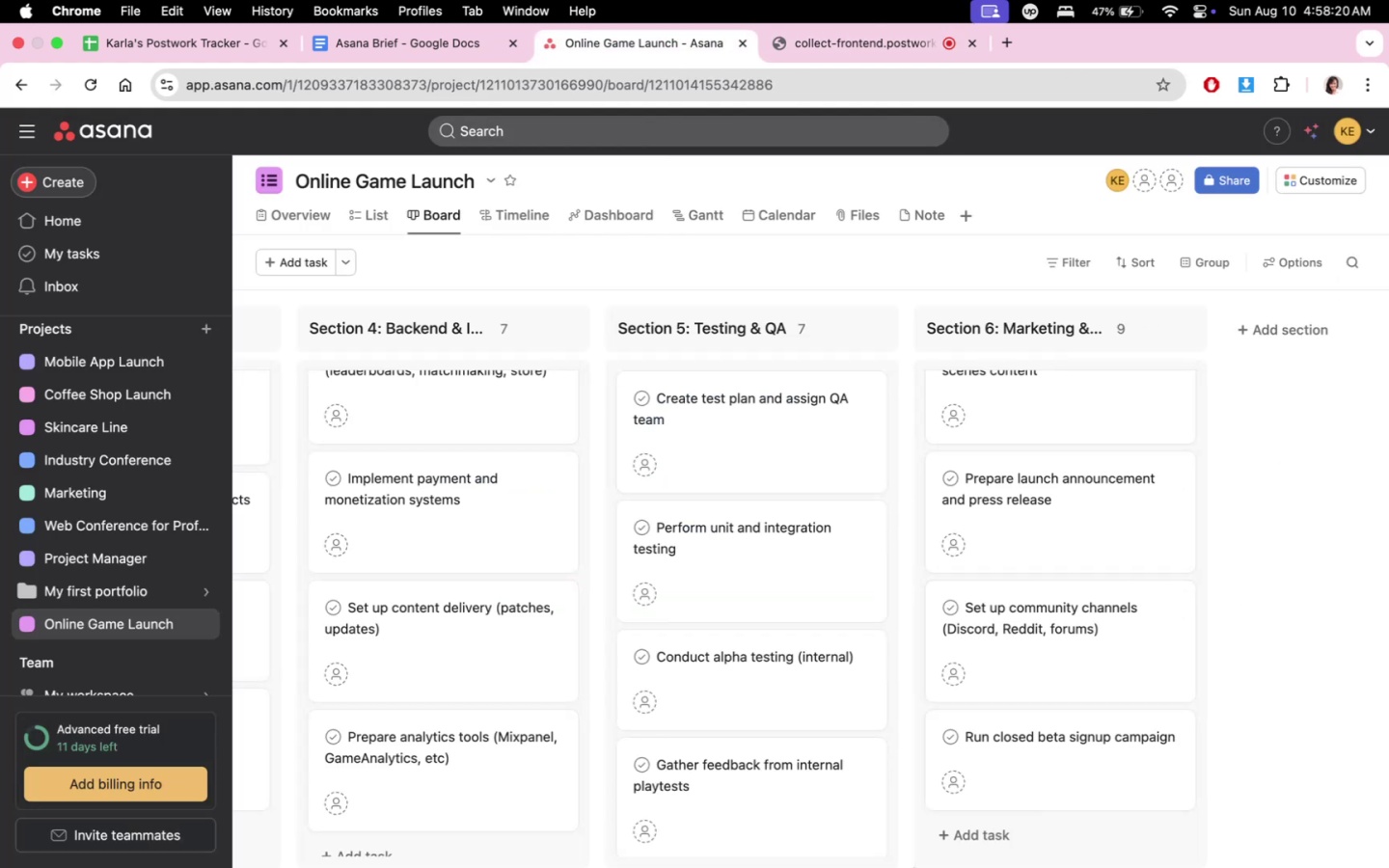 
mouse_move([710, 836])
 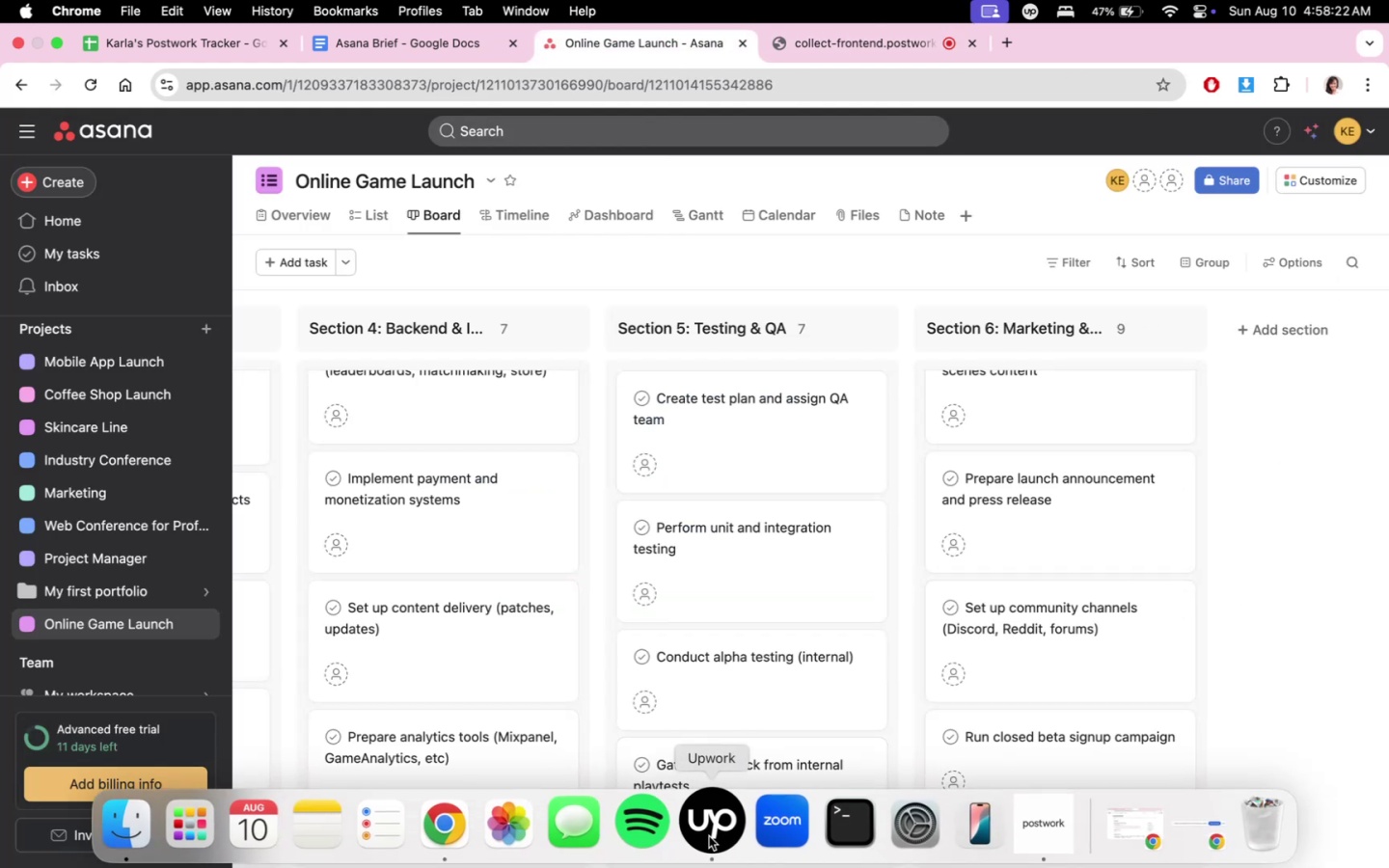 
left_click([709, 836])
 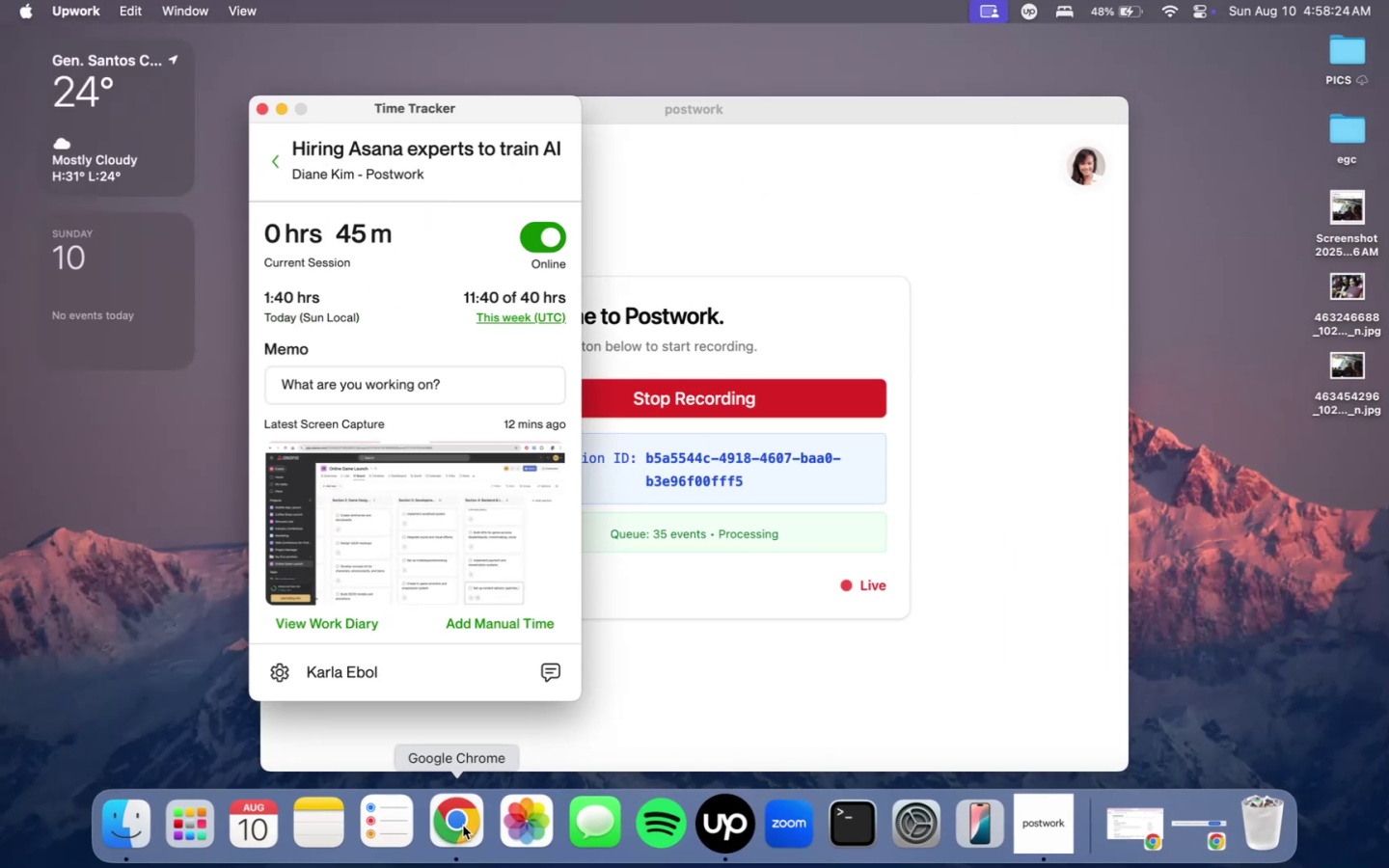 
double_click([462, 827])
 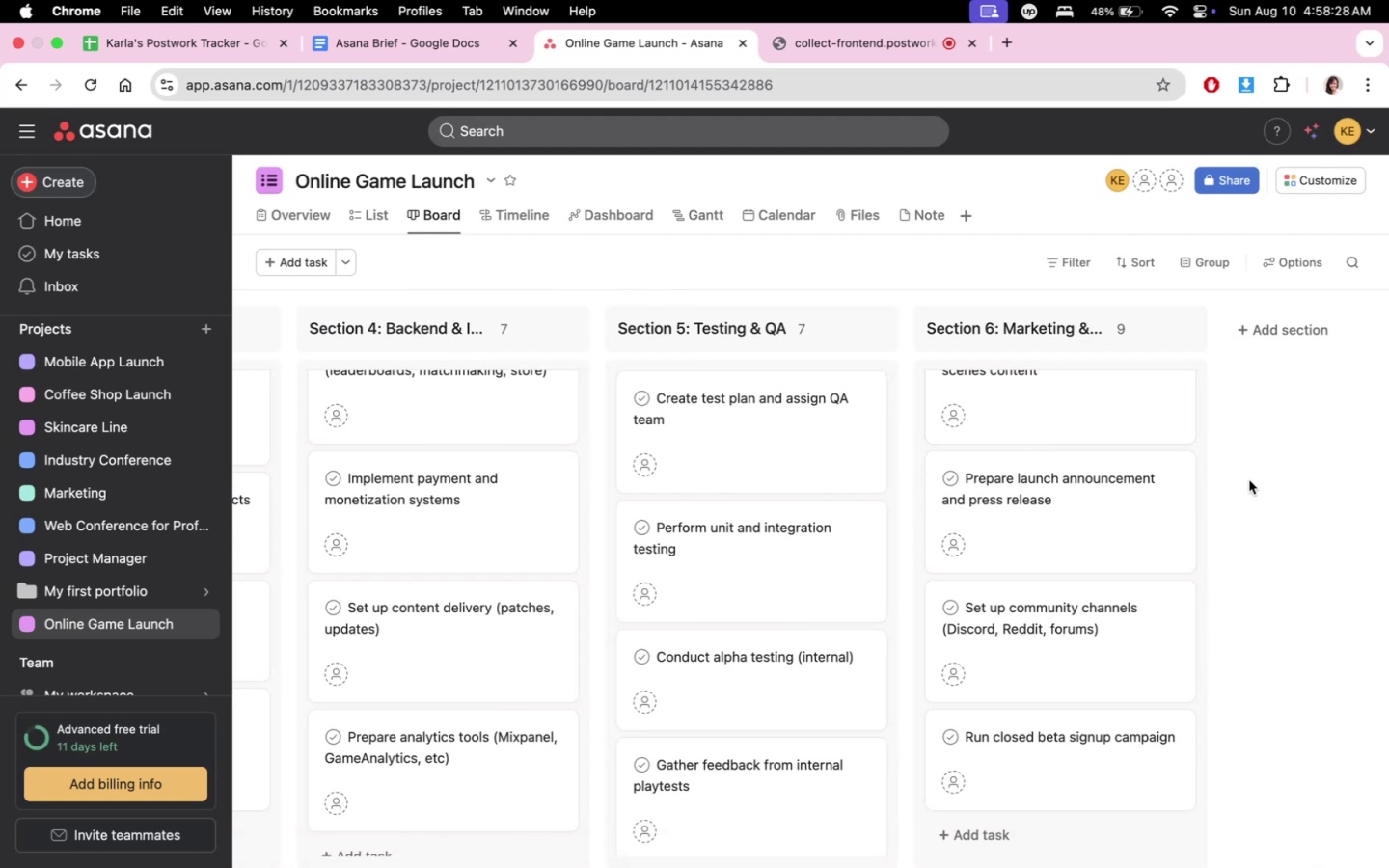 
left_click([1289, 338])
 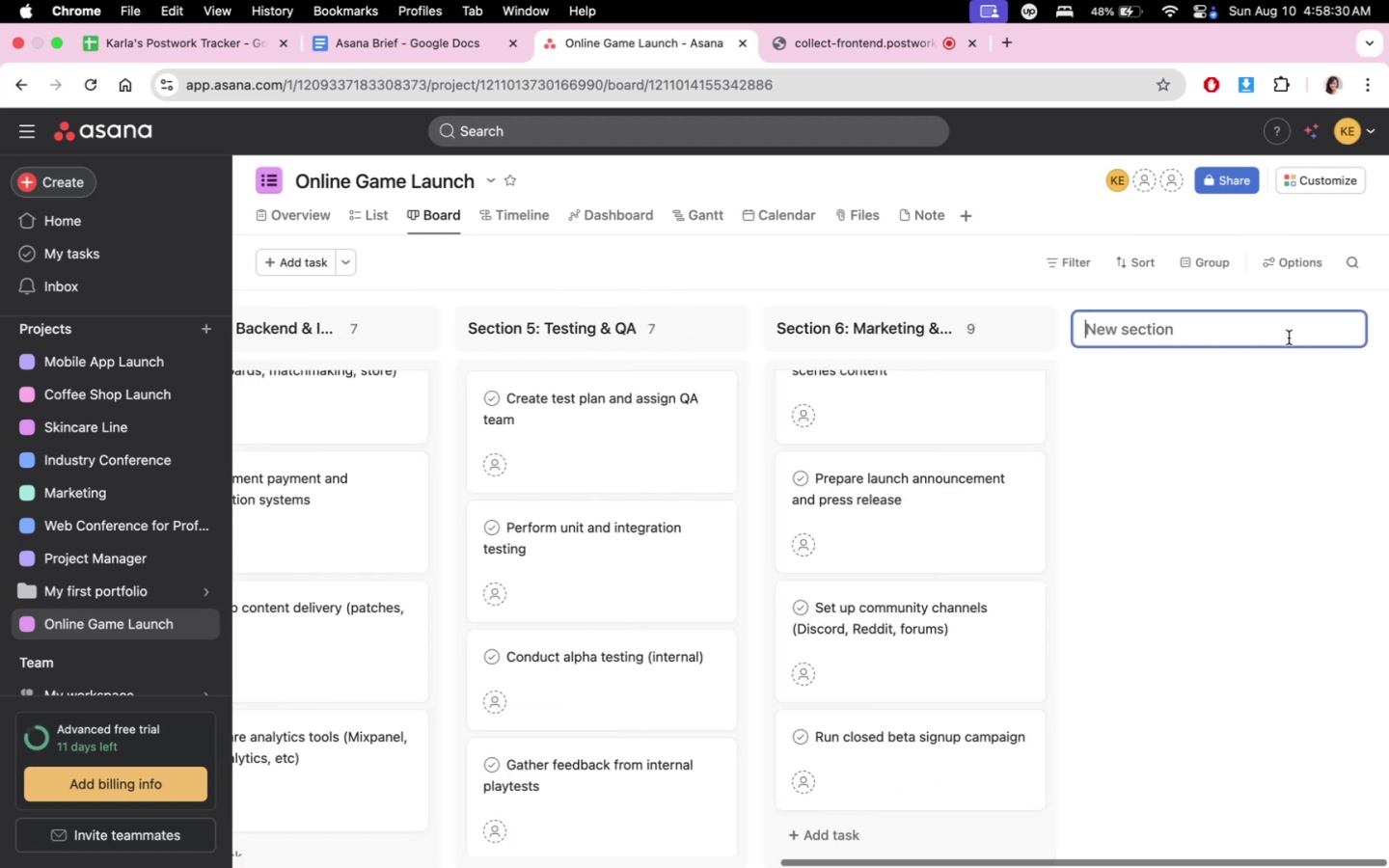 
type(Sections )
key(Backspace)
key(Backspace)
type( 7: )
 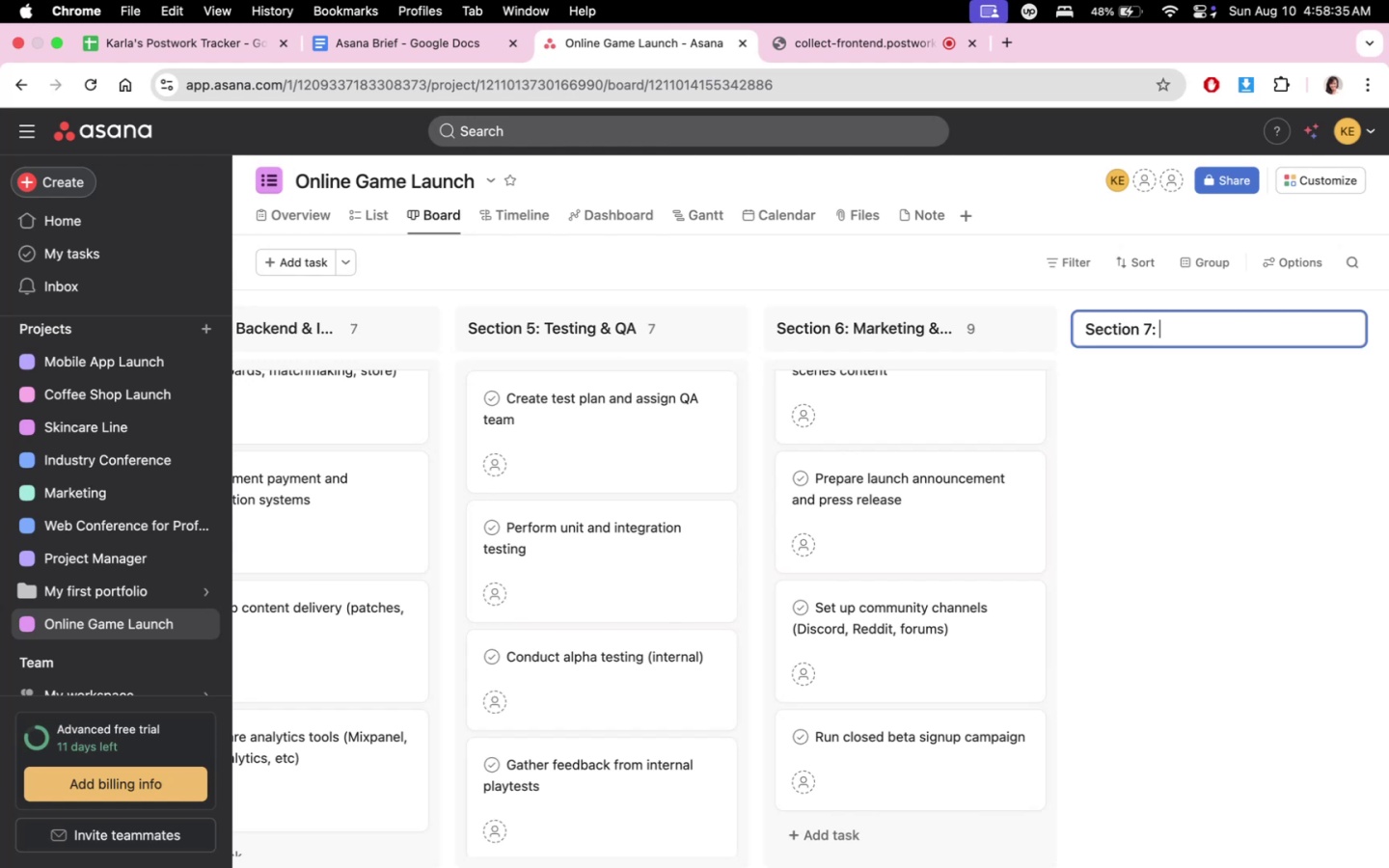 
wait(152.16)
 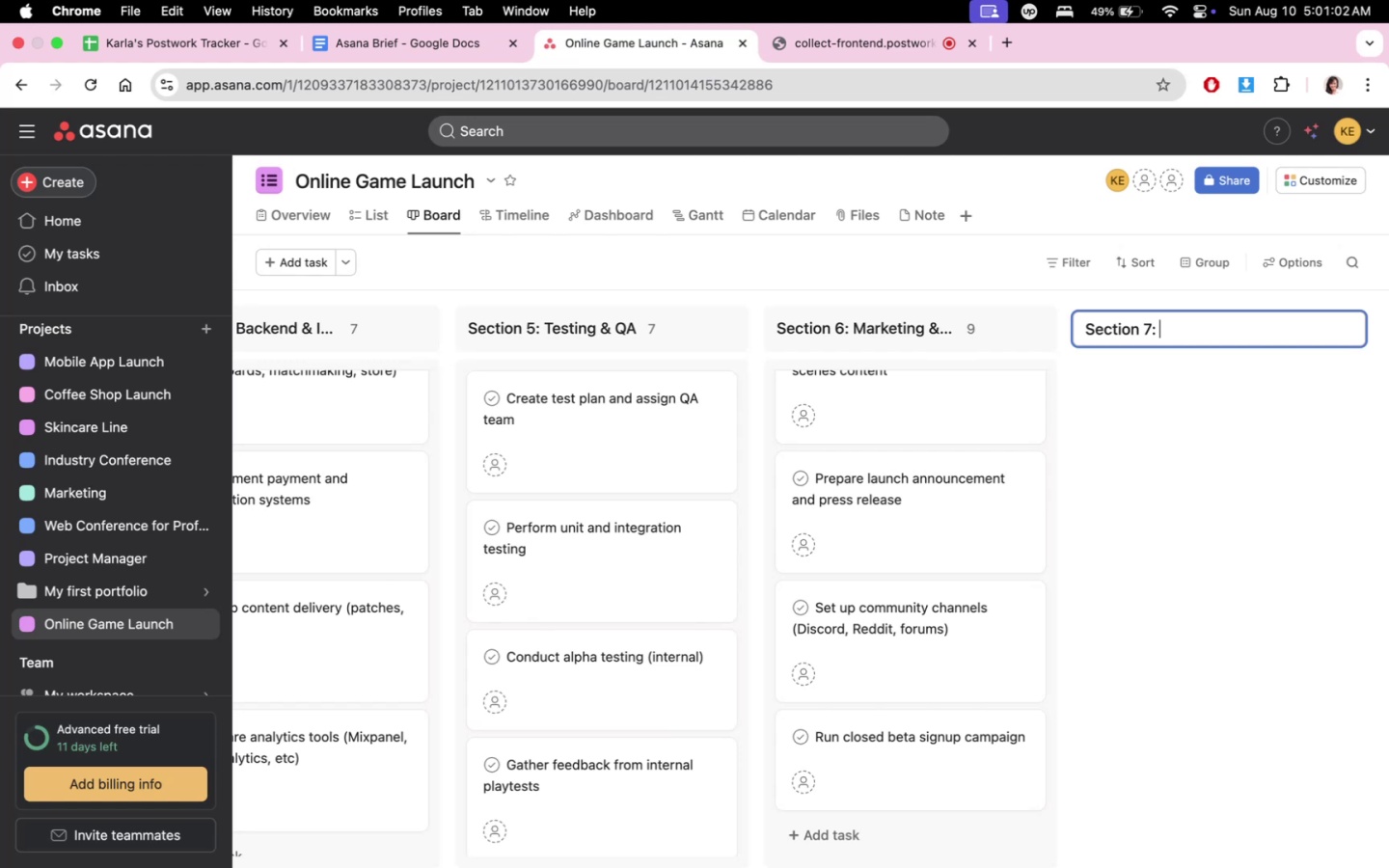 
type(Beta Testing & Feedback)
 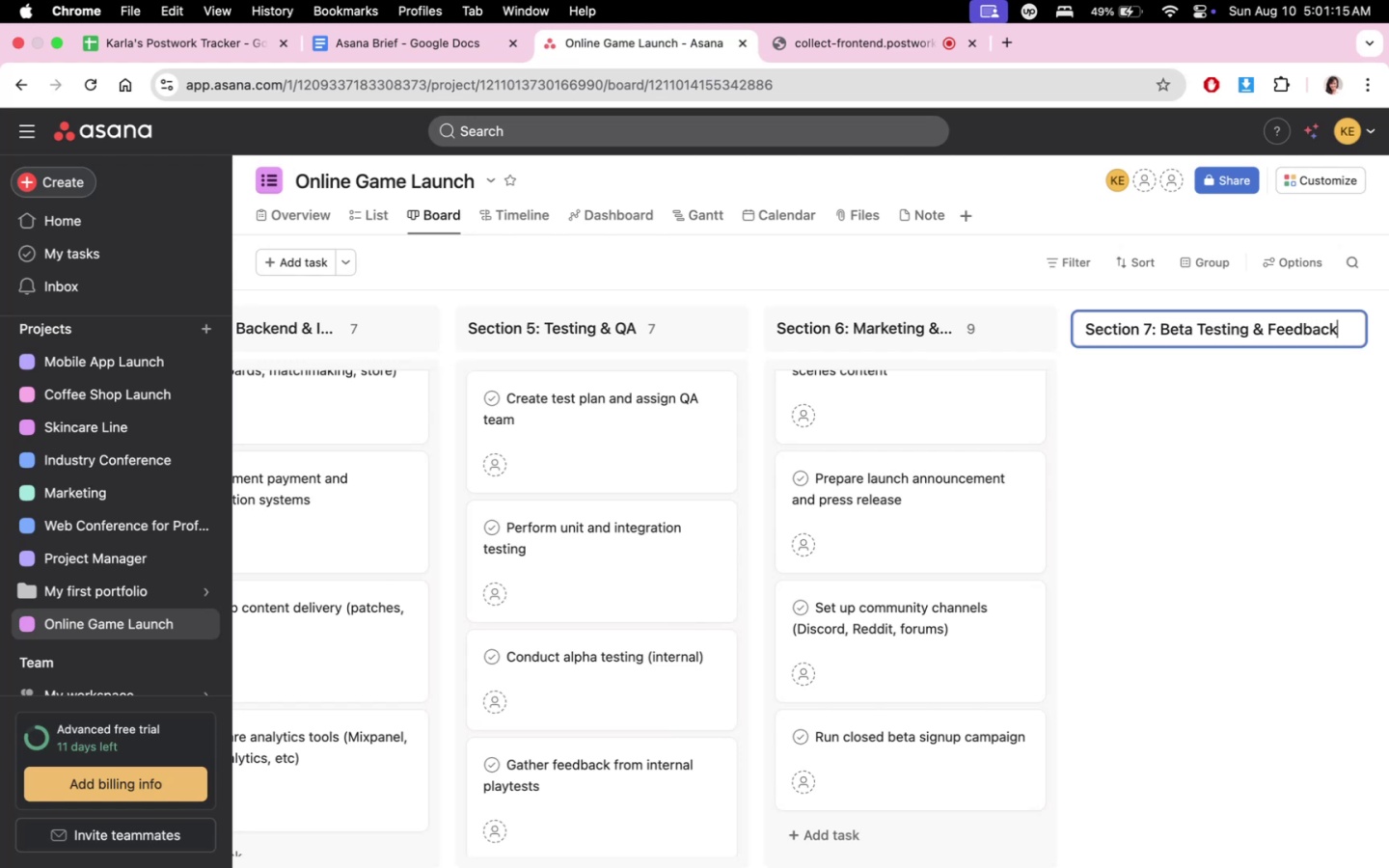 
left_click([1241, 383])
 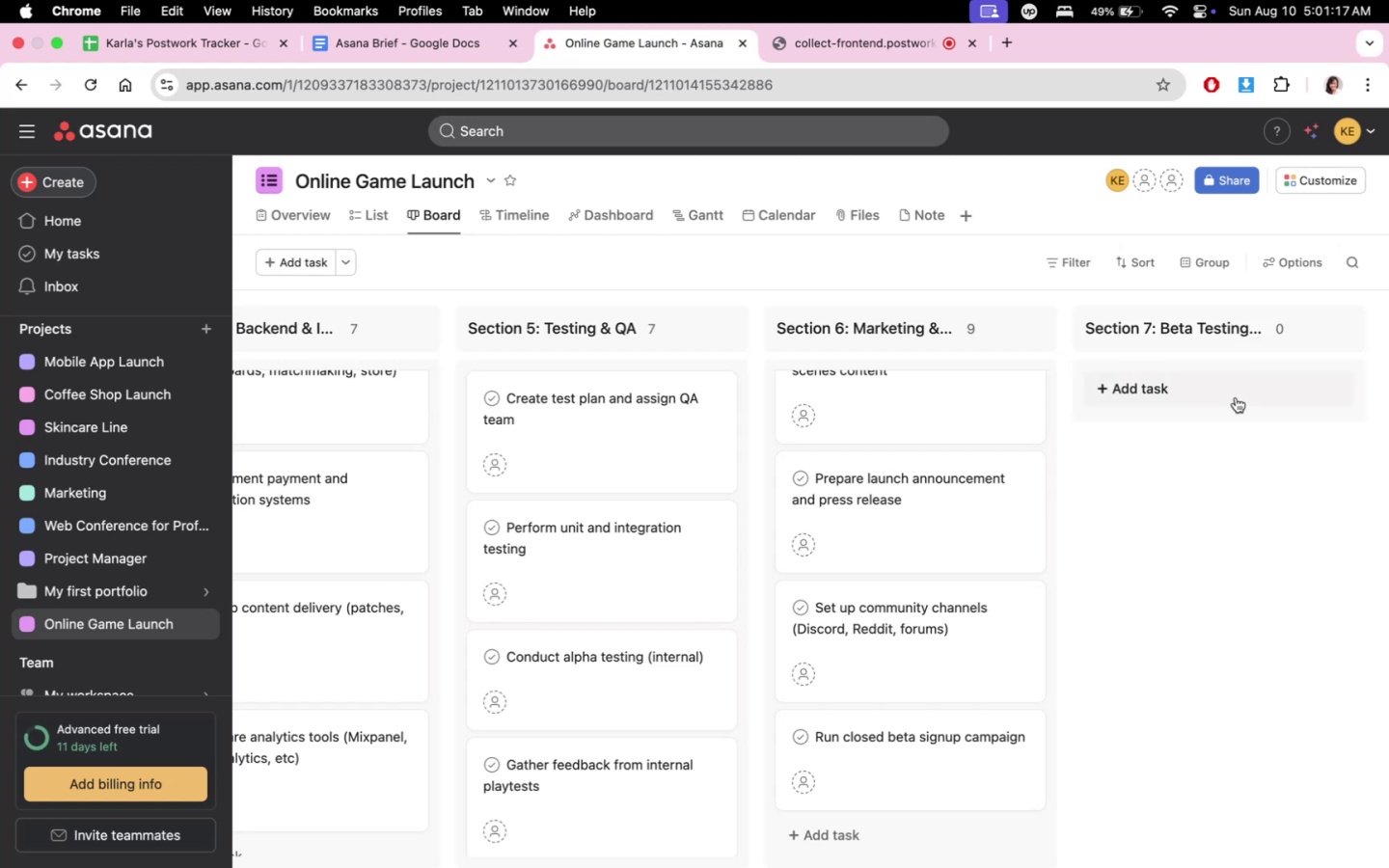 
double_click([1236, 397])
 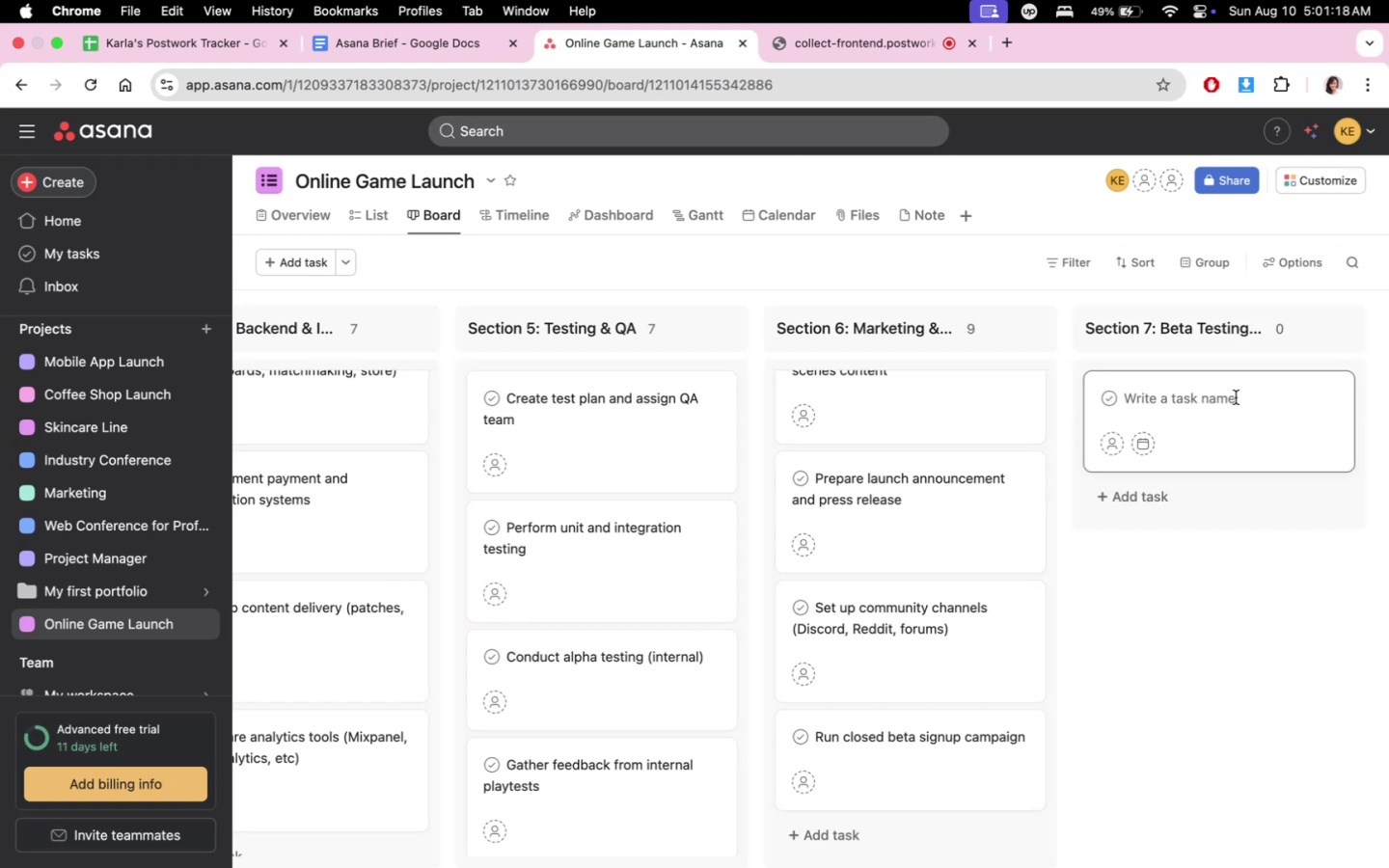 
type(Launch closed/open beta)
 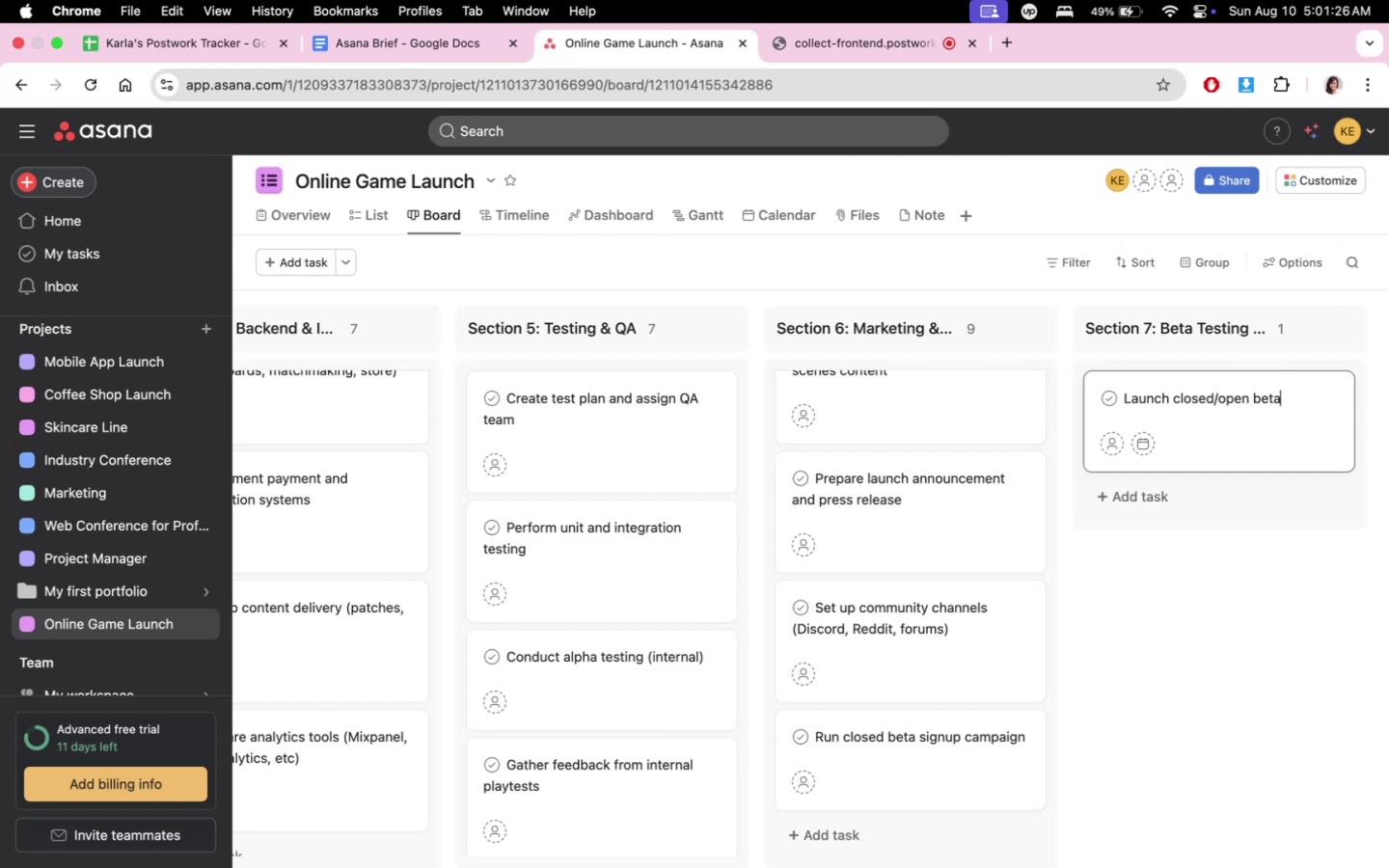 
key(Enter)
 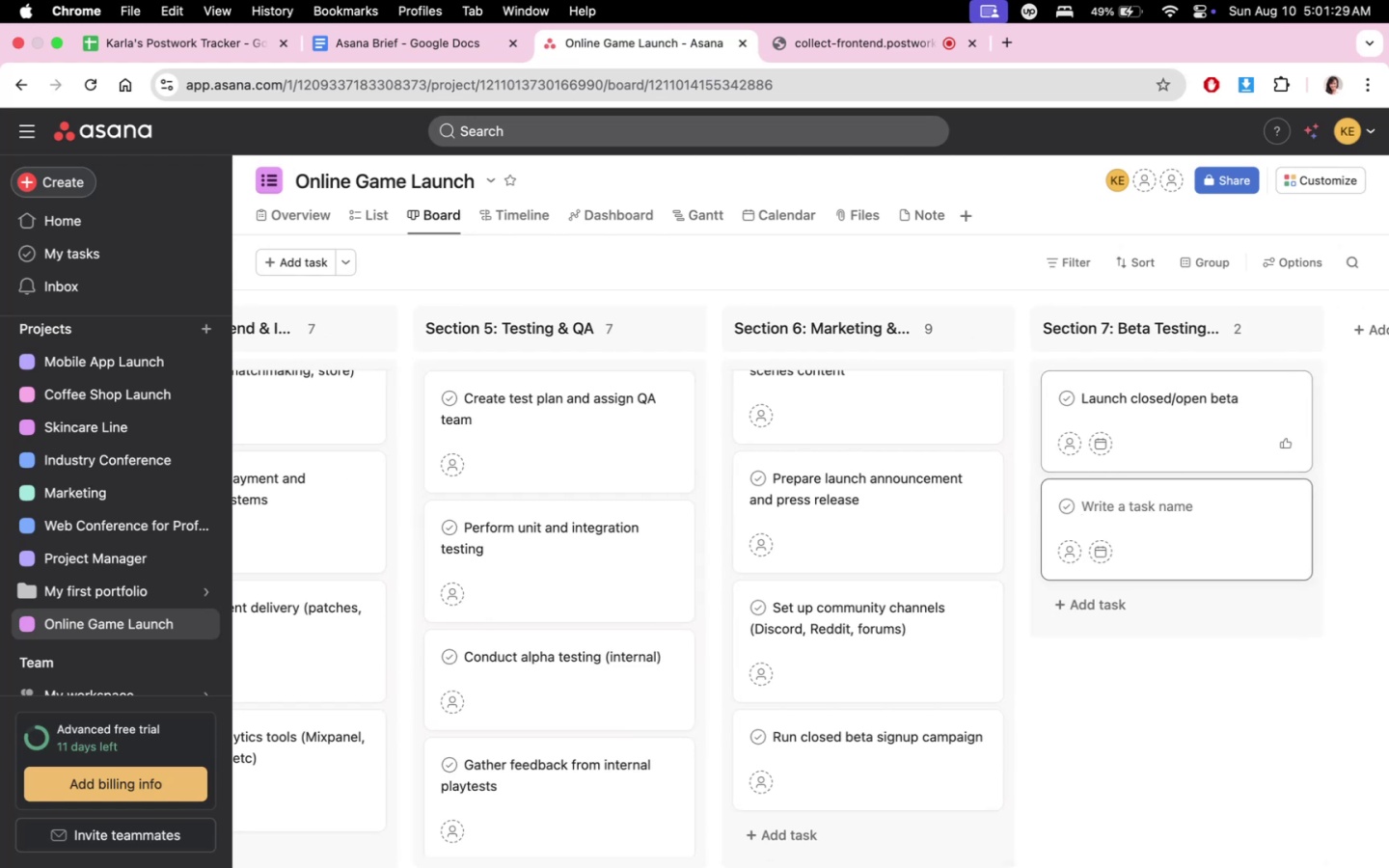 
hold_key(key=ShiftLeft, duration=0.33)
 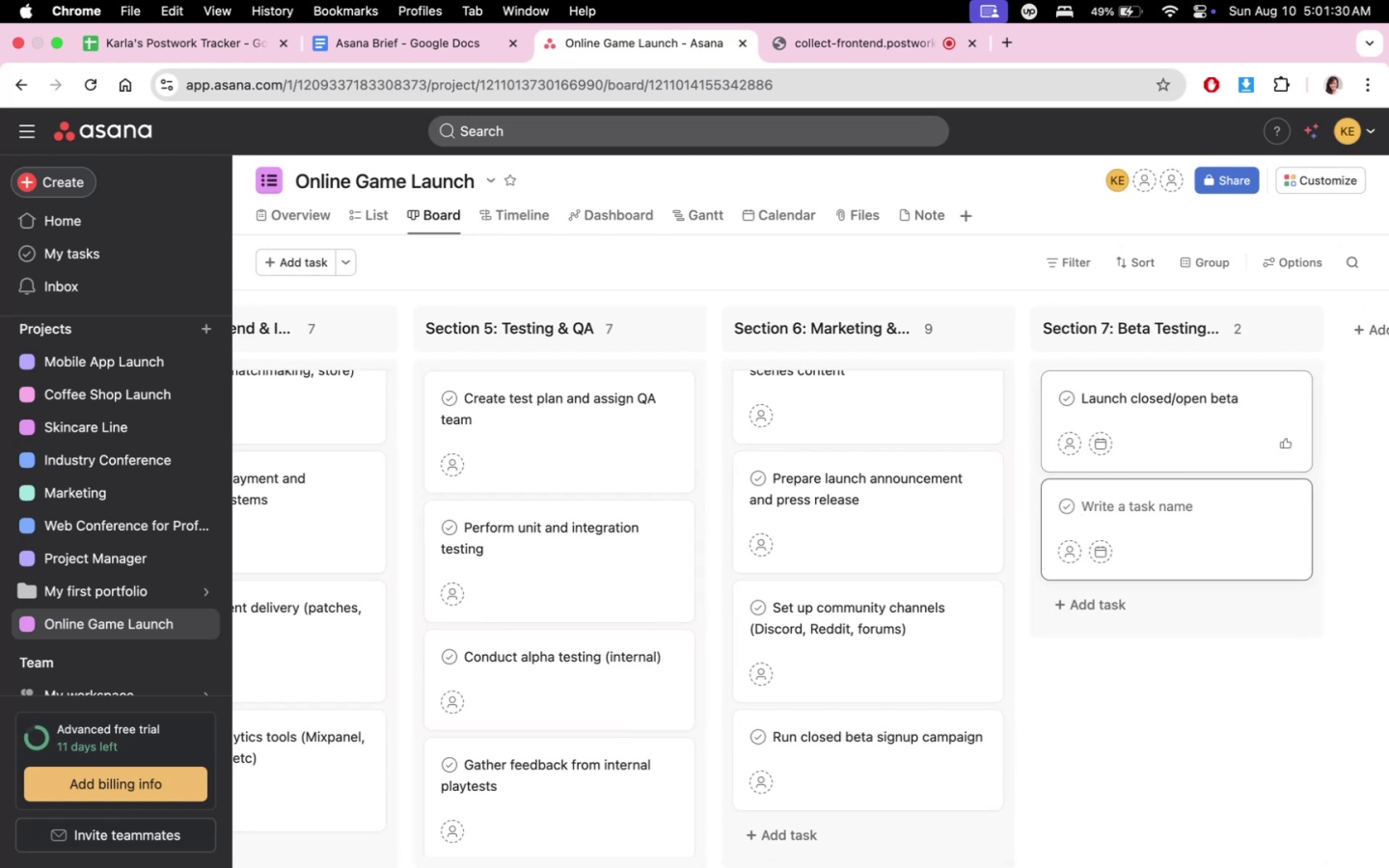 
type(Monitor servers and user behavior)
 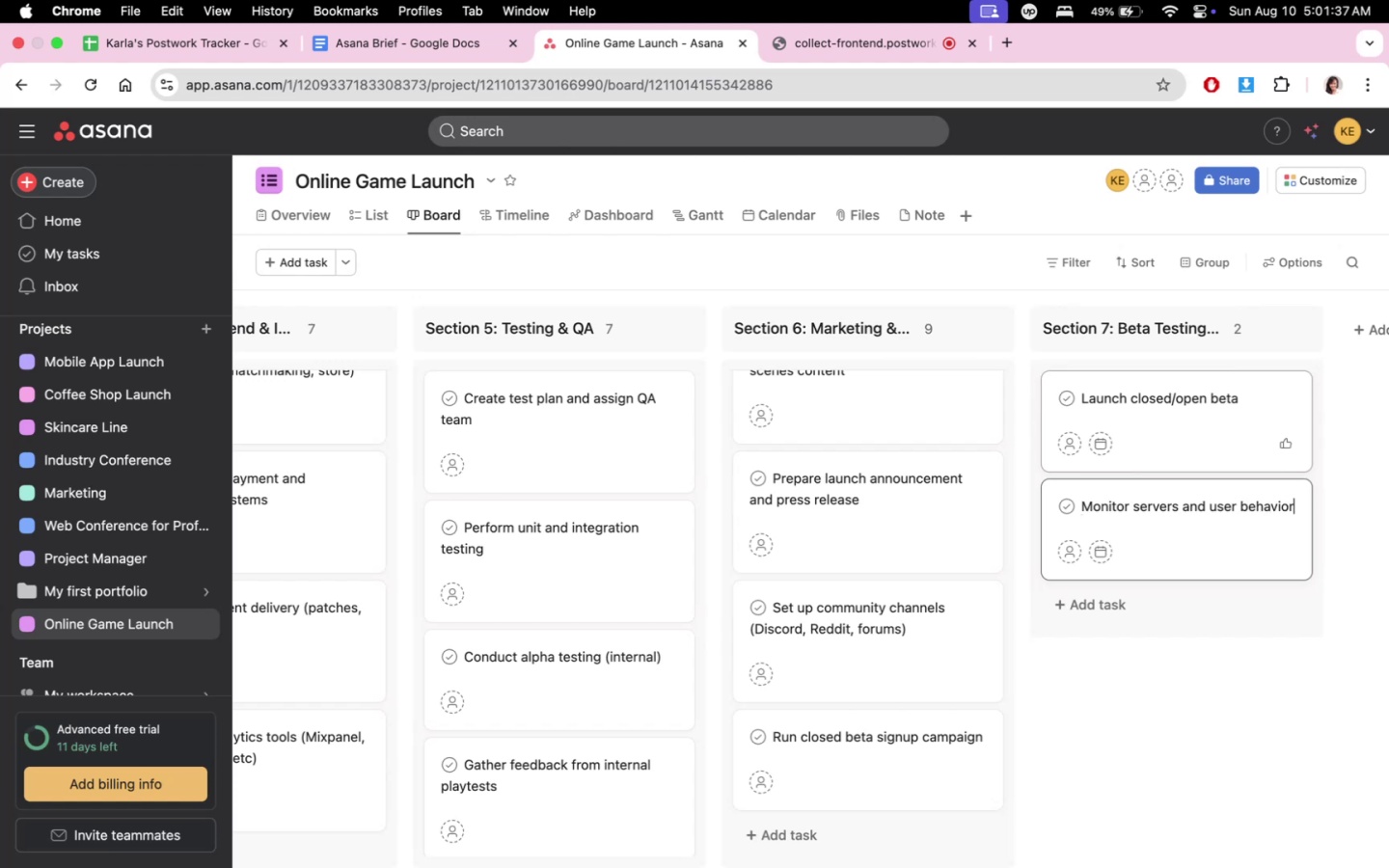 
key(Enter)
 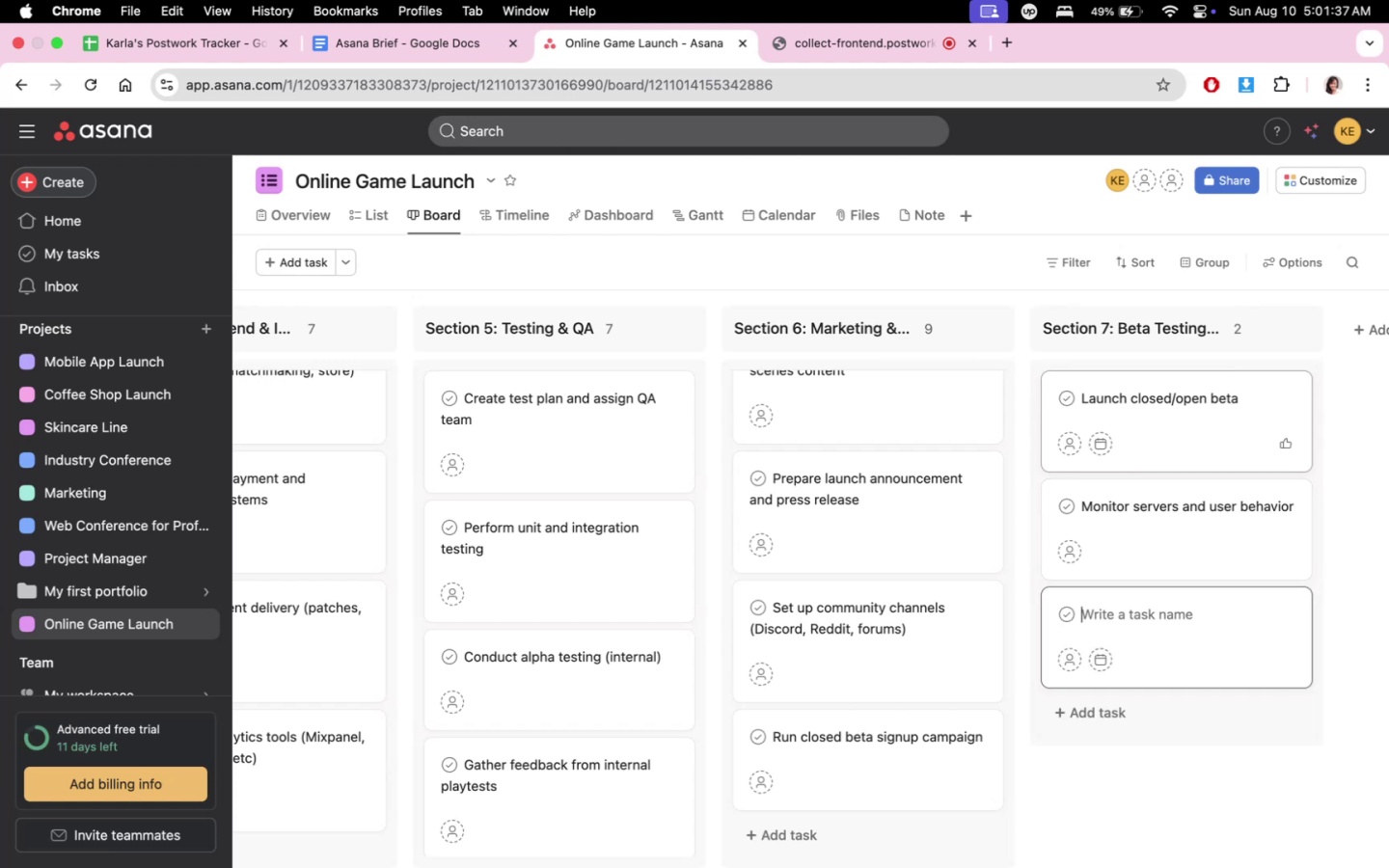 
type(Collect and analyze feedback)
 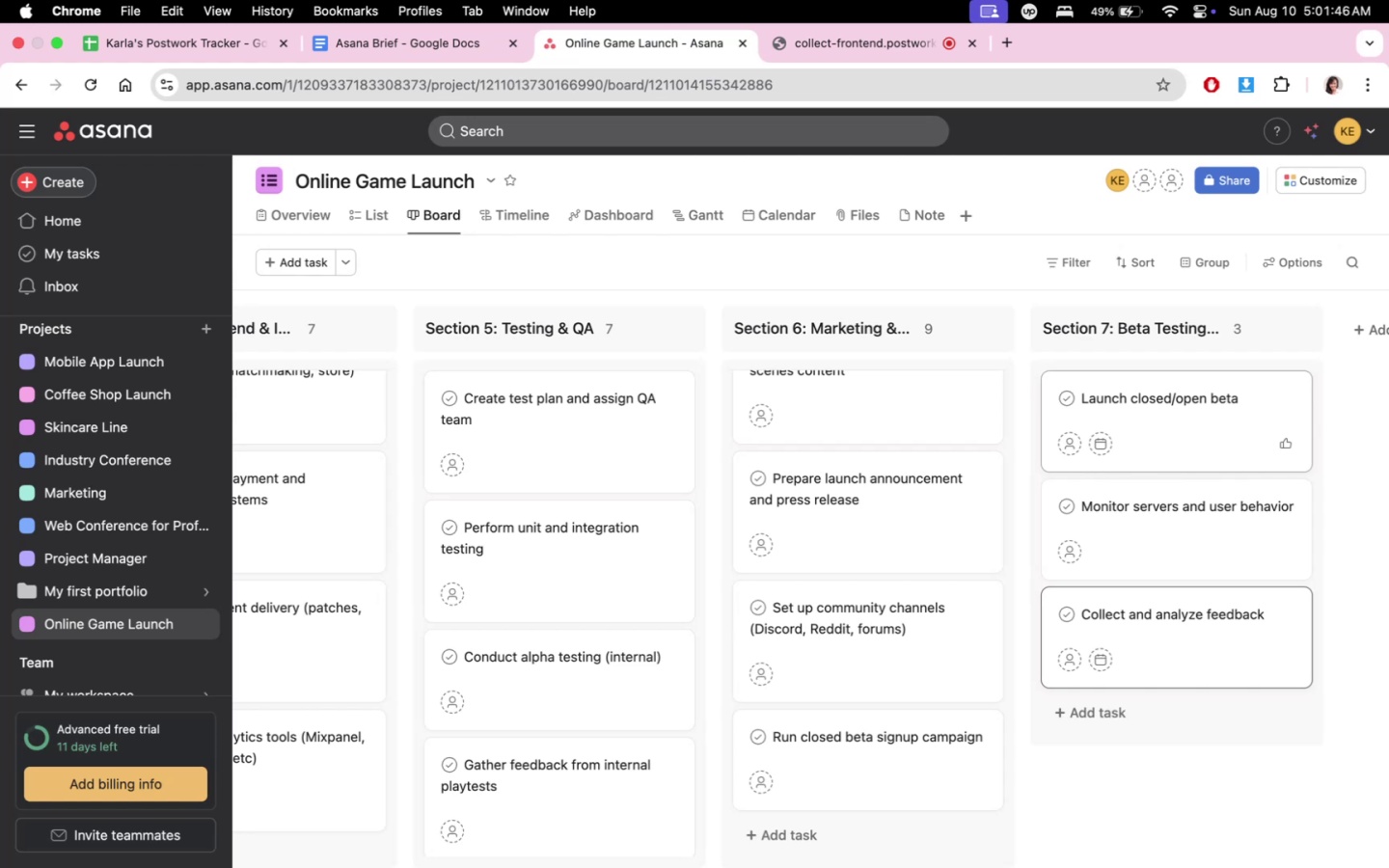 
key(Enter)
 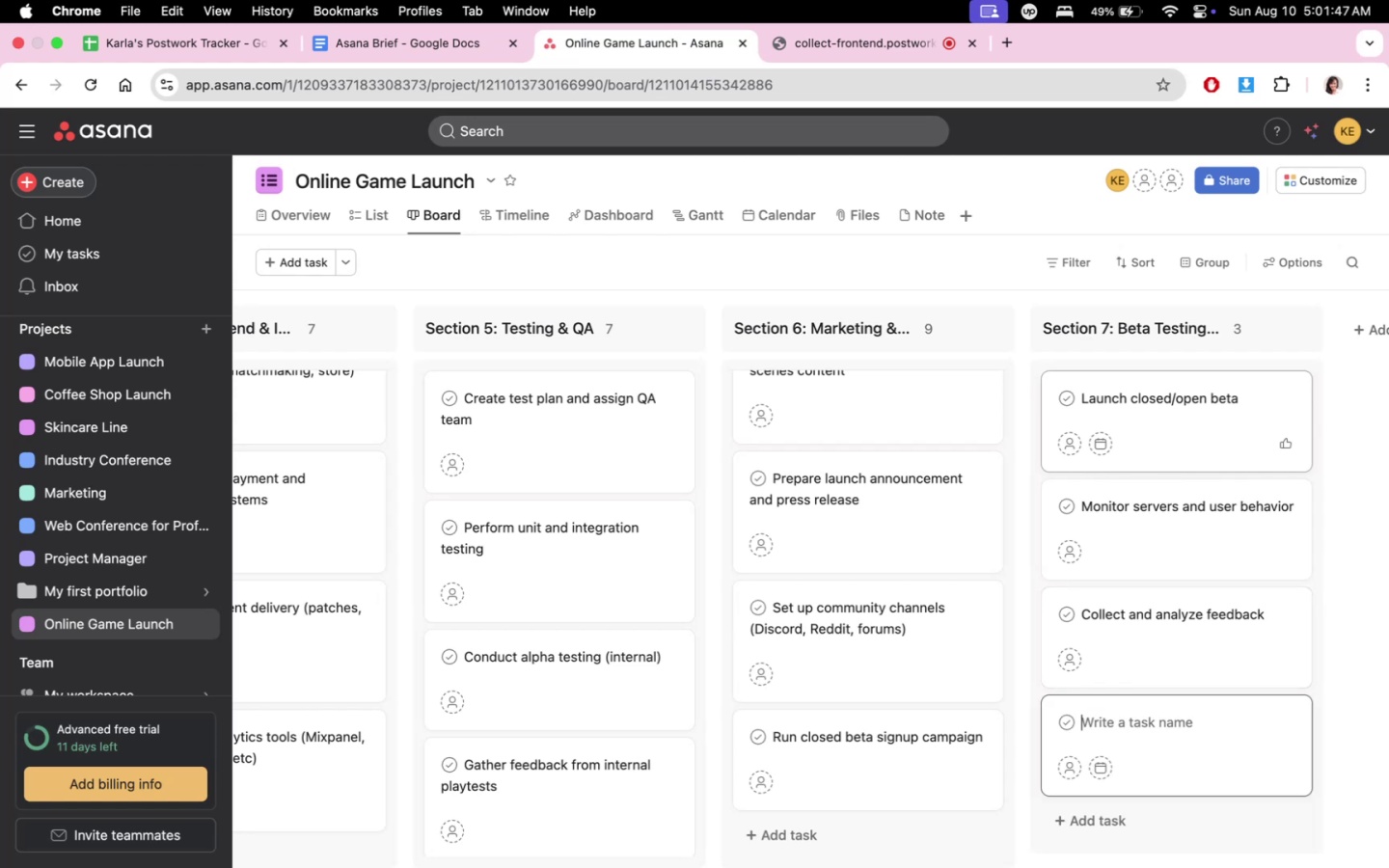 
type(Fix critical bugs and balance issues)
 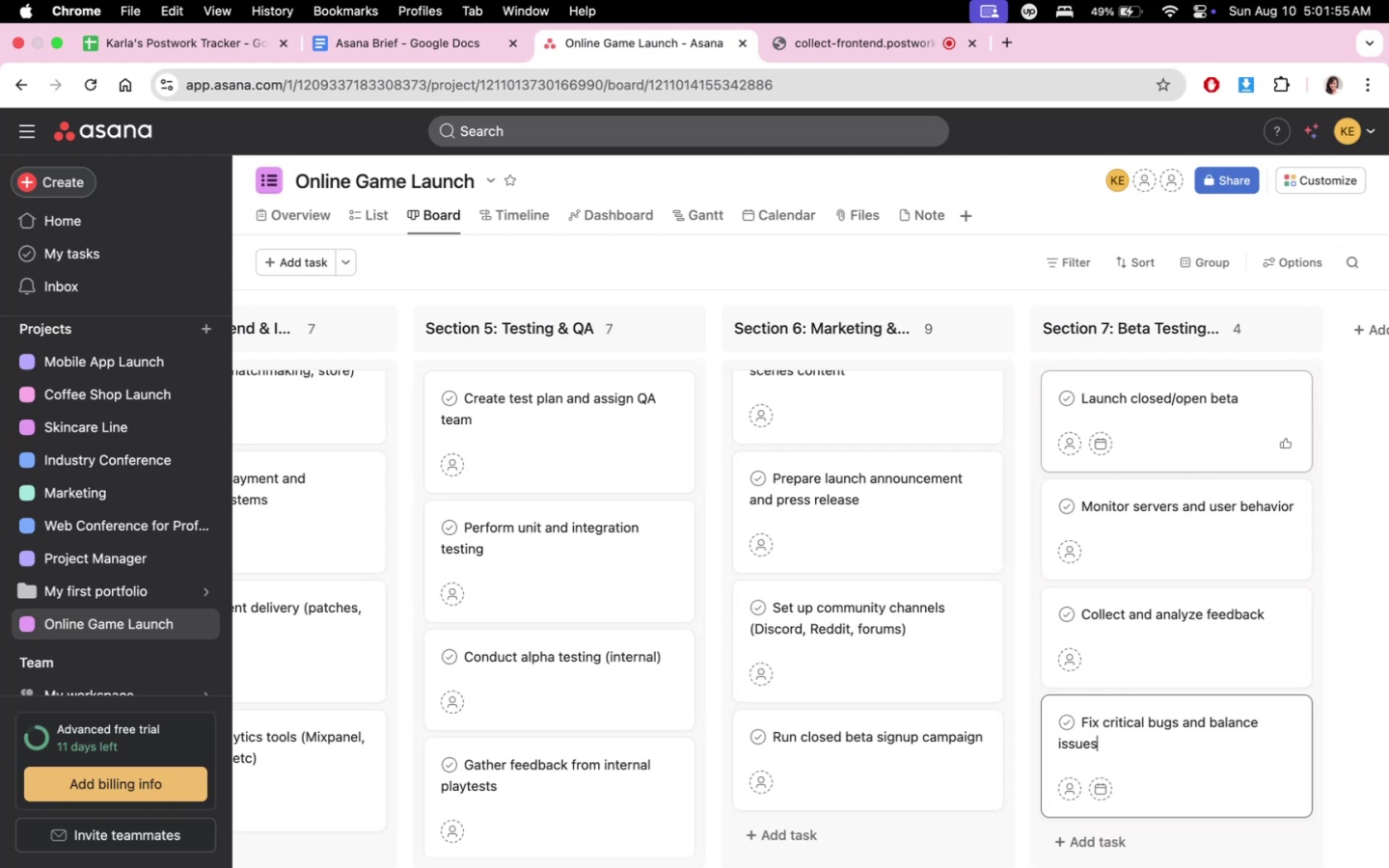 
key(Enter)
 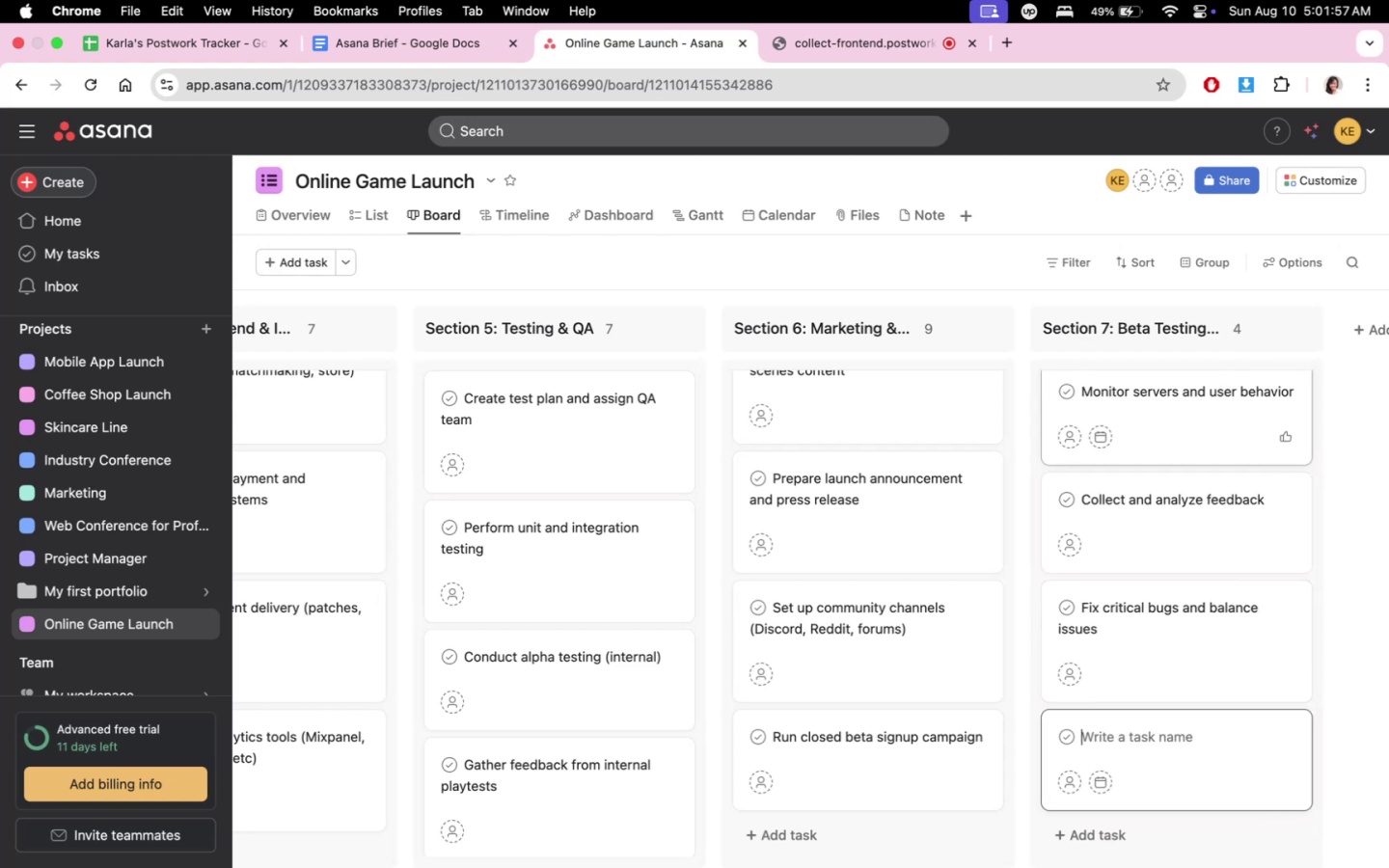 
type(Update based on feedback)
 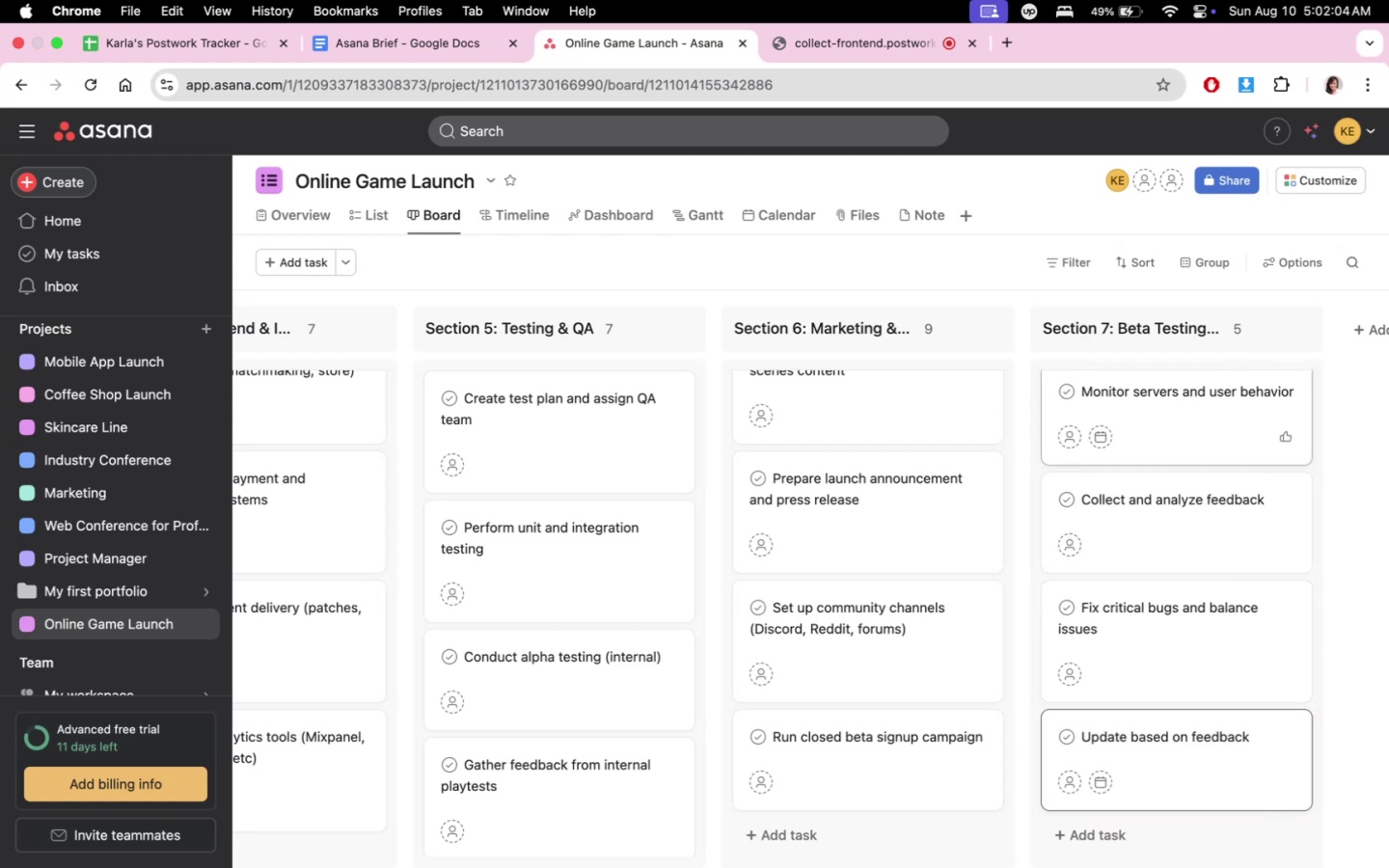 
key(Enter)
 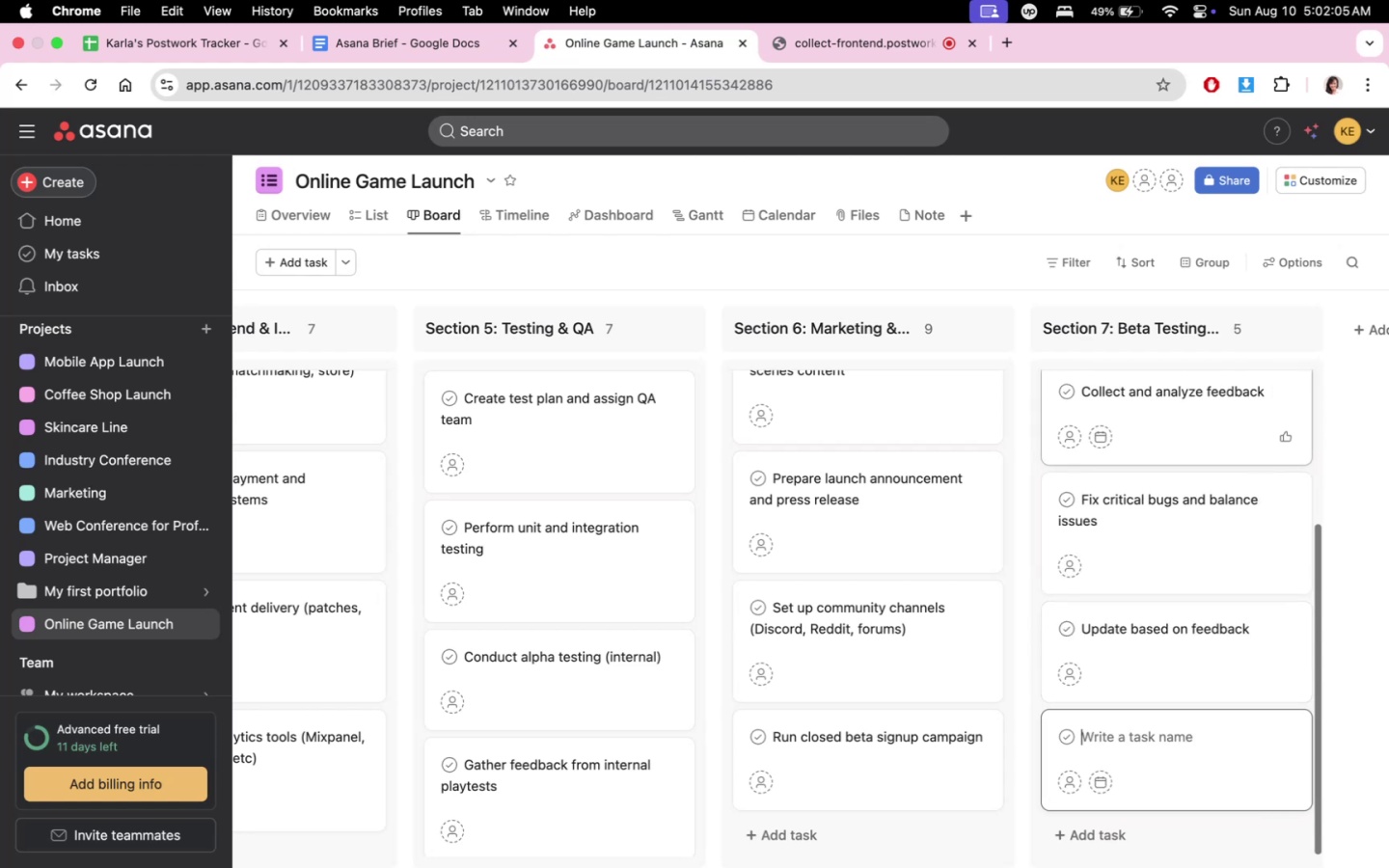 
type(Finalize content for launch)
 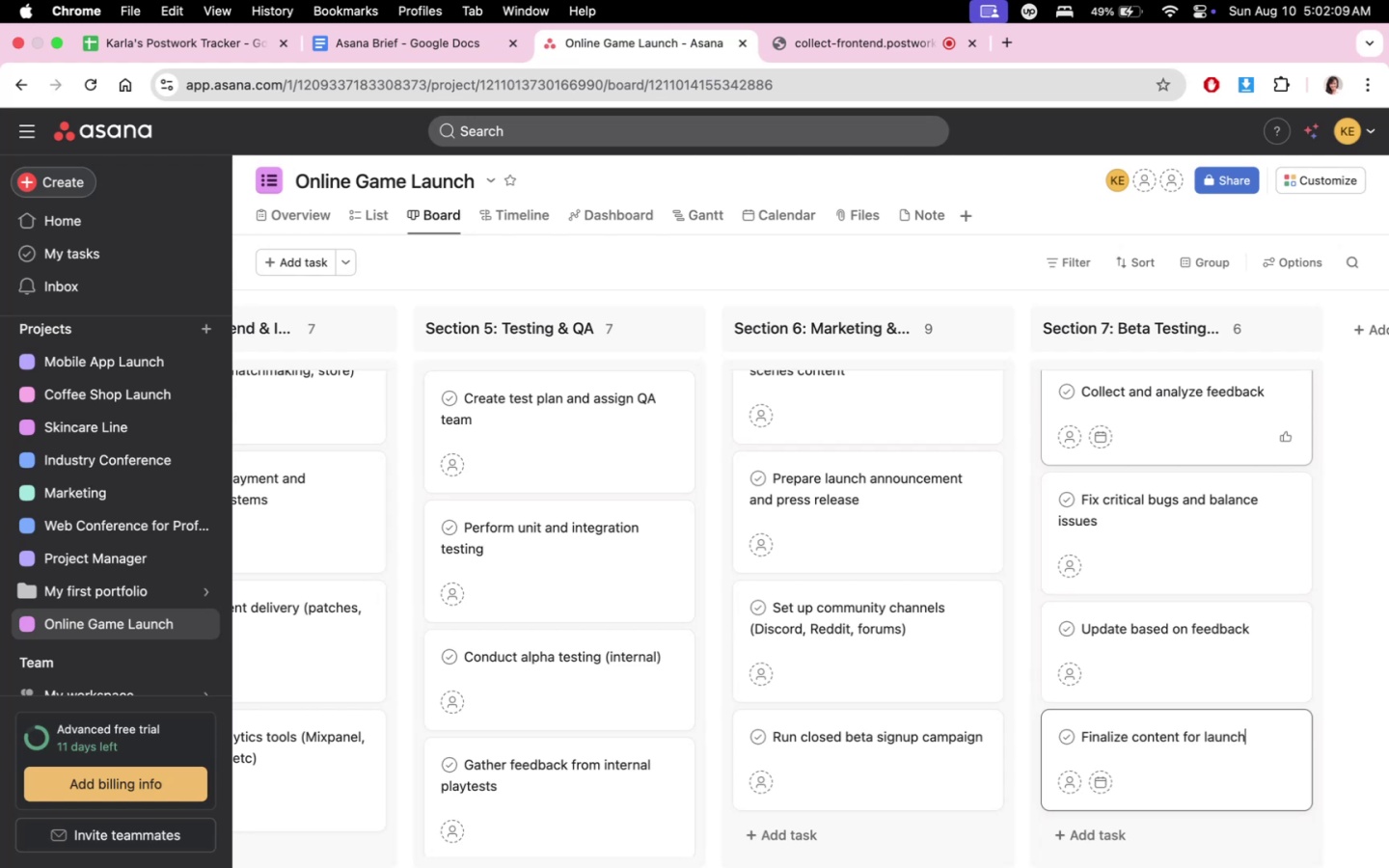 
key(Enter)
 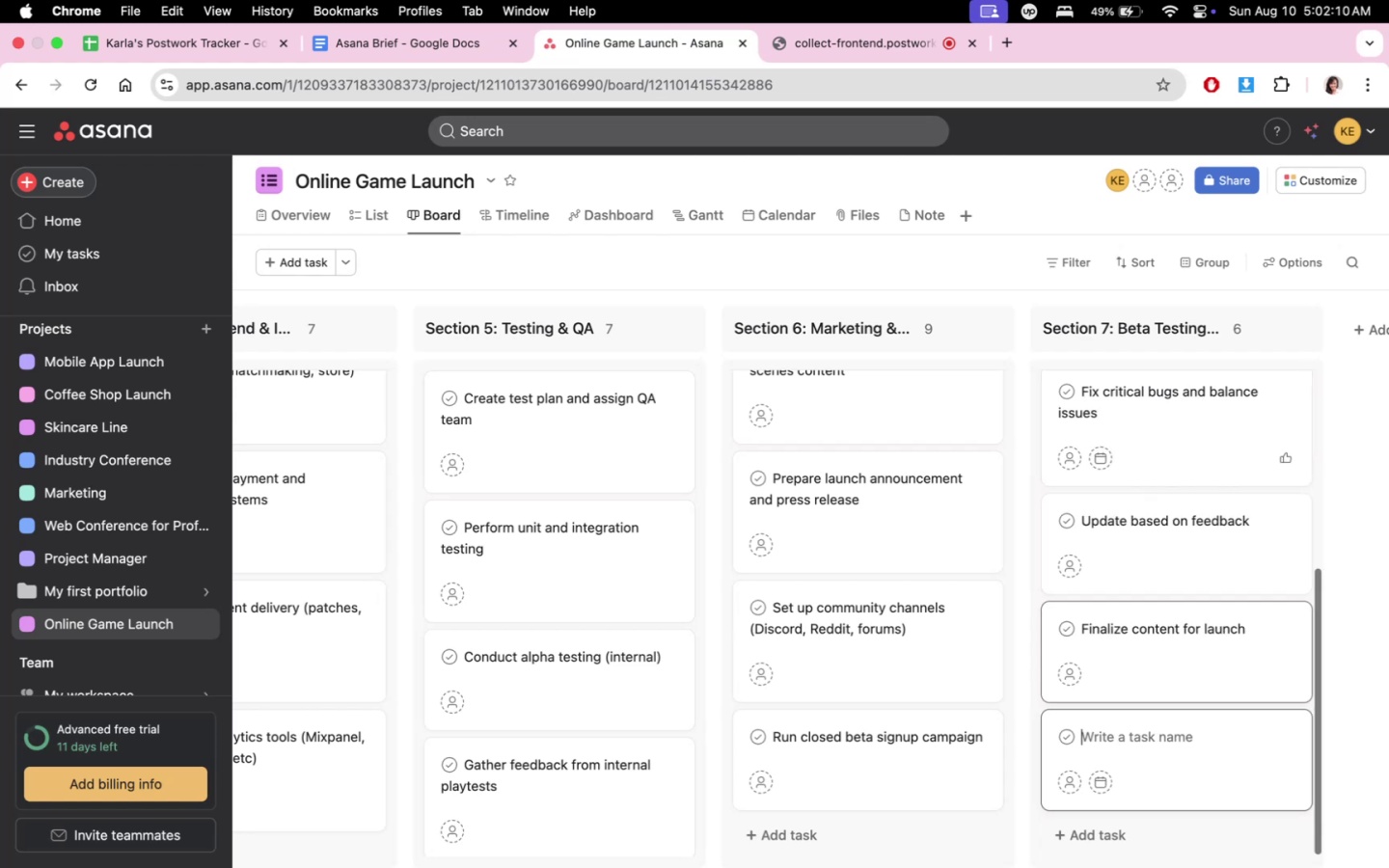 
type(Confirm f)
key(Backspace)
type(legal/ratings compla)
key(Backspace)
type(an)
key(Backspace)
key(Backspace)
type(iance (ESRB, SDPR)
key(Backspace)
key(Backspace)
key(Backspace)
key(Backspace)
key(Backspace)
type(GD)
key(Backspace)
key(Backspace)
type( HD)
key(Backspace)
key(Backspace)
type(GDPR)
 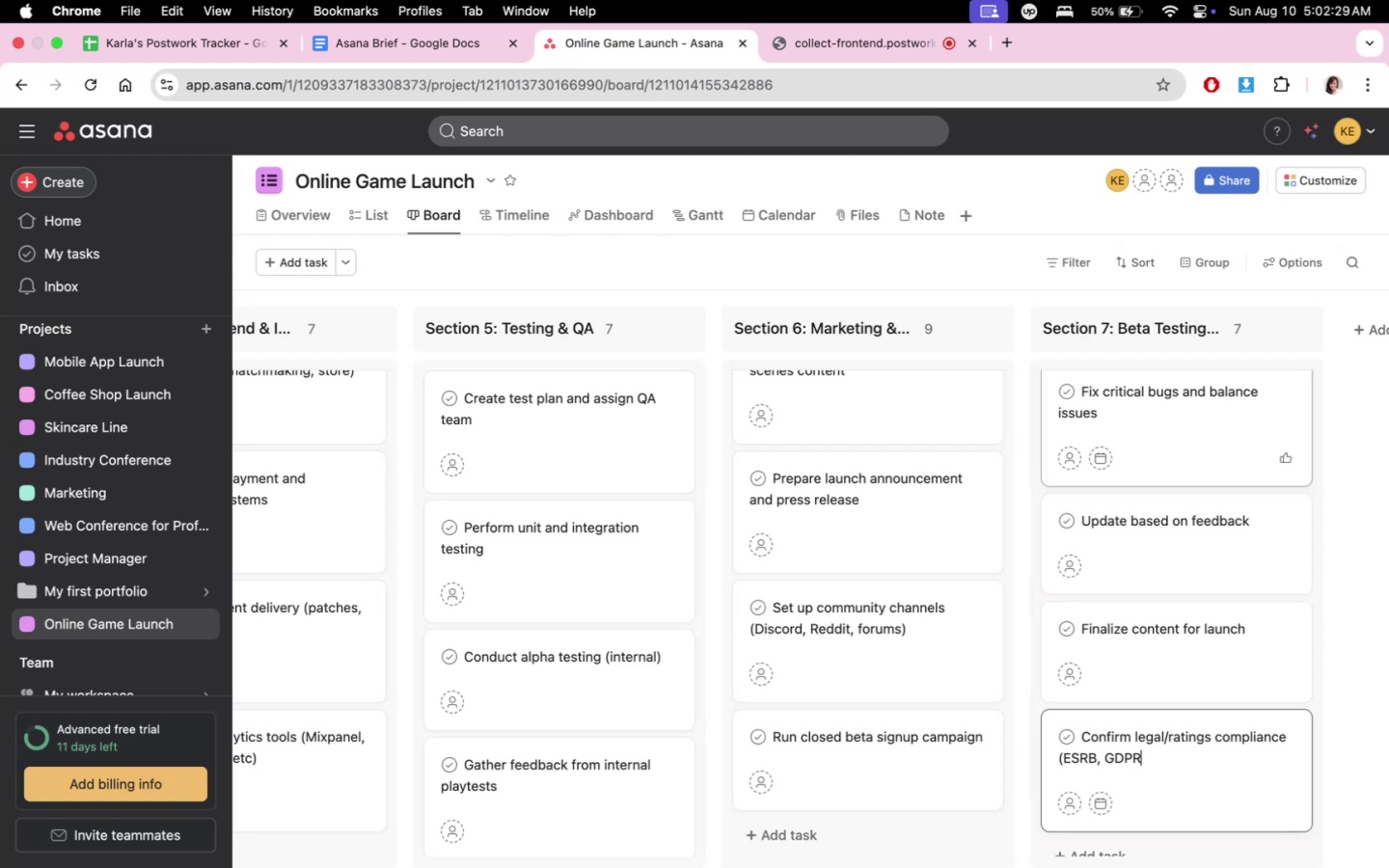 
wait(66.53)
 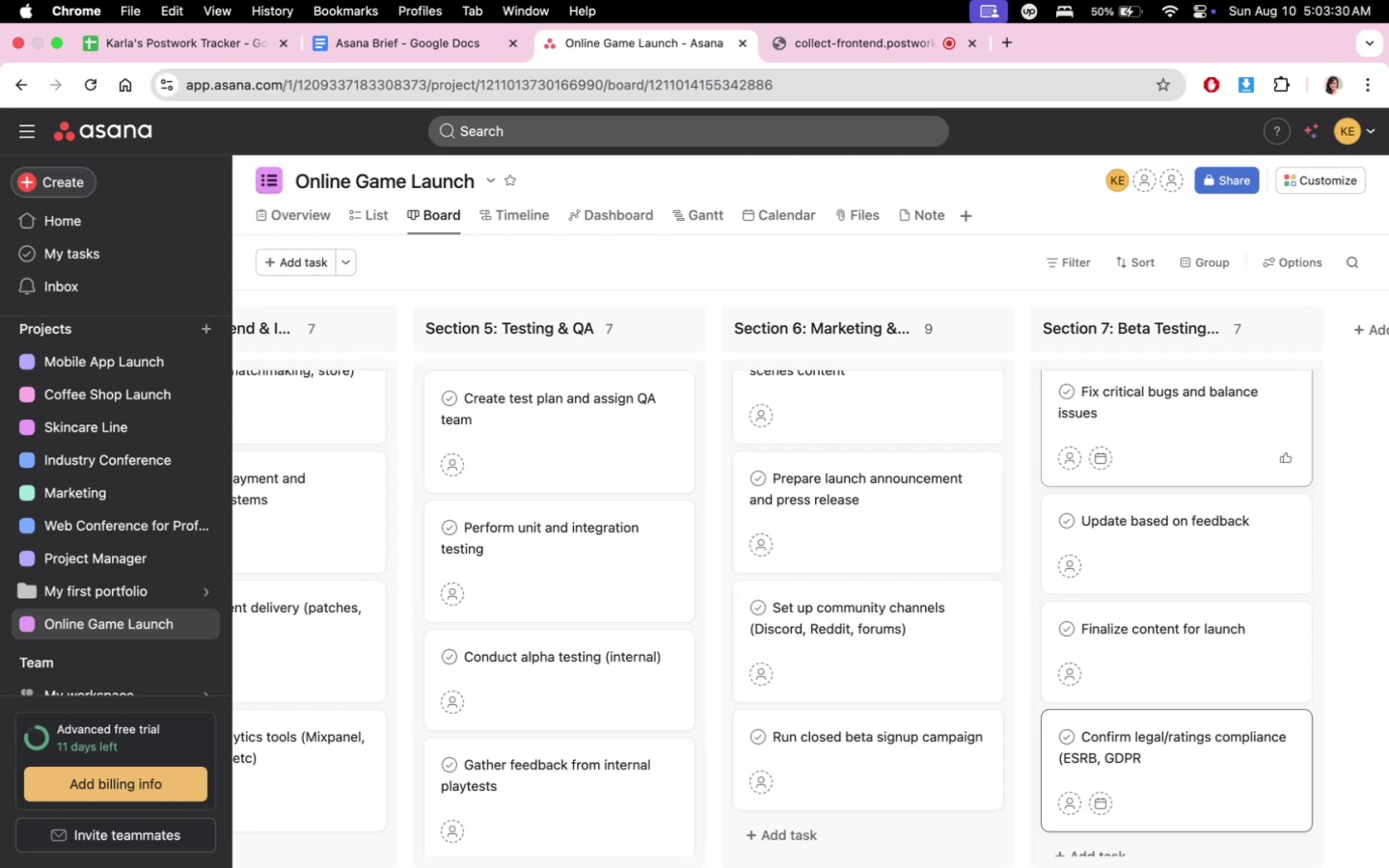 
type(, etc))
 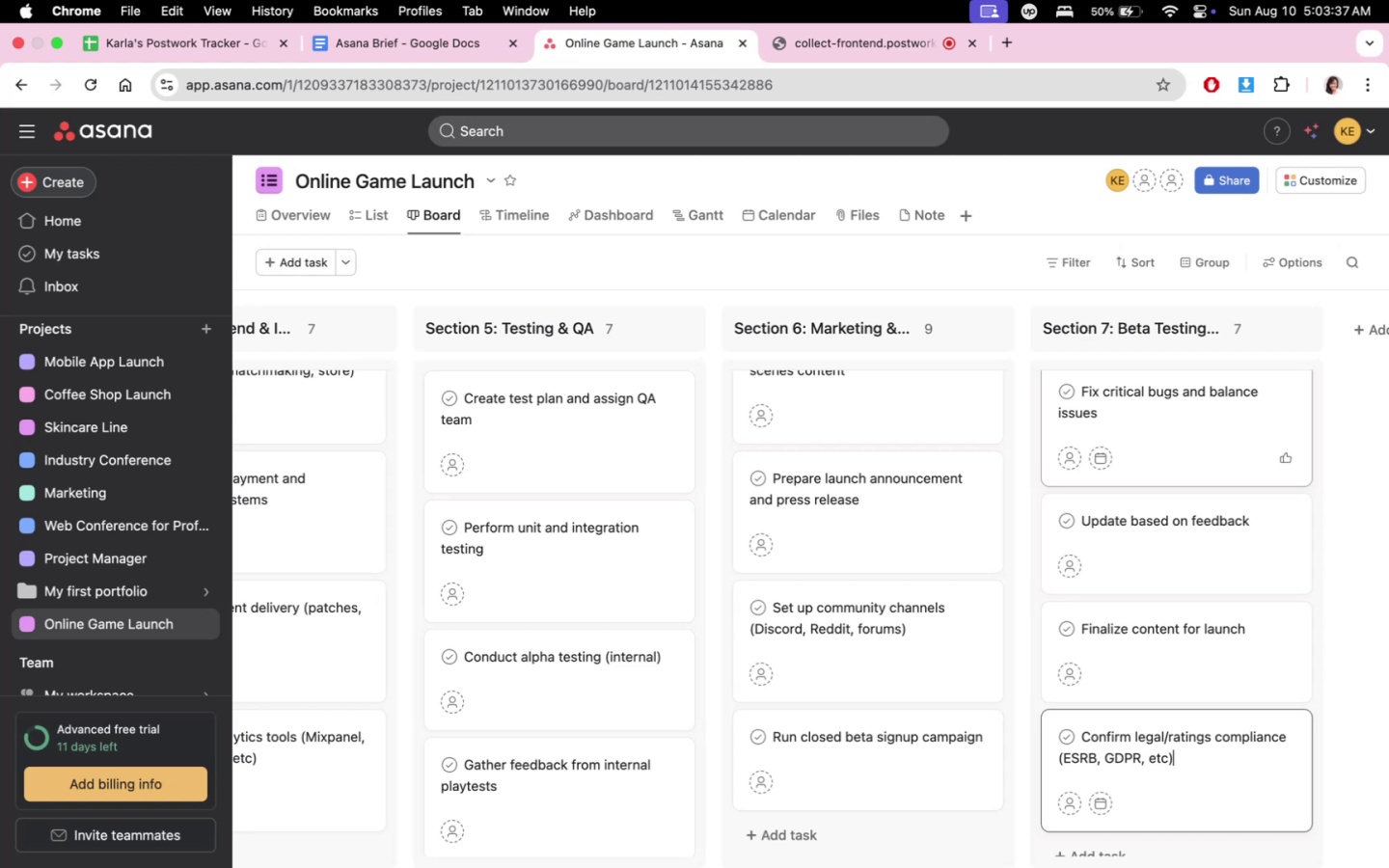 
left_click([1368, 325])
 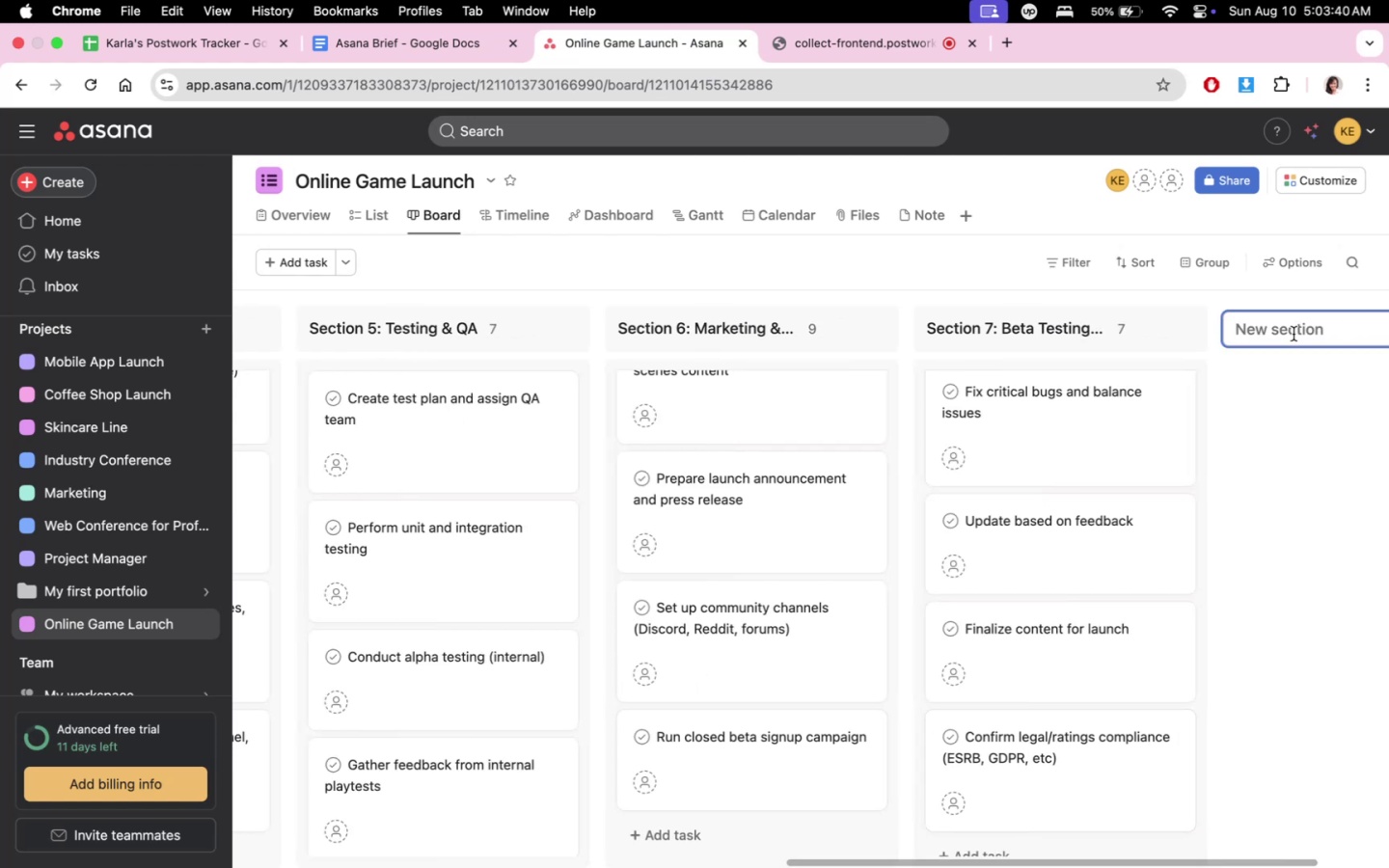 
type(Section *)
key(Backspace)
type(8: Launch)
 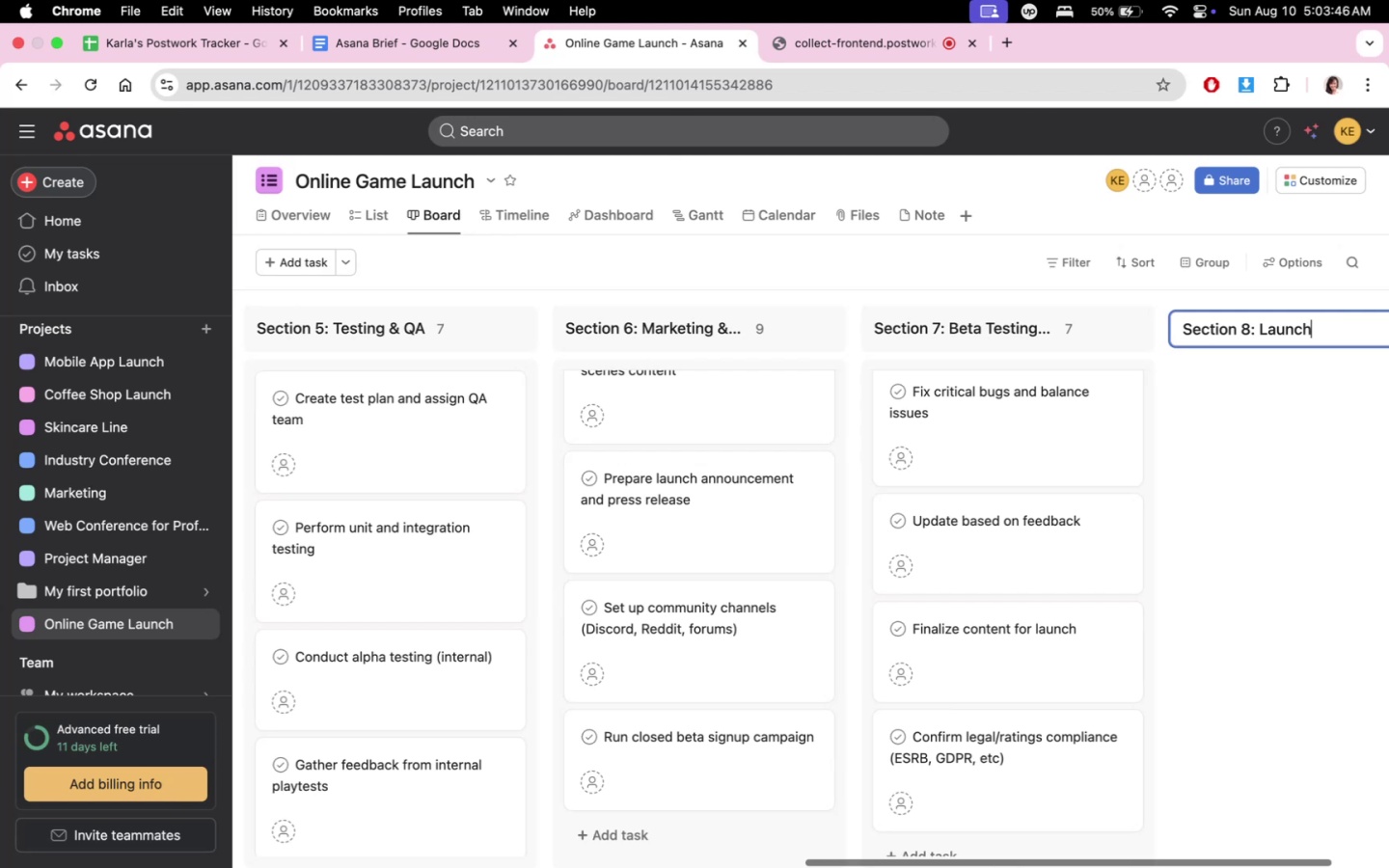 
double_click([1244, 393])
 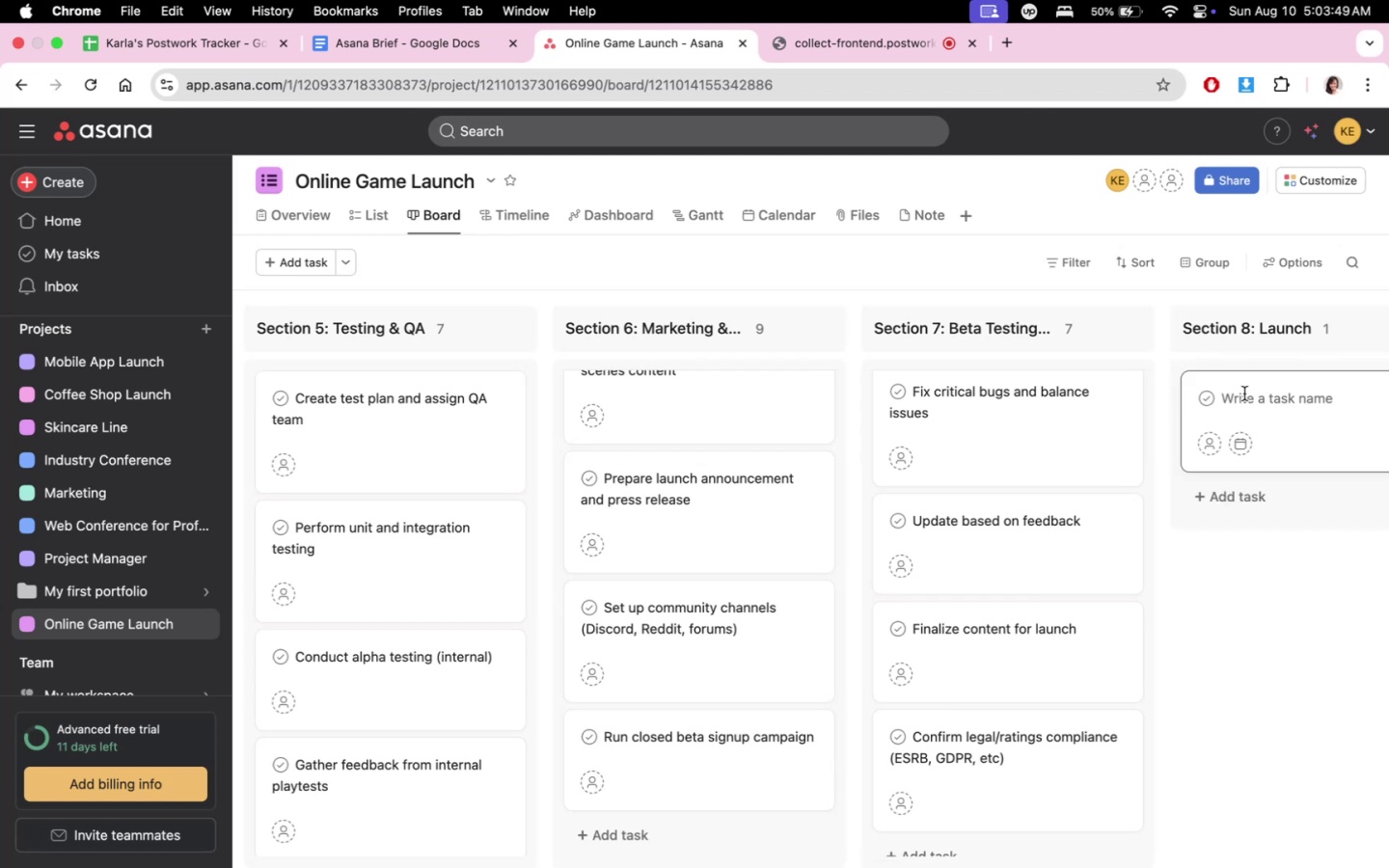 
type(Release game on target plator)
key(Backspace)
key(Backspace)
type(forms()
key(Backspace)
type( (steam)
key(Backspace)
key(Backspace)
key(Backspace)
key(Backspace)
key(Backspace)
type(Steam, App Store, etc))
key(Backspace)
type(.))
 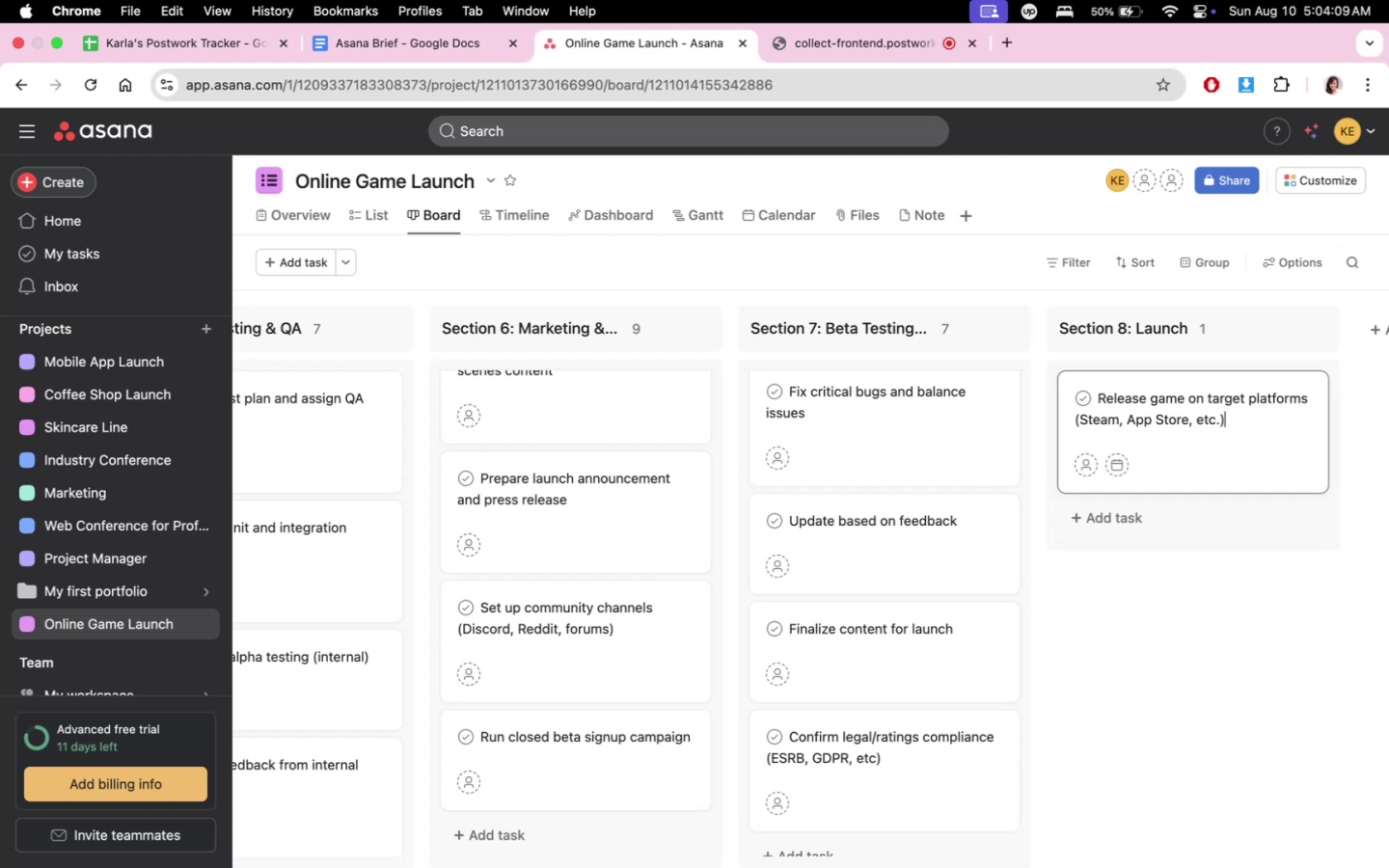 
key(Enter)
 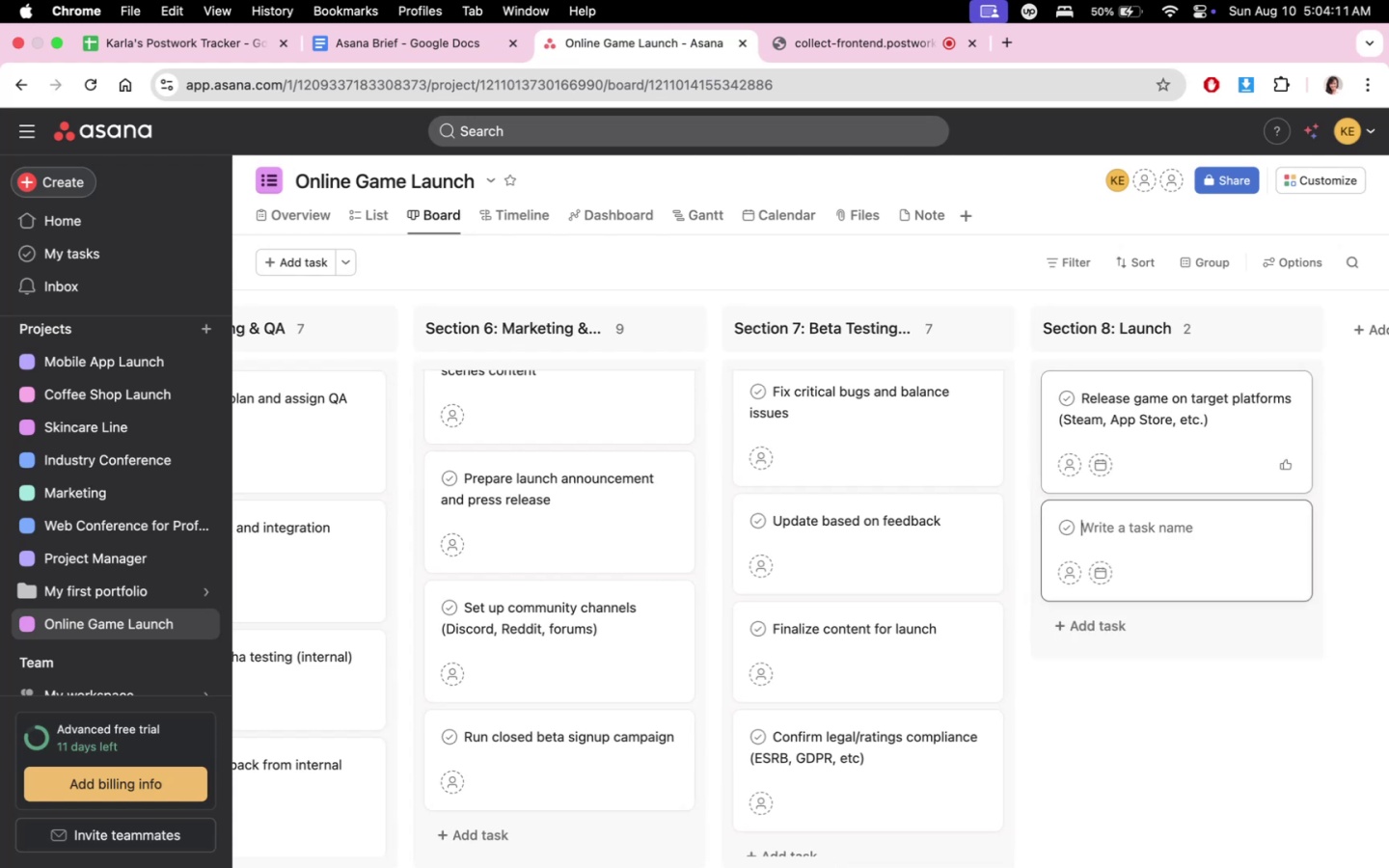 
type(Ensure server stabilki)
 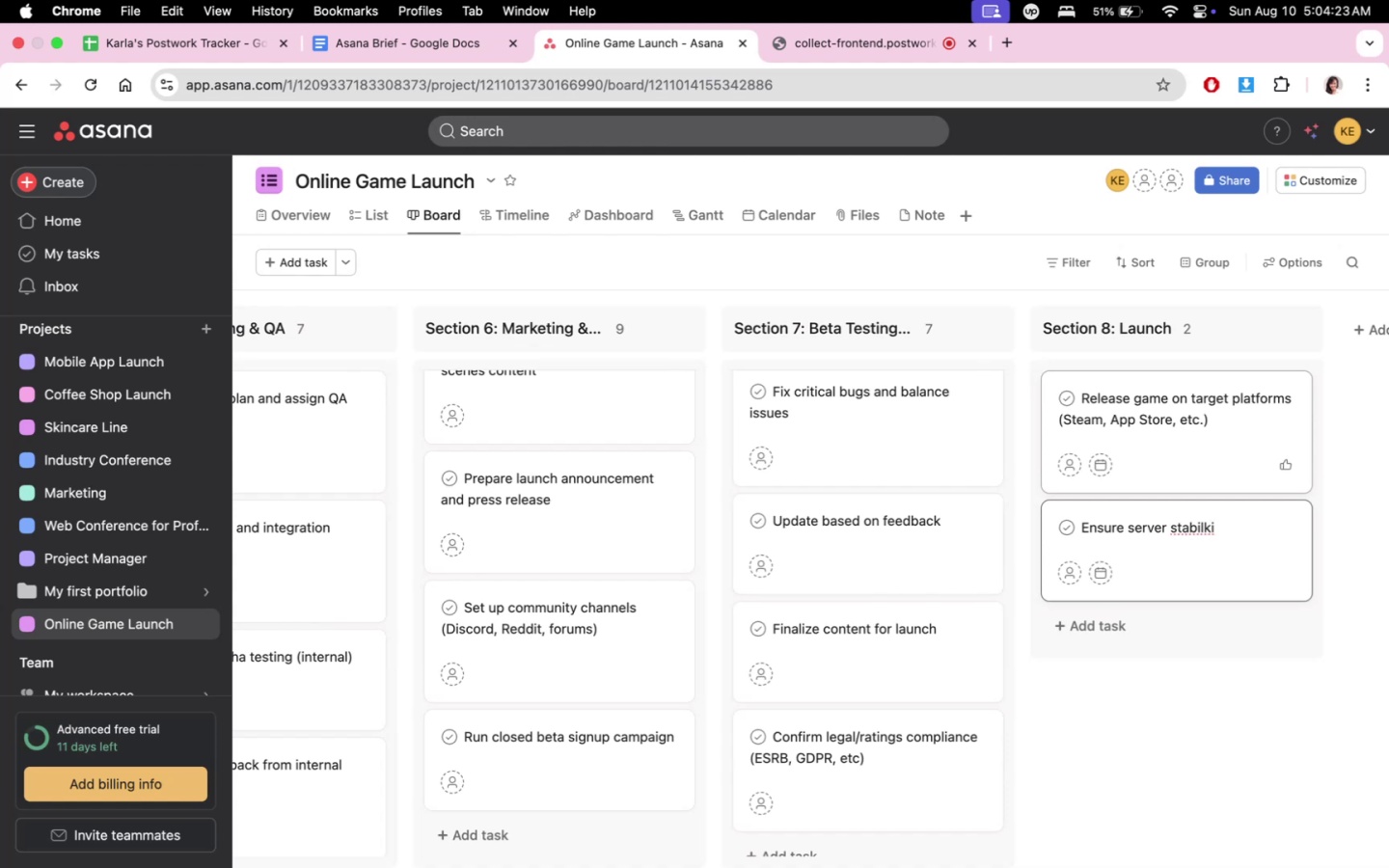 
wait(6.08)
 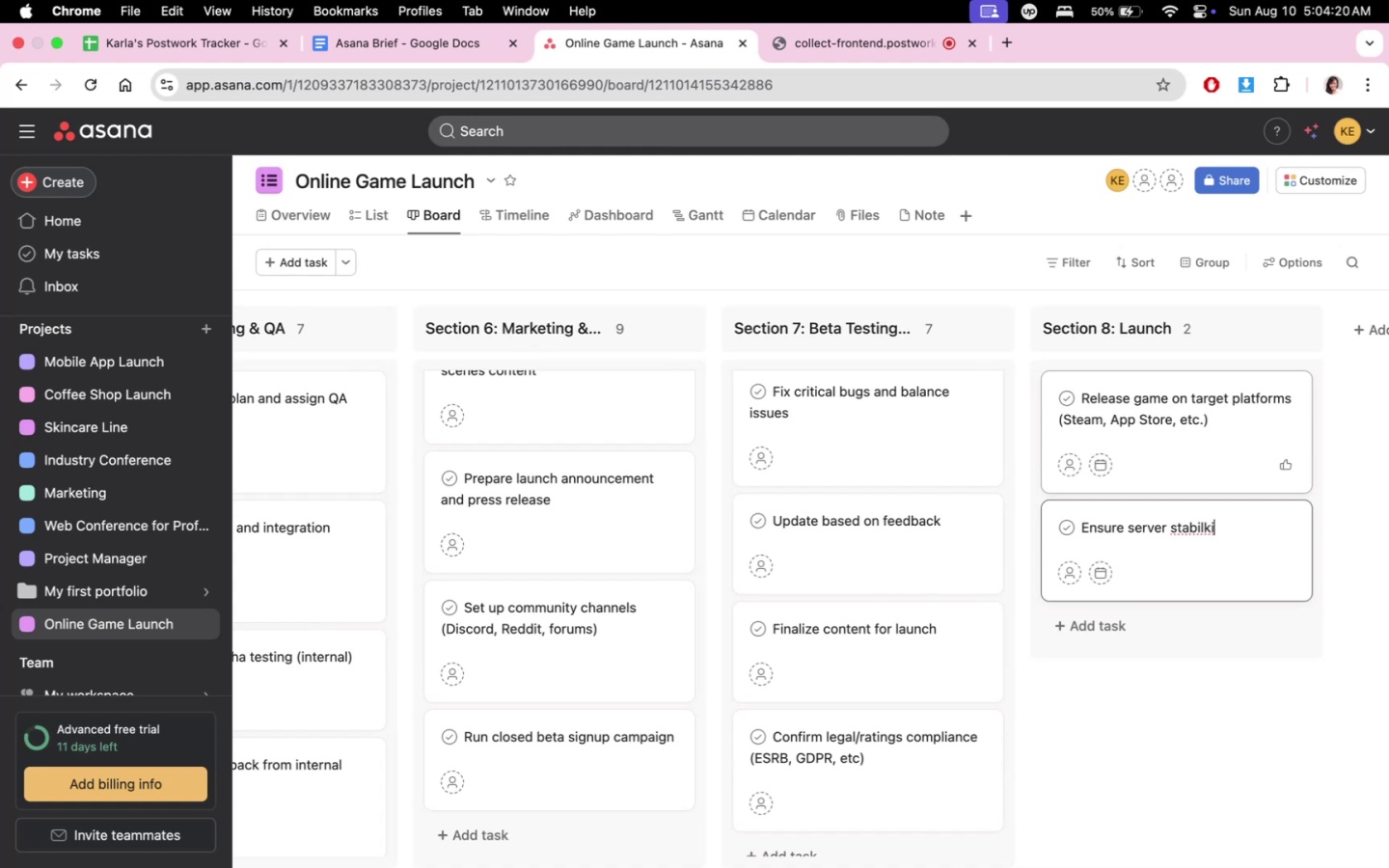 
key(Backspace)
key(Backspace)
type(lity and upda)
key(Backspace)
key(Backspace)
type(time)
 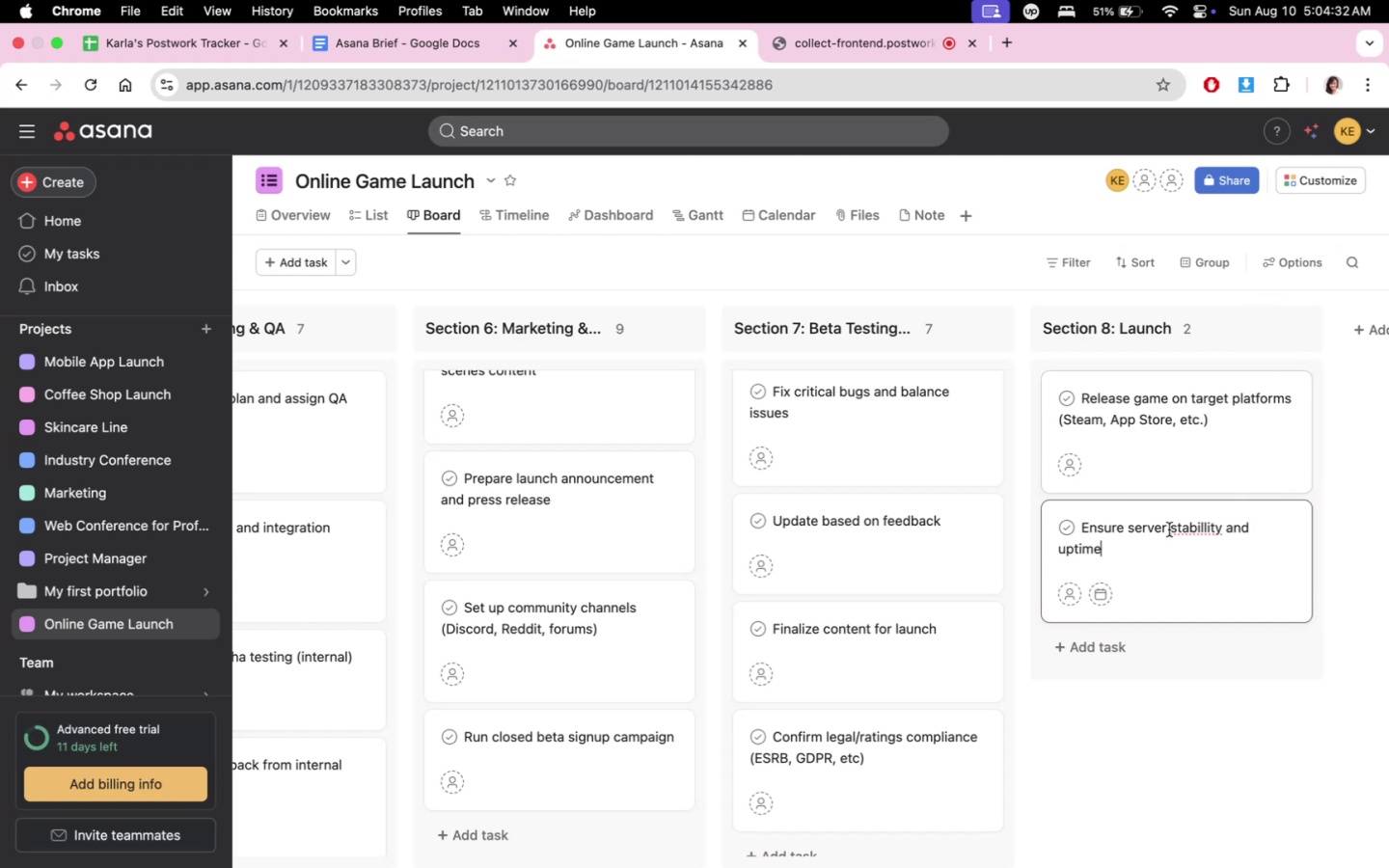 
left_click([1195, 530])
 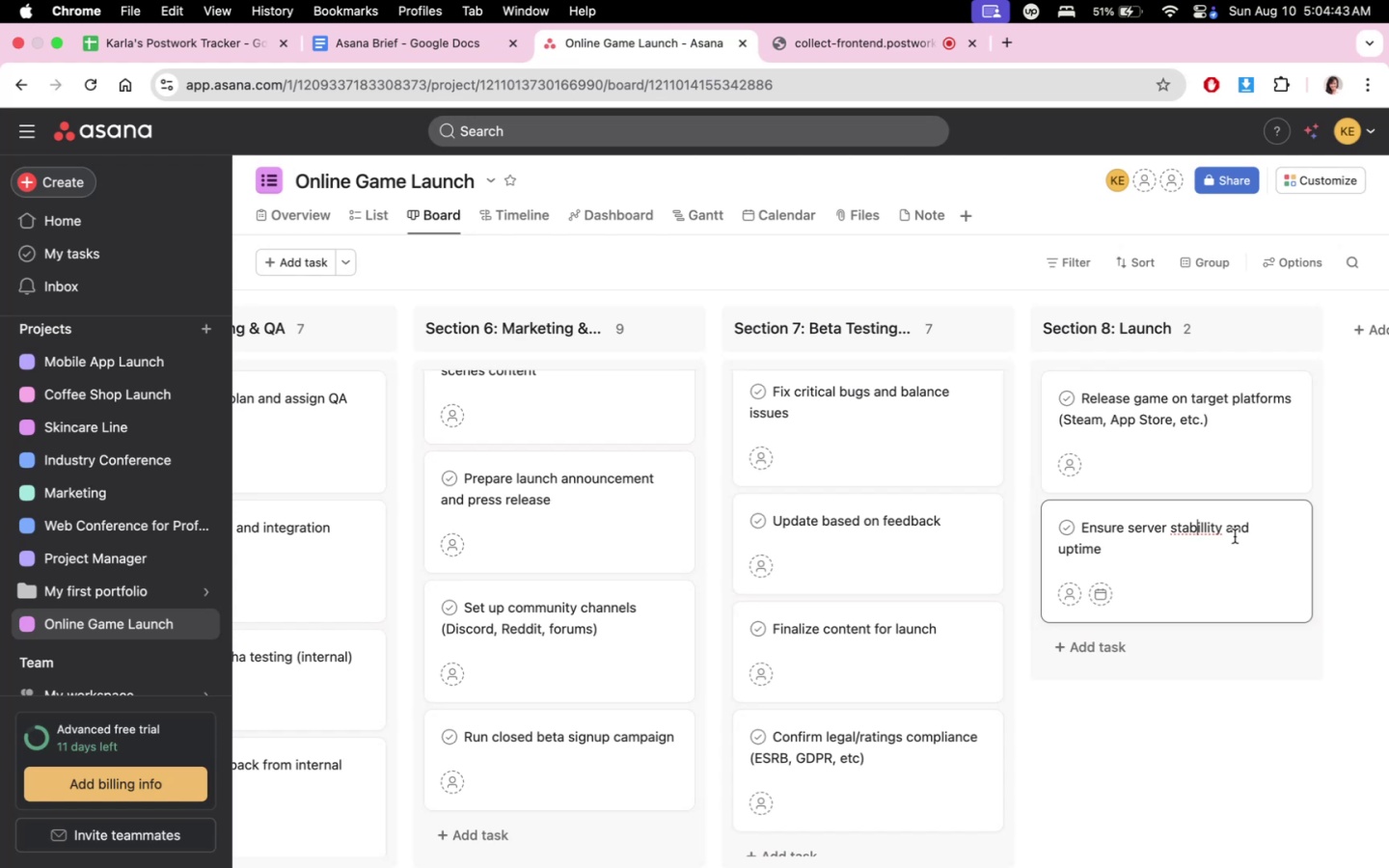 
wait(15.29)
 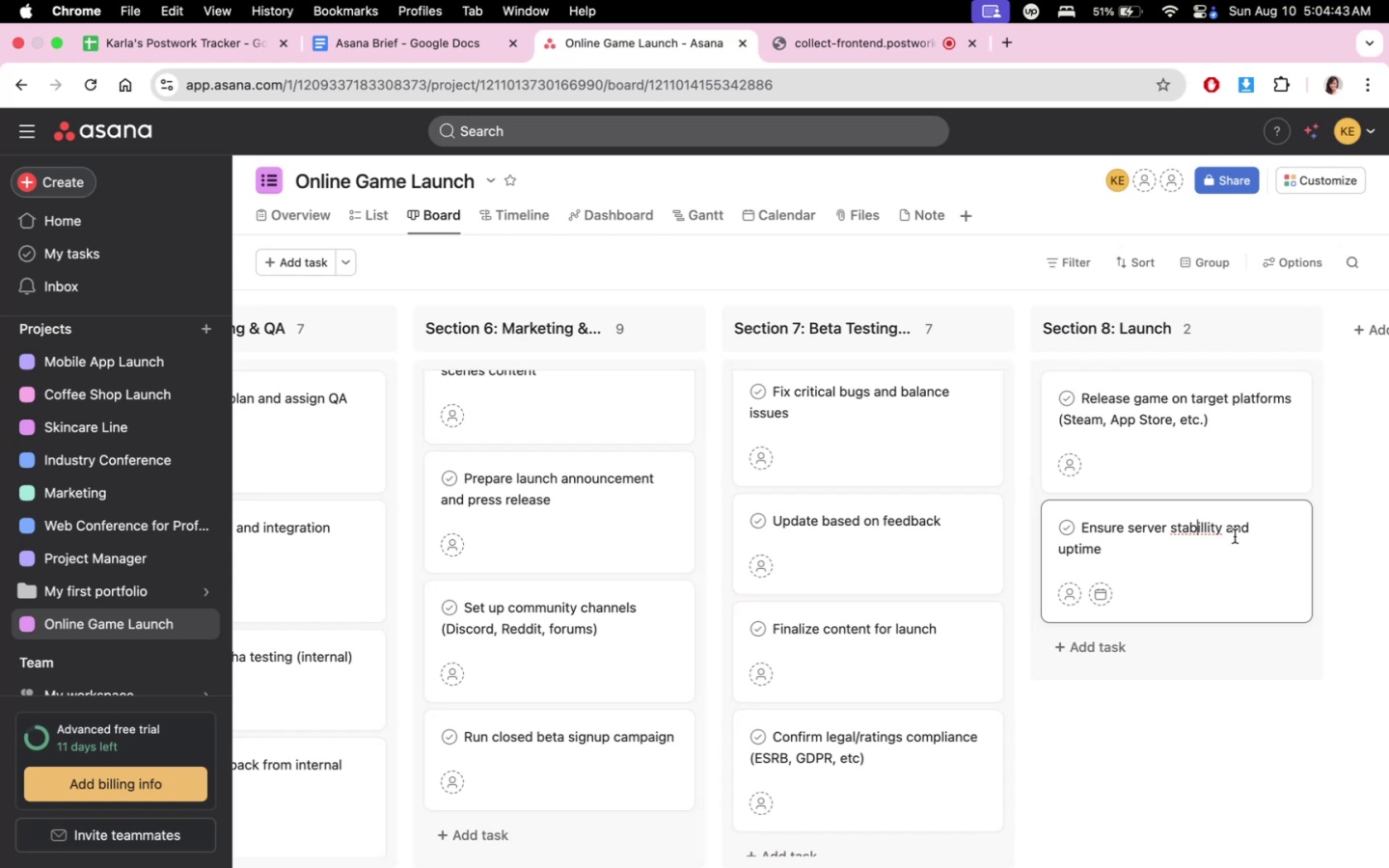 
key(ArrowRight)
 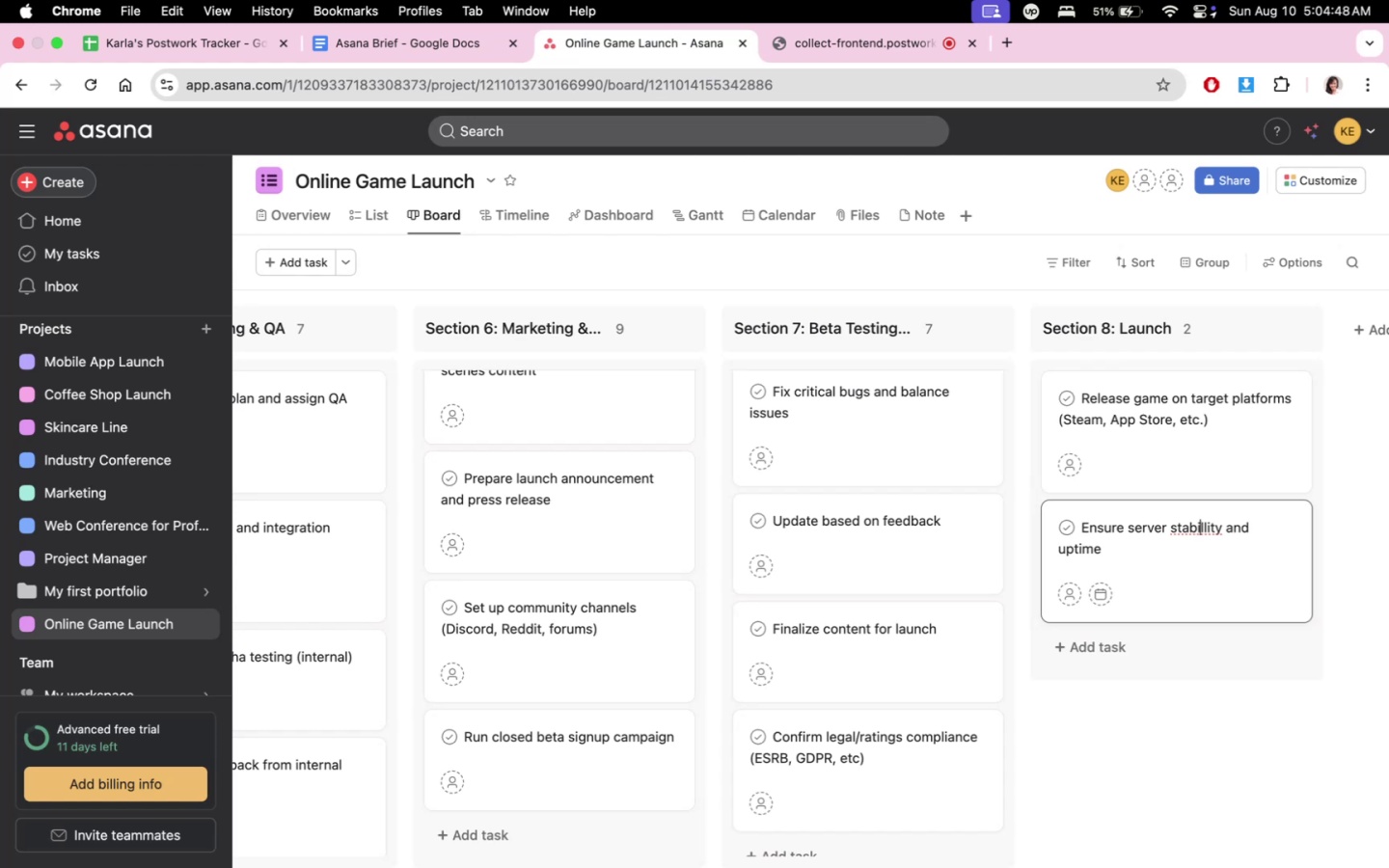 
key(ArrowRight)
 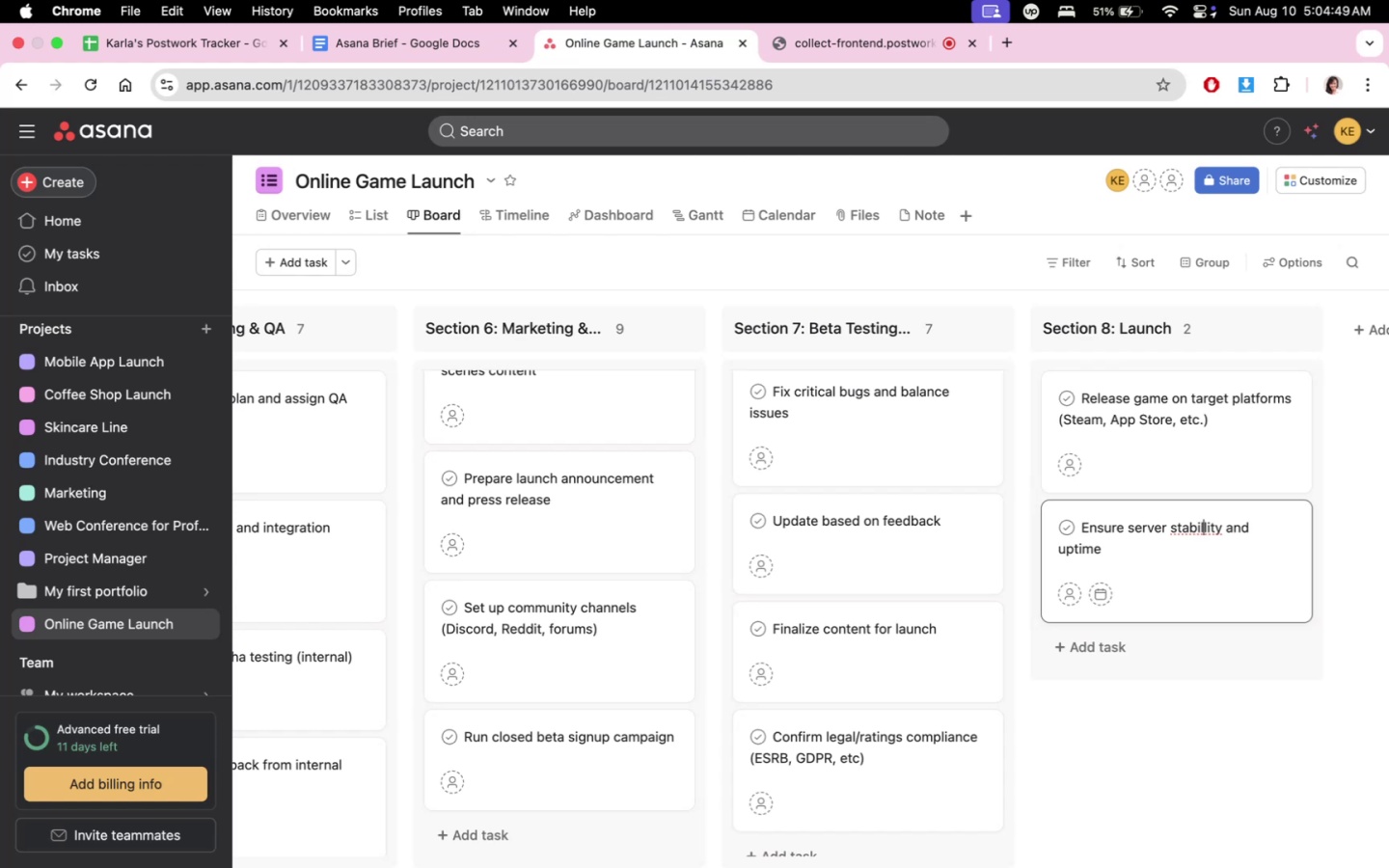 
key(Backspace)
 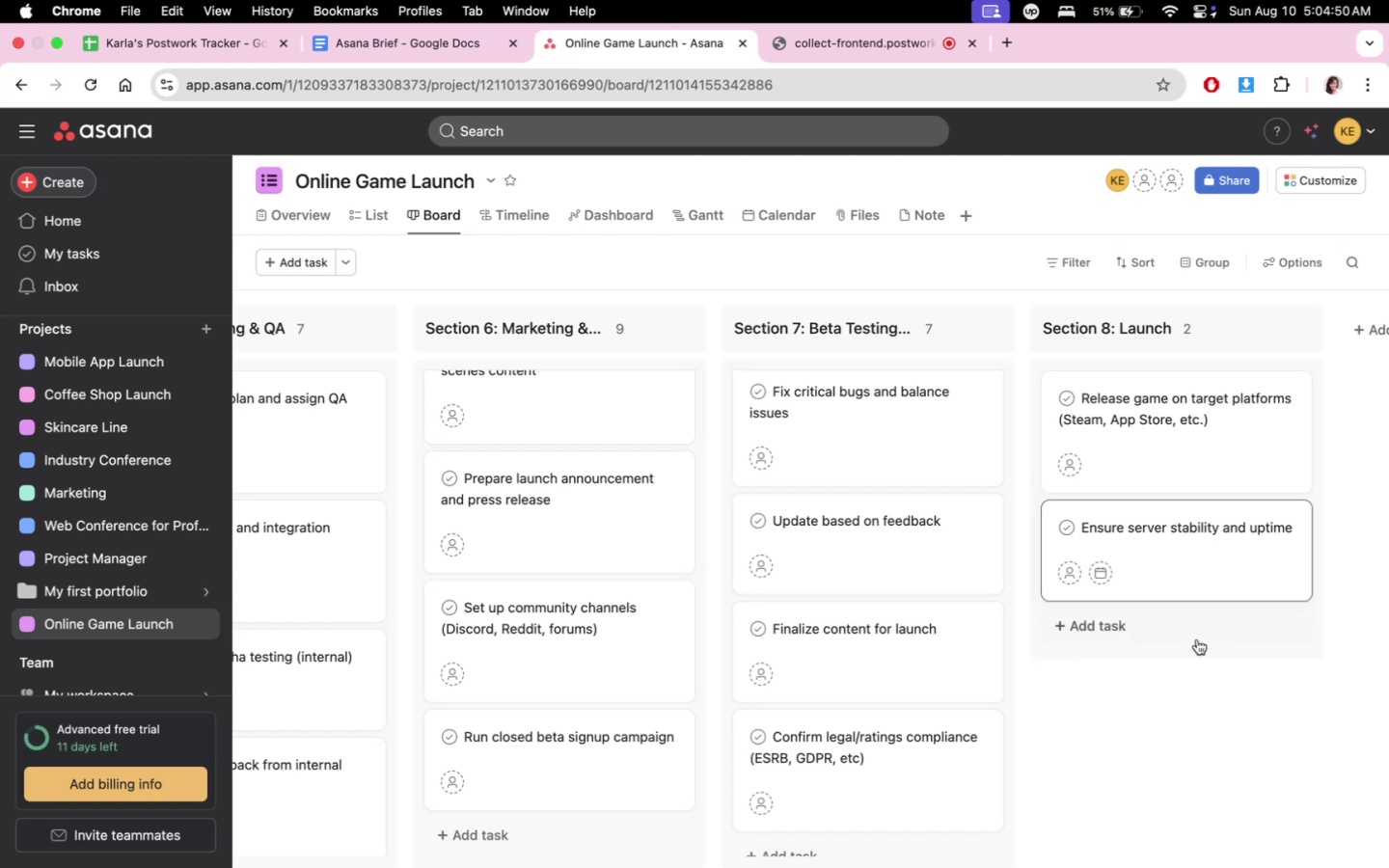 
left_click([1193, 635])
 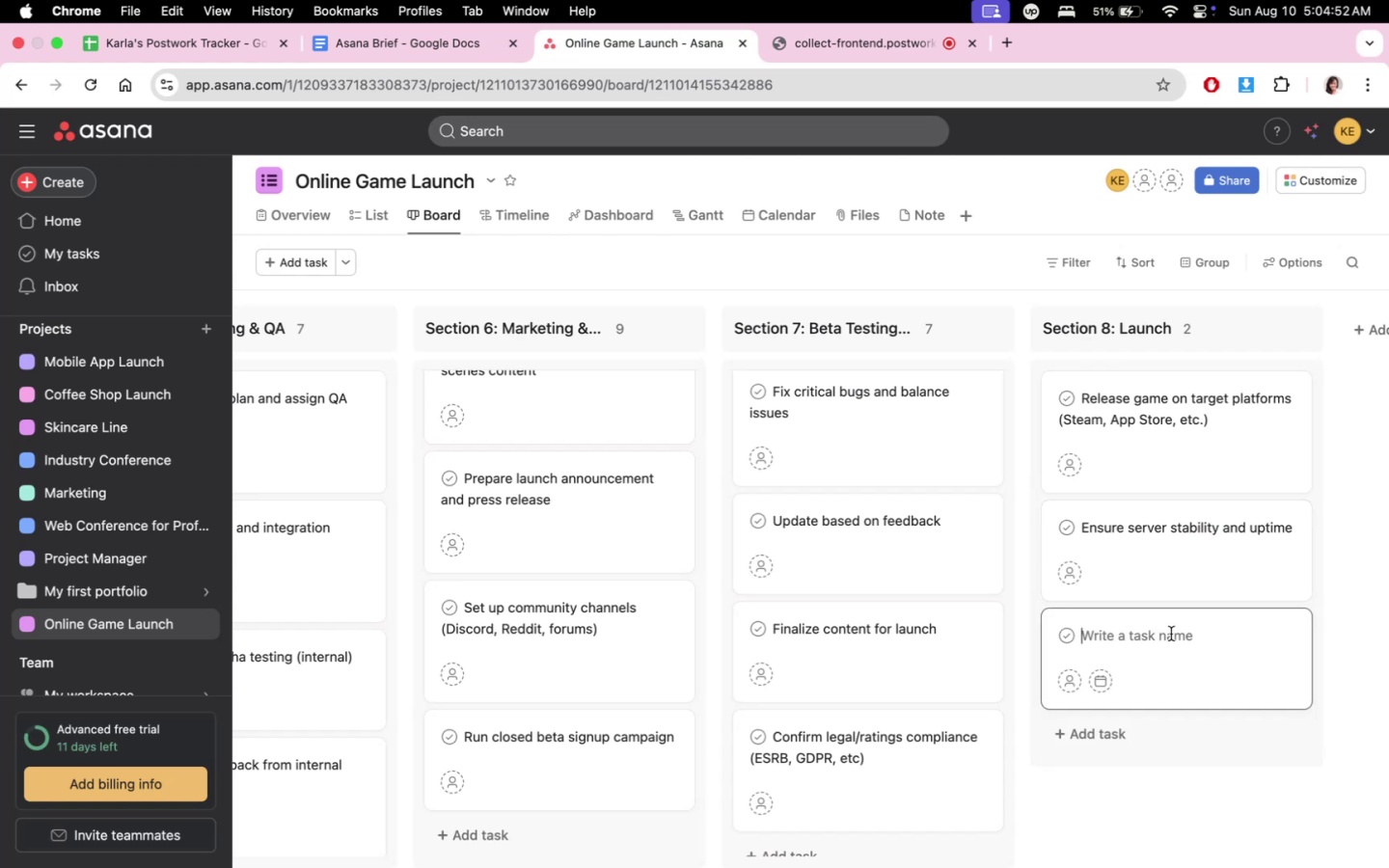 
type(Moni)
key(Backspace)
type(itor analytics and crash reports)
 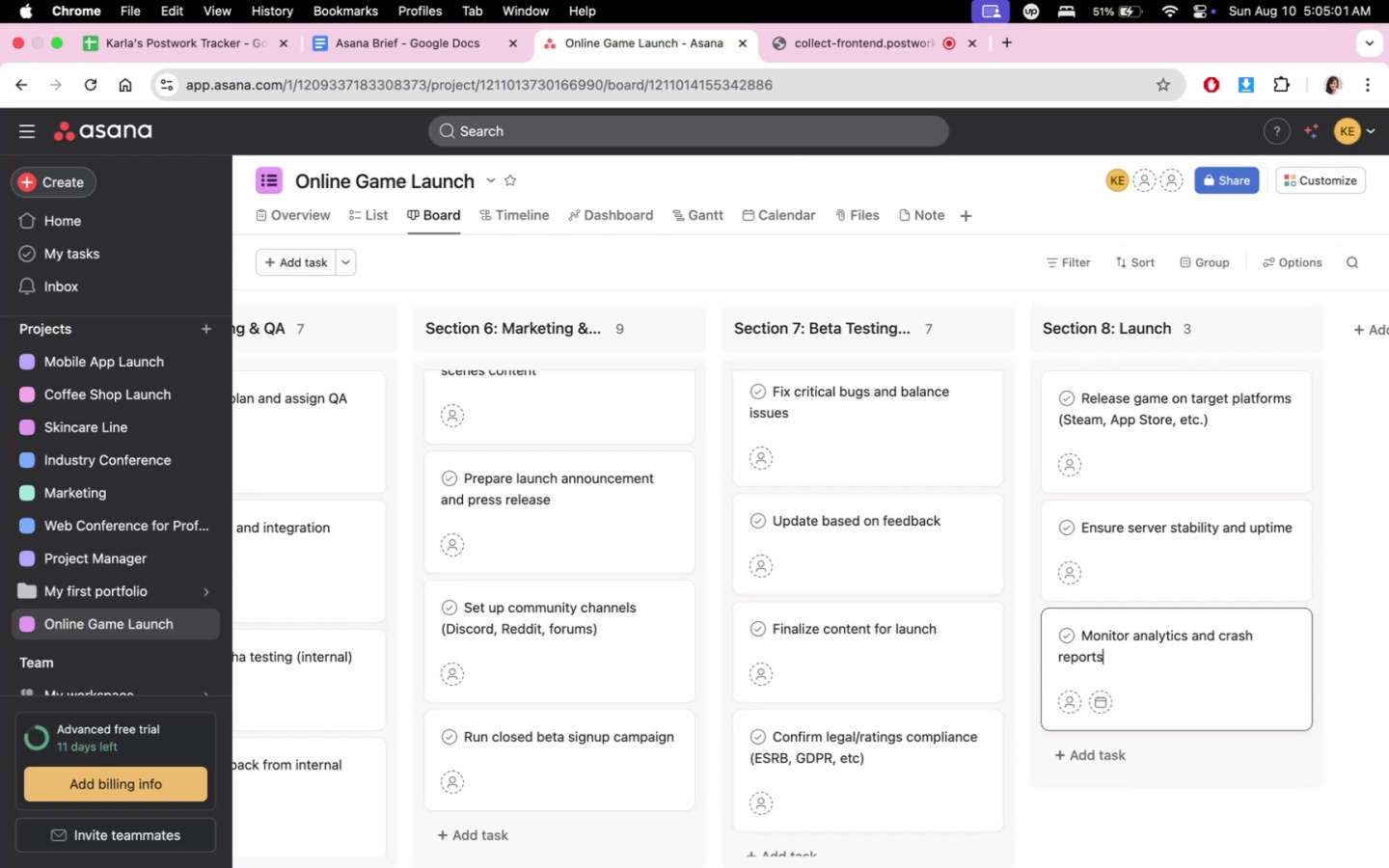 
key(Enter)
 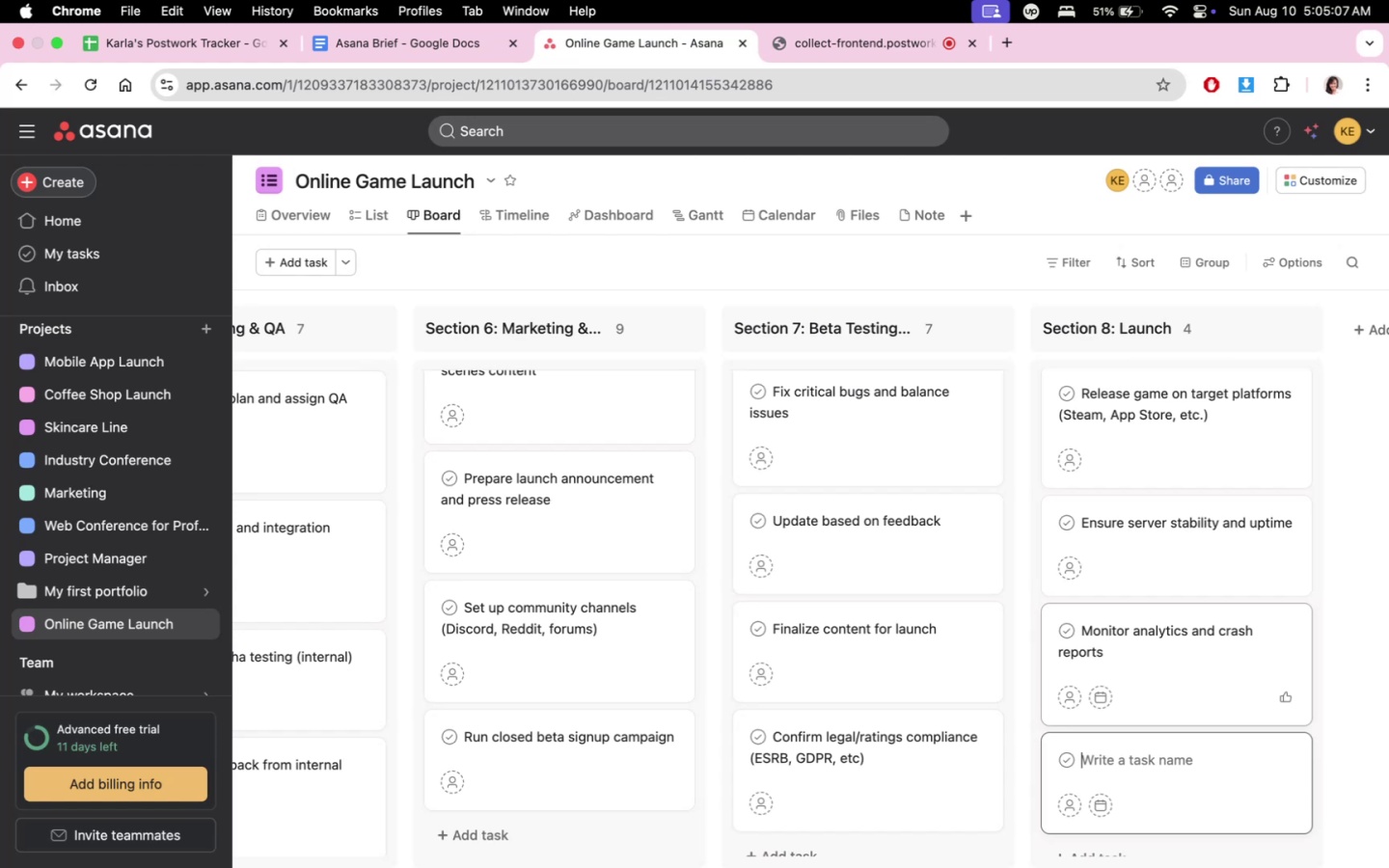 
wait(11.47)
 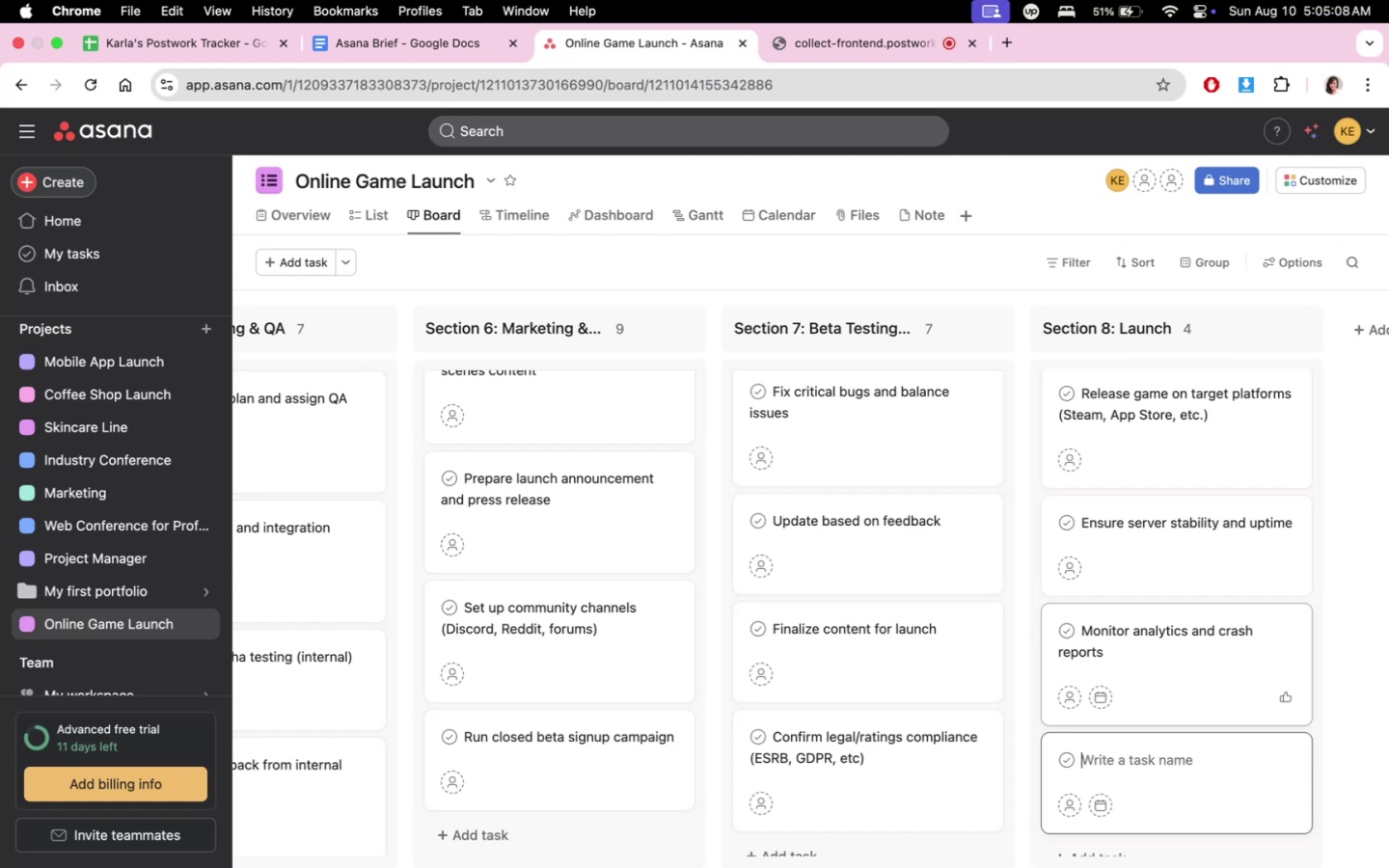 
type(Provide player suport)
key(Backspace)
key(Backspace)
key(Backspace)
type(port and hto)
key(Backspace)
key(Backspace)
type(otfixes)
 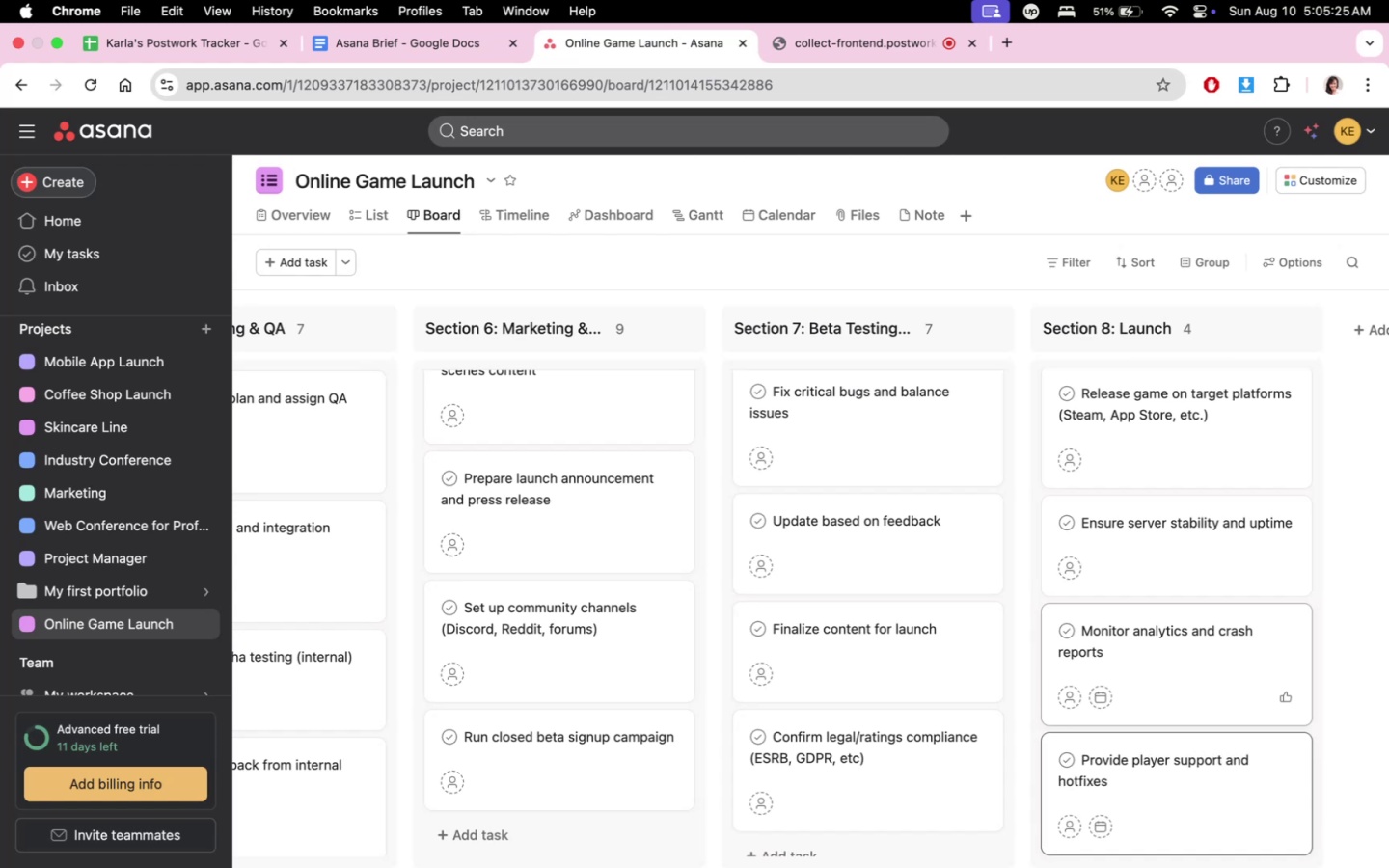 
key(Enter)
 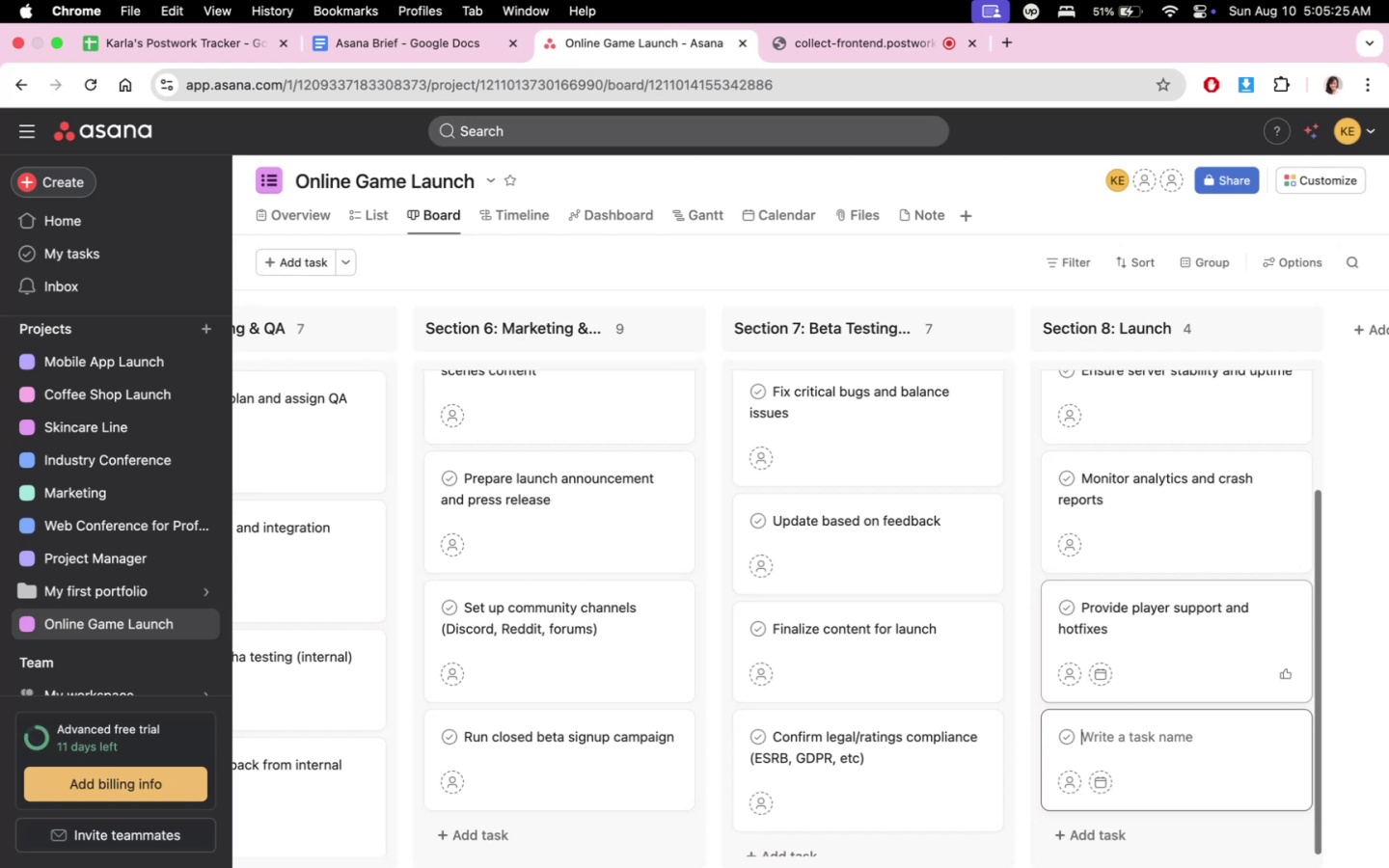 
type(Track l)
key(Backspace)
type(au)
key(Backspace)
key(Backspace)
type(launch mettric=)
key(Backspace)
key(Backspace)
key(Backspace)
key(Backspace)
key(Backspace)
type(rics and social sentiment)
 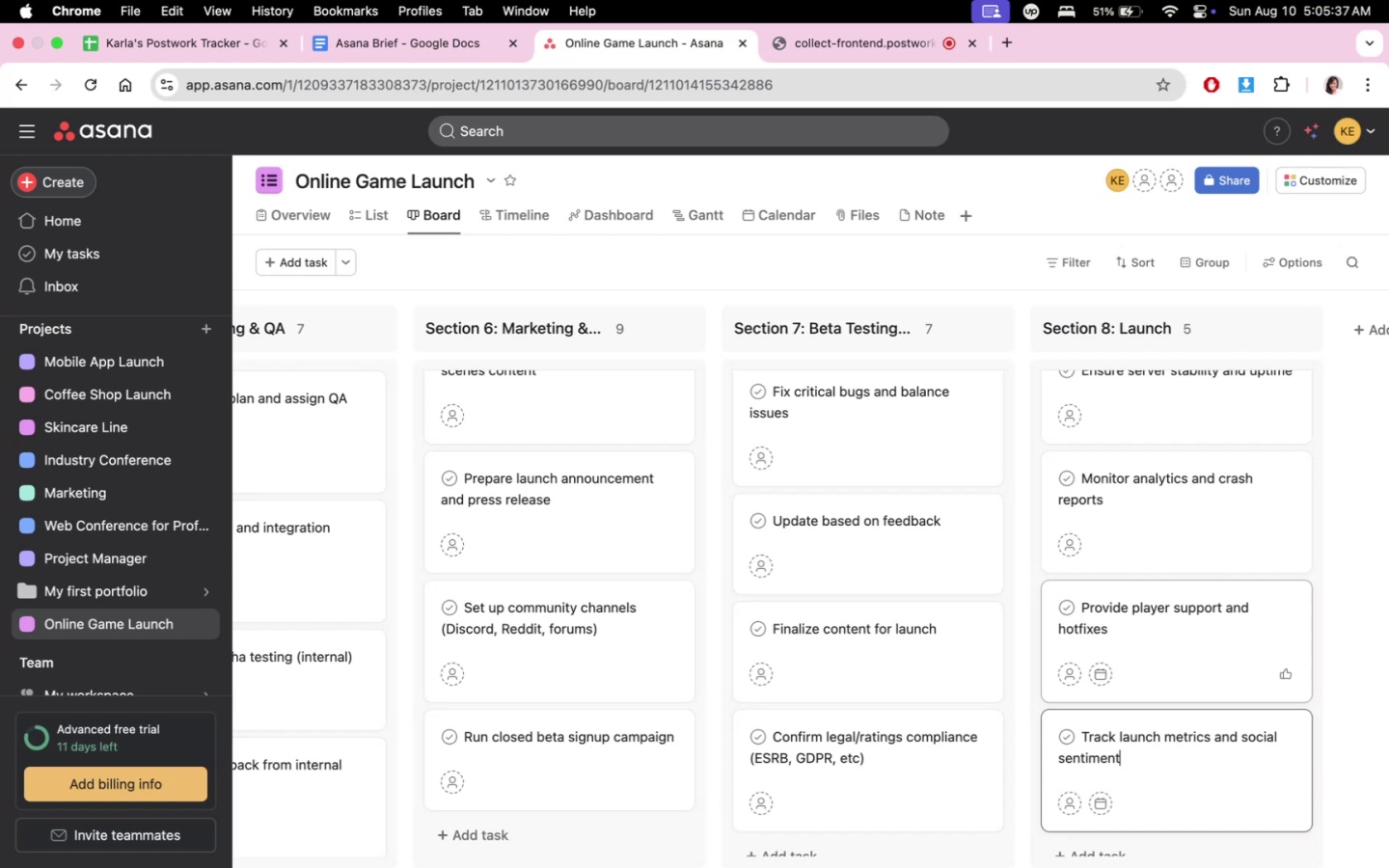 
key(Enter)
 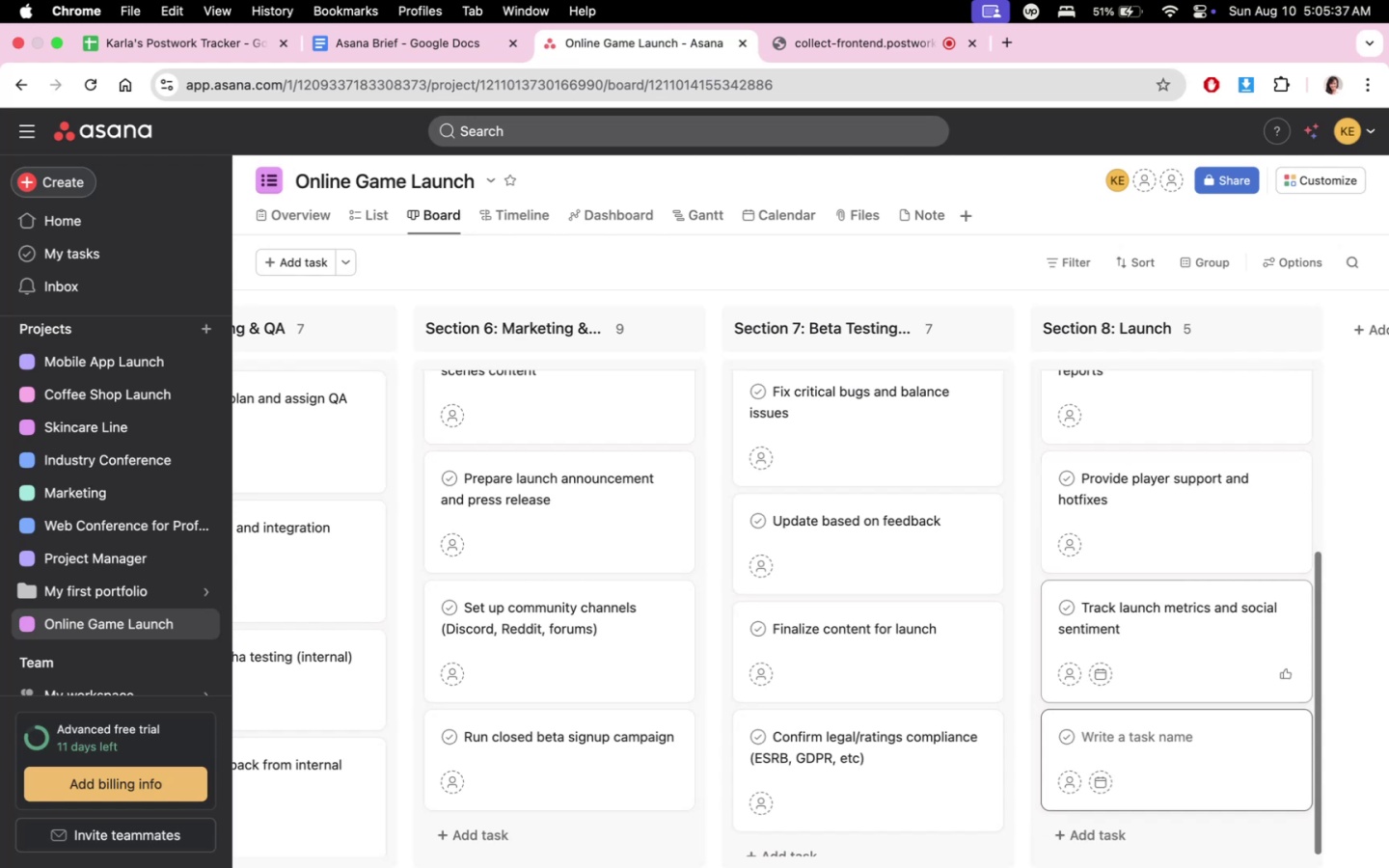 
type(Publish day-one path)
key(Backspace)
type(ch if needed)
 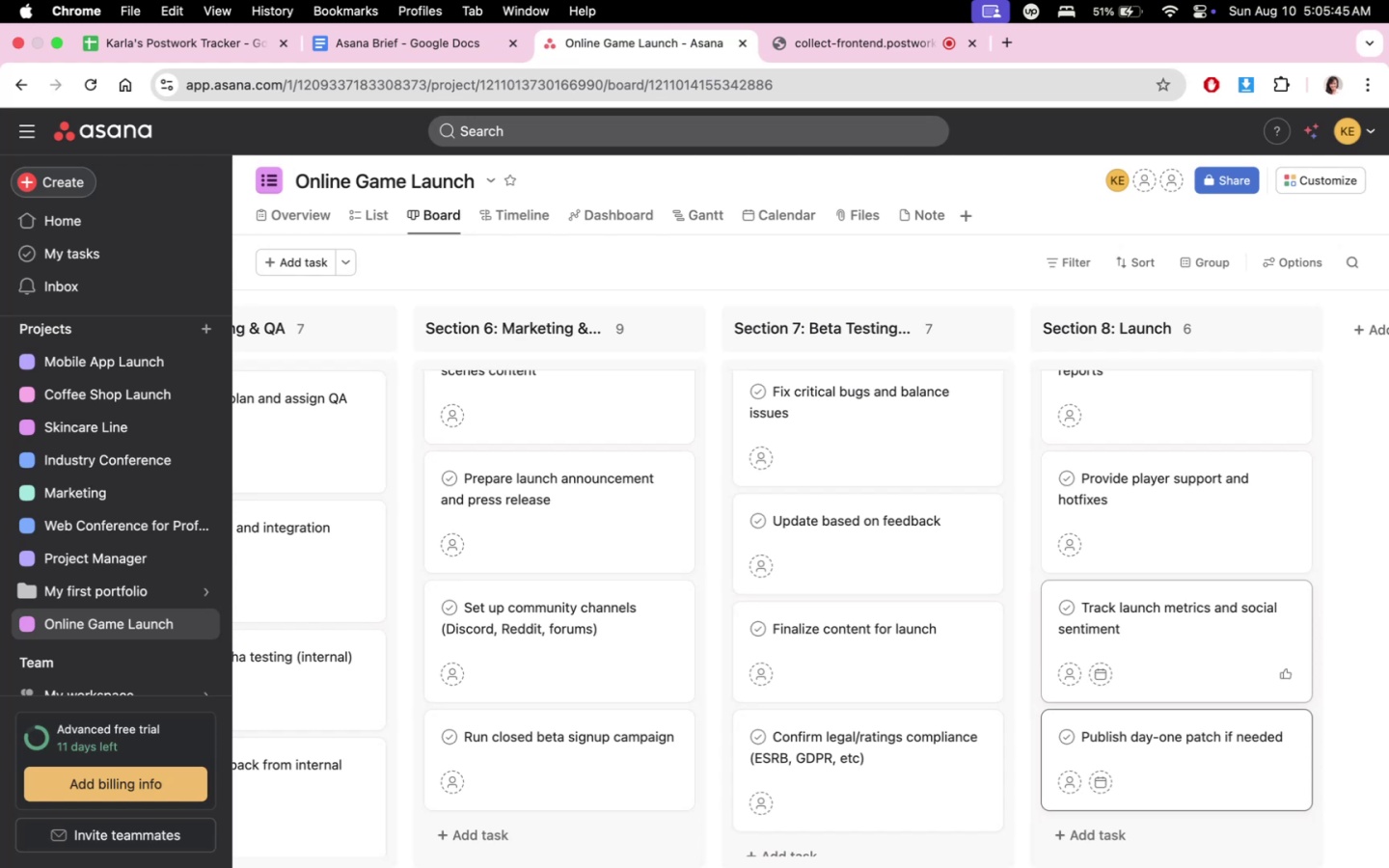 
key(Enter)
 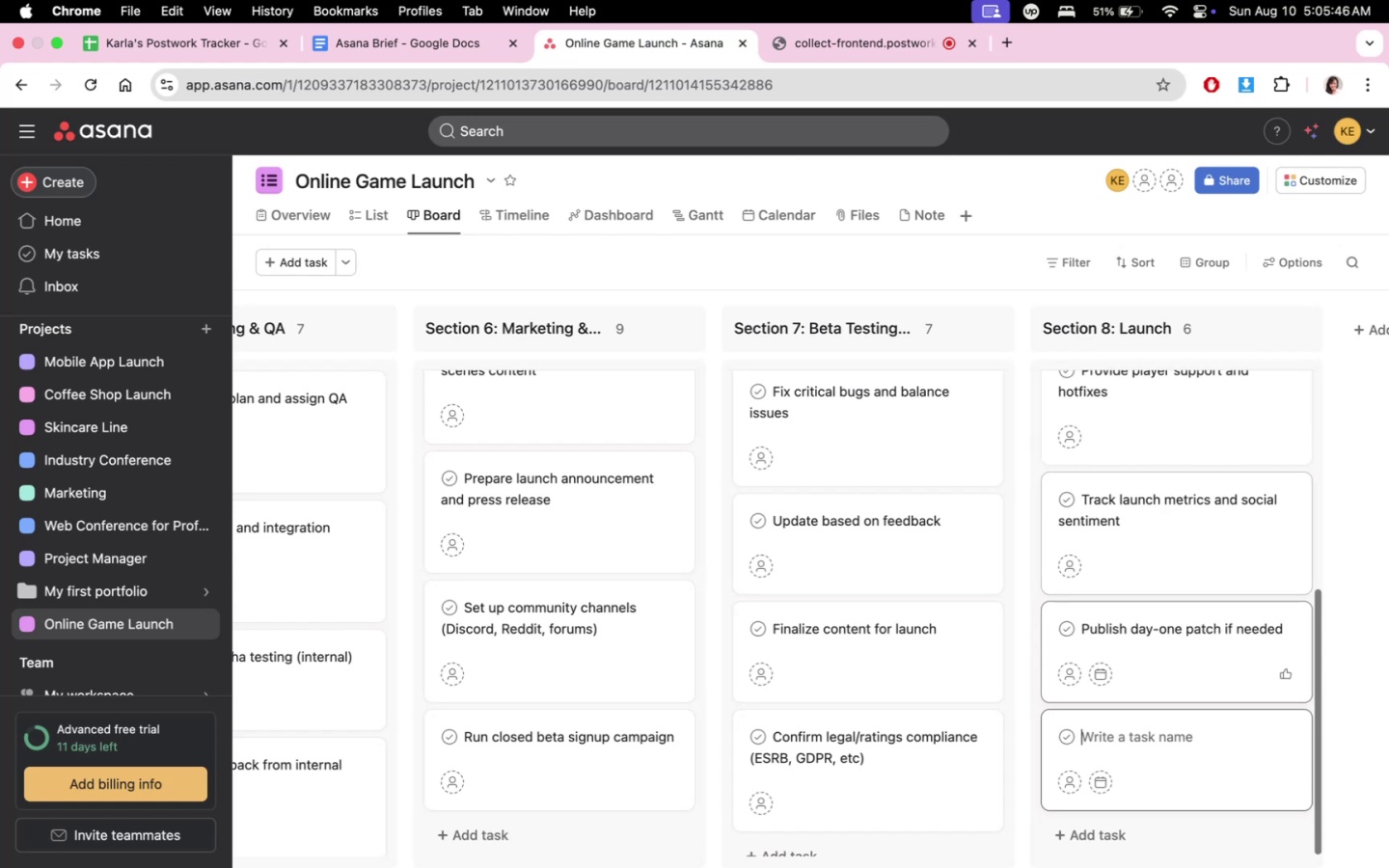 
type(Ceel)
key(Backspace)
key(Backspace)
type(lebrate with community (launch evenet)
key(Backspace)
key(Backspace)
type(t, giveawats)
key(Backspace)
key(Backspace)
type(ys))
 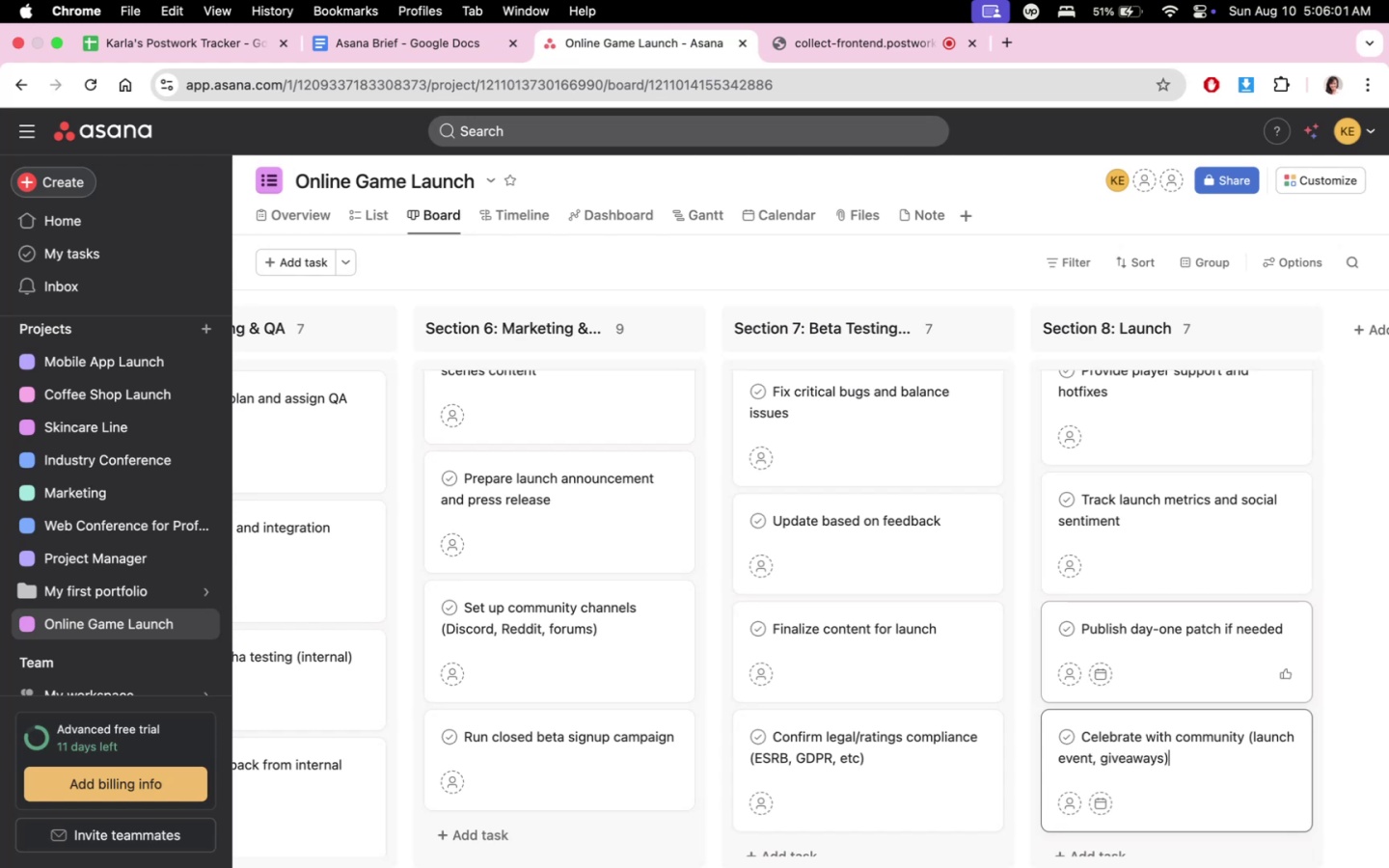 
left_click([1365, 336])
 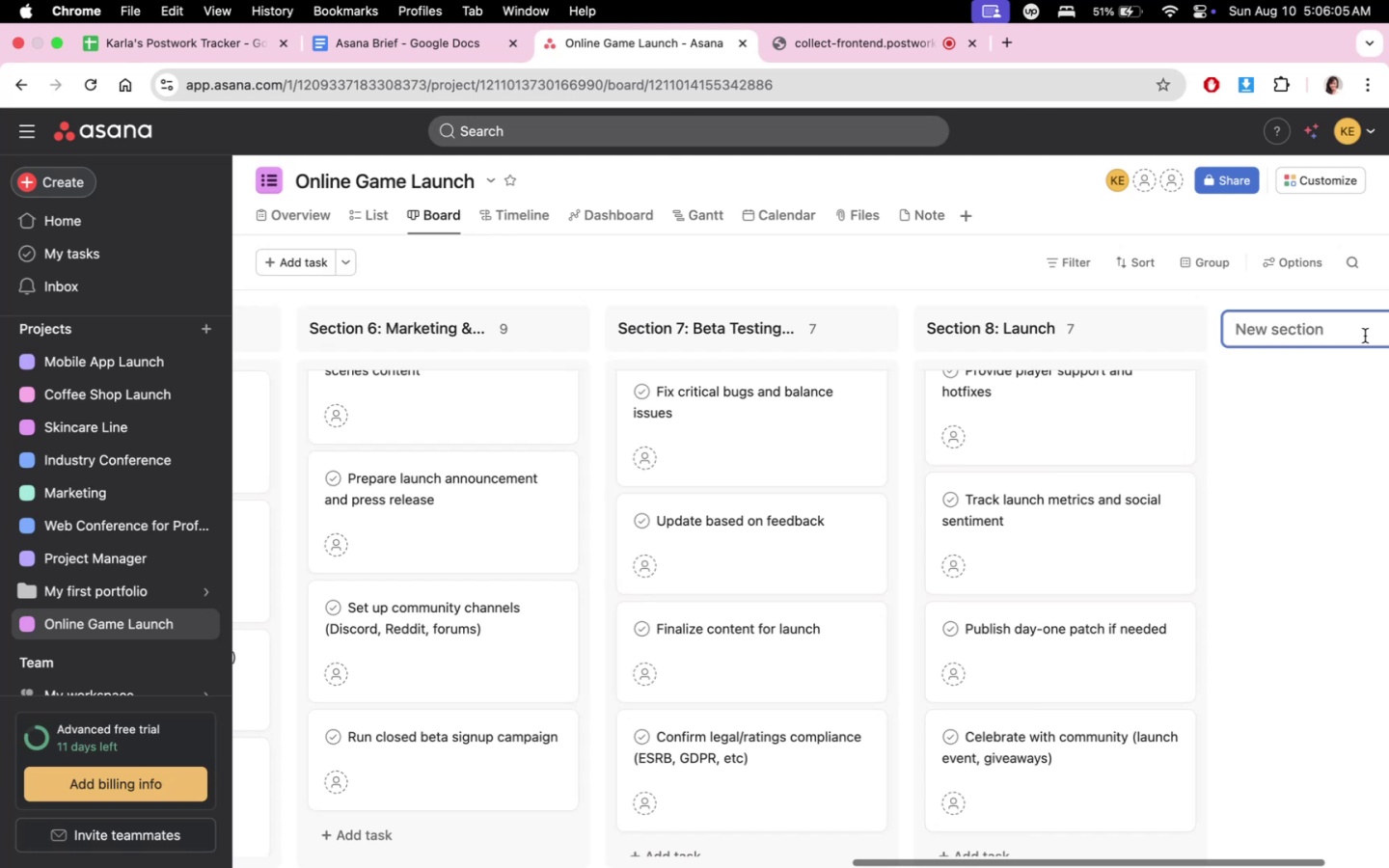 
type(Section 9: Post-Launch Support)
 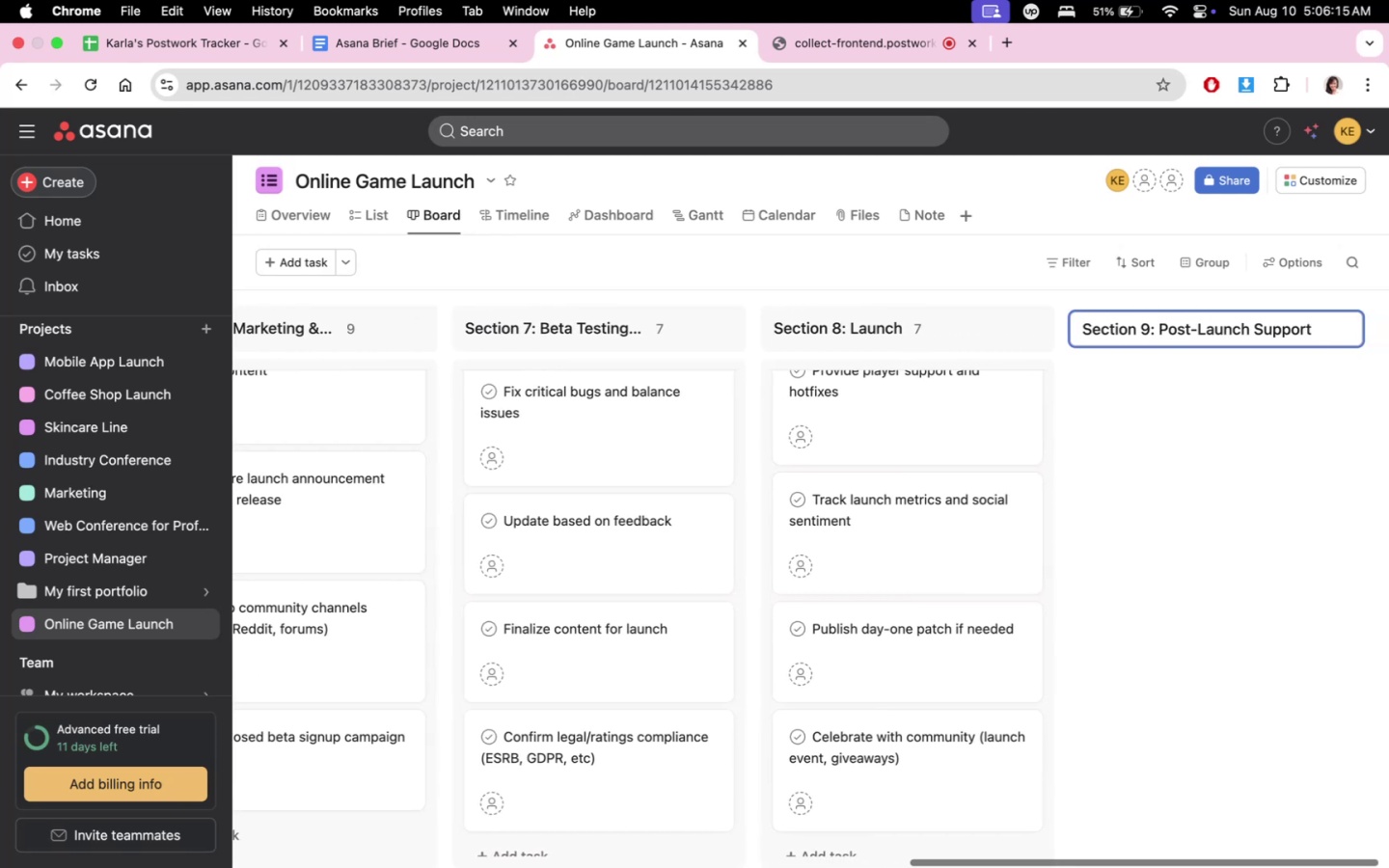 
scroll: coordinate [1152, 391], scroll_direction: down, amount: 38.0
 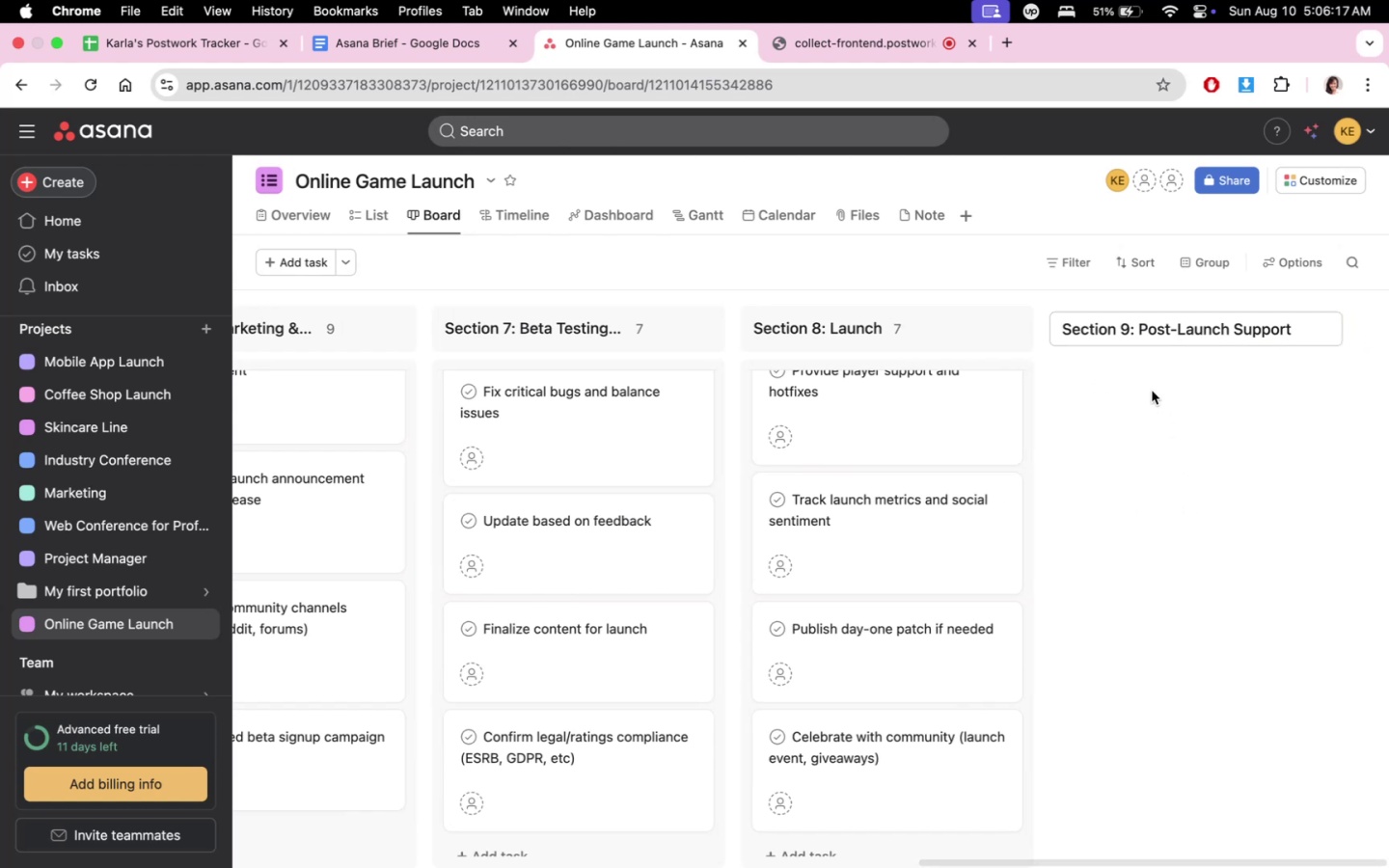 
left_click([1152, 391])
 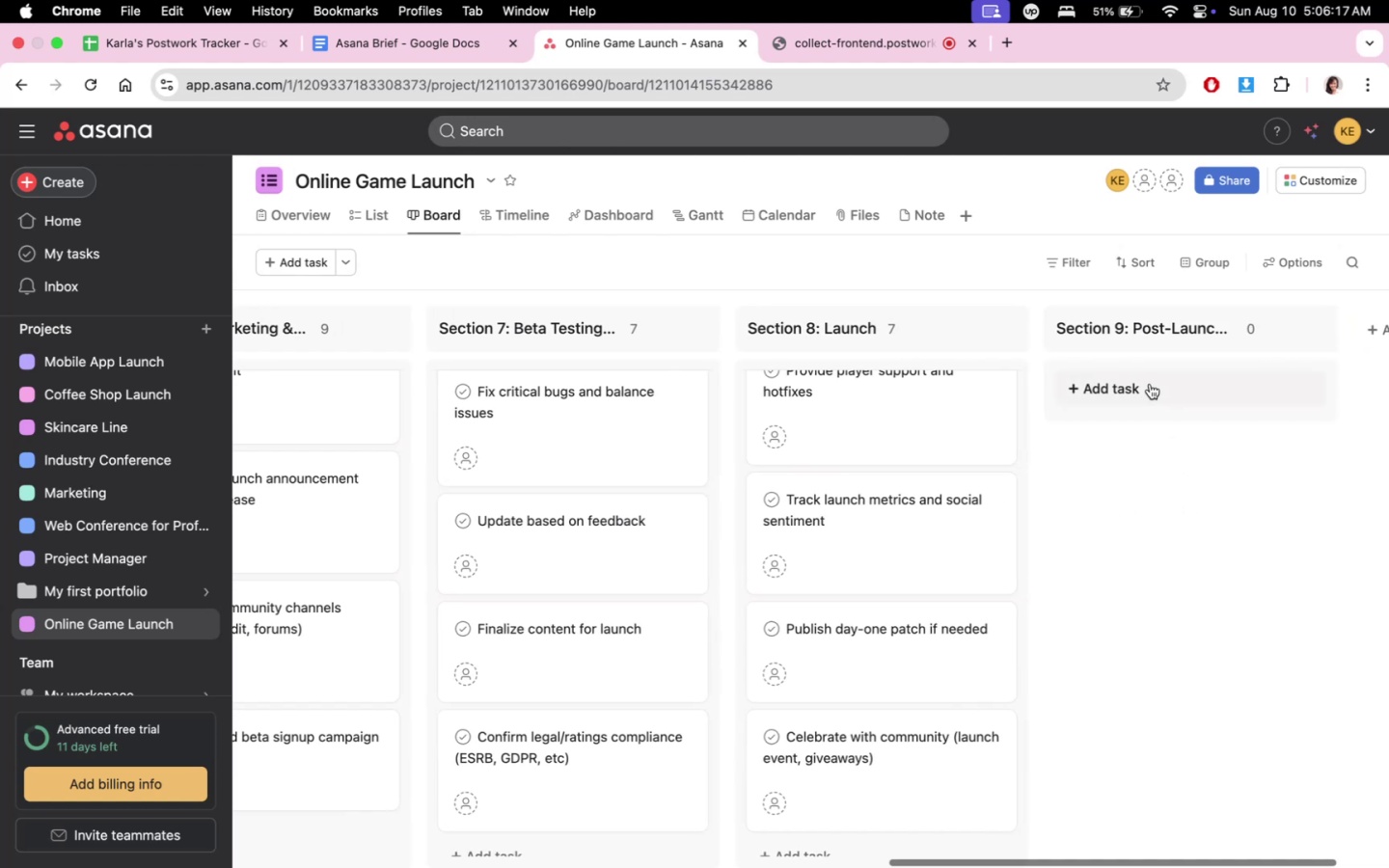 
left_click([1150, 384])
 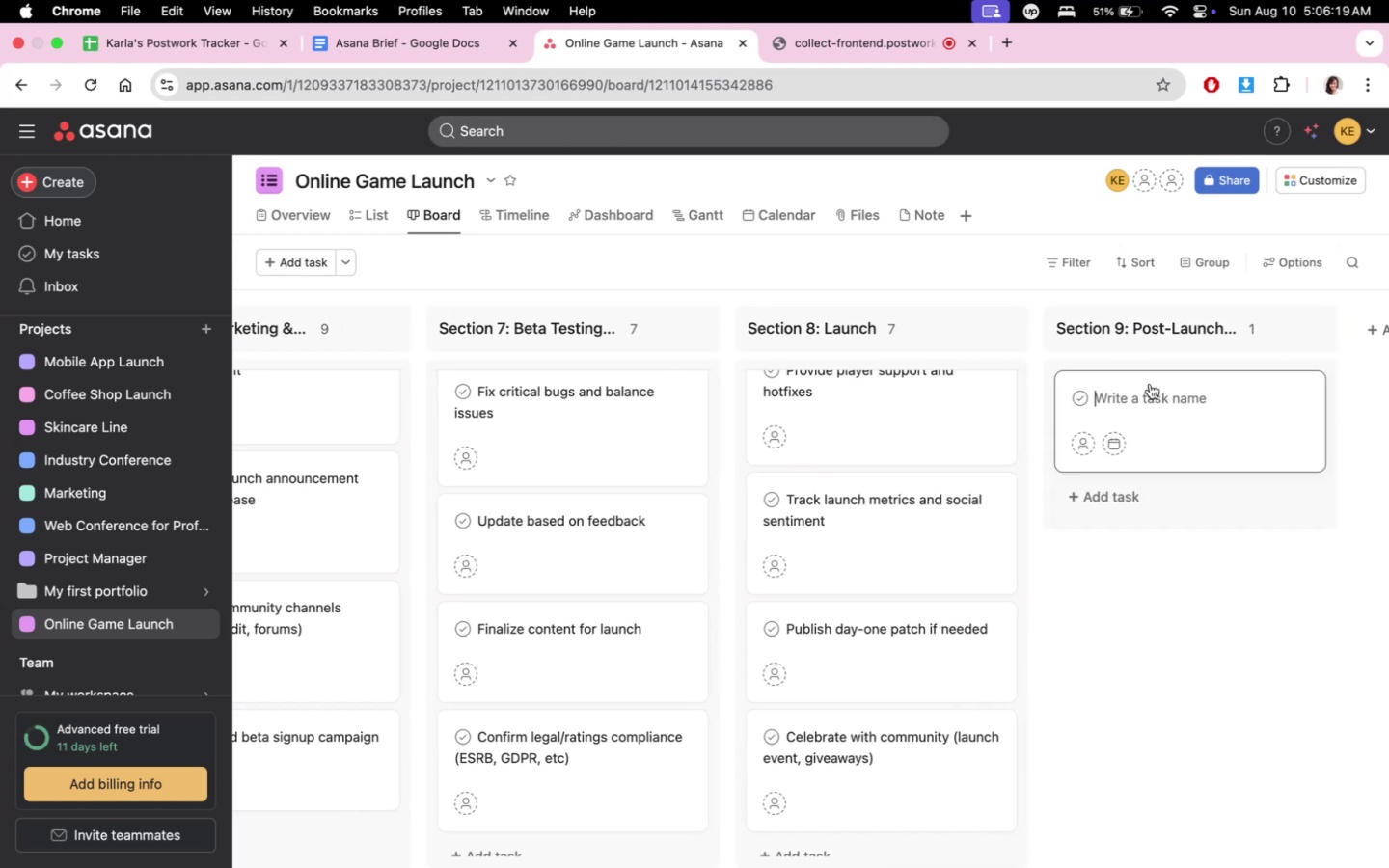 
type(Monitor buf )
key(Backspace)
key(Backspace)
type(g resp)
key(Backspace)
key(Backspace)
type(ports and issue path)
key(Backspace)
type(ches)
 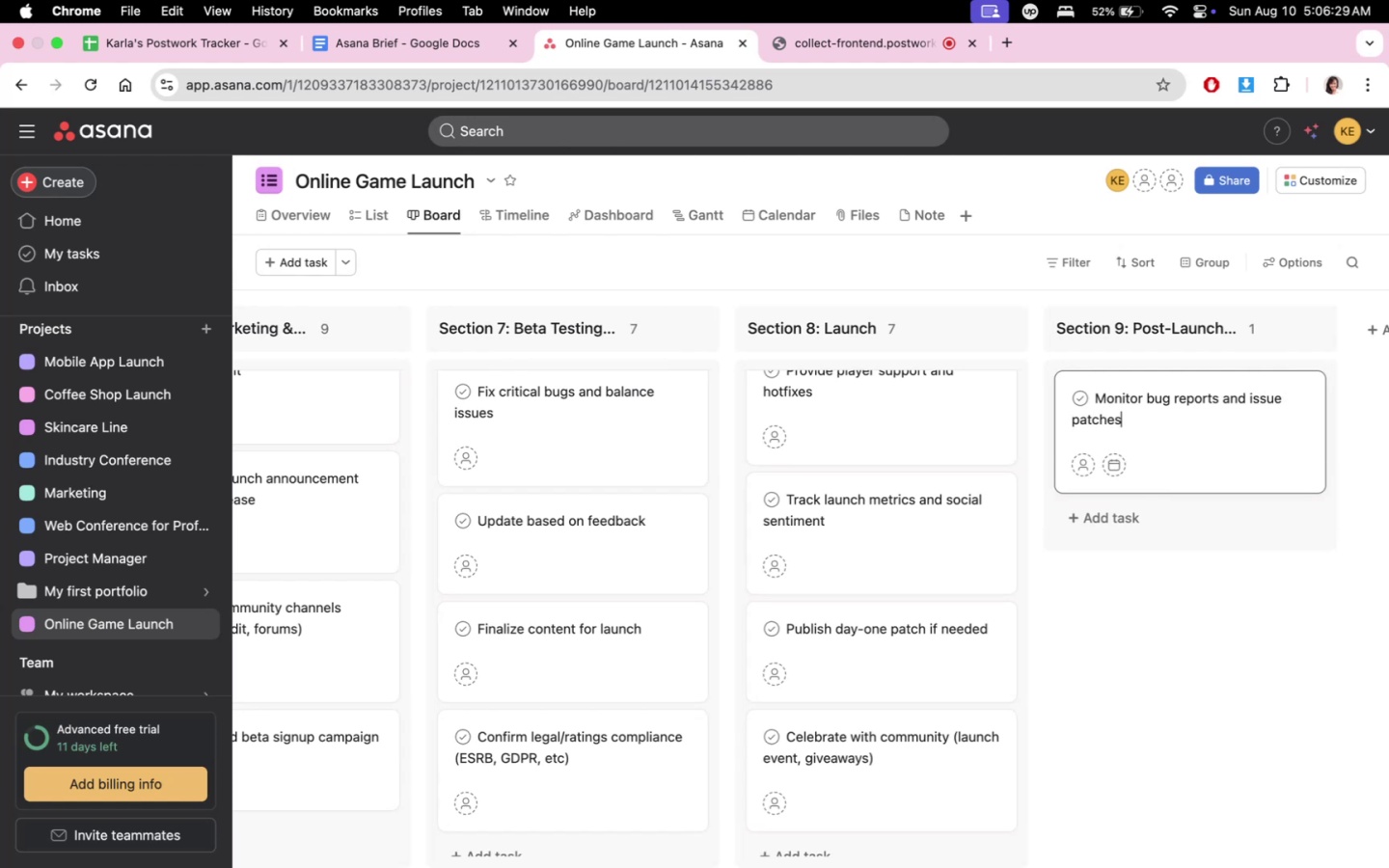 
key(Enter)
 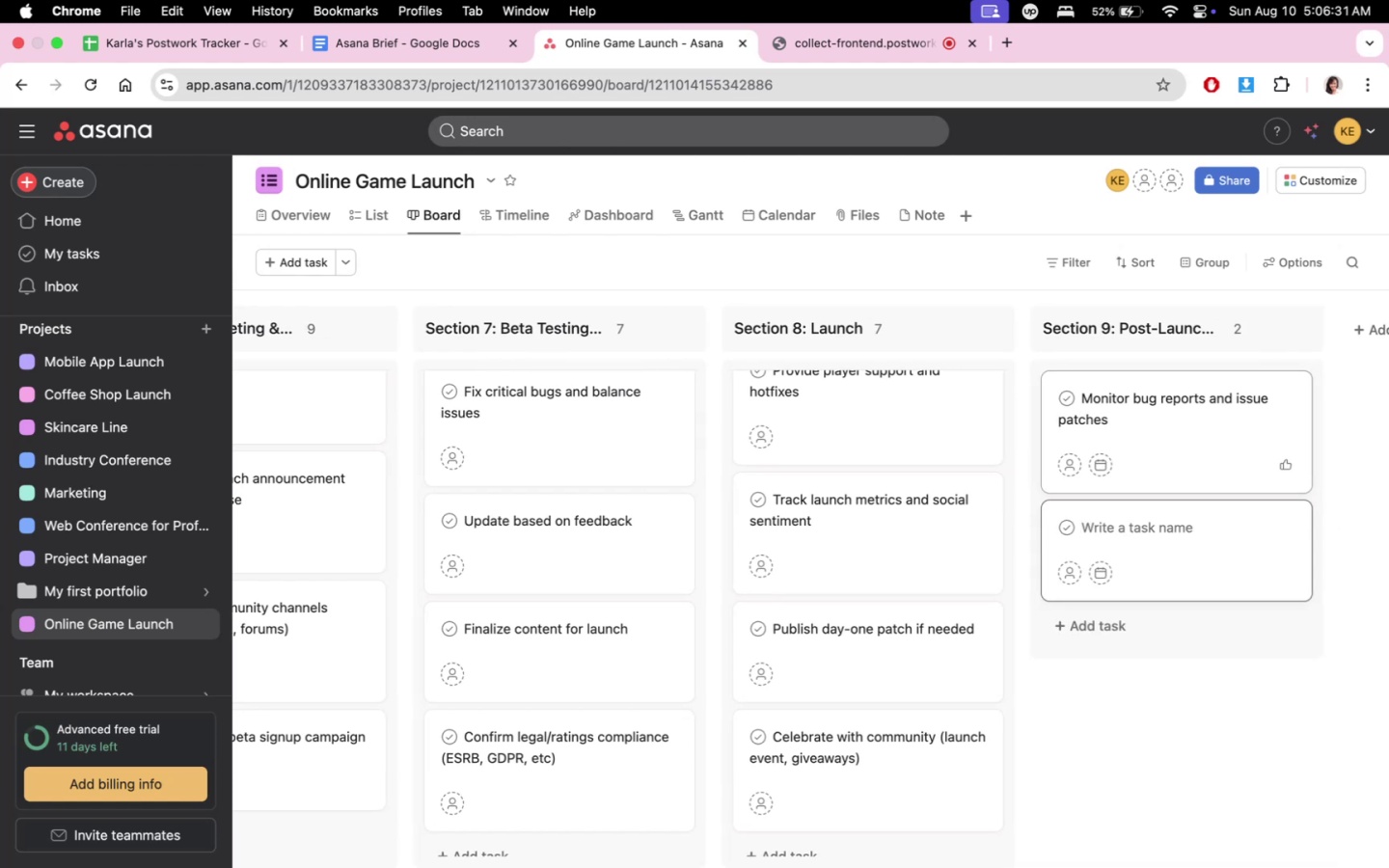 
type(rl)
key(Backspace)
key(Backspace)
key(Backspace)
type(relae)
key(Backspace)
key(Backspace)
key(Backspace)
key(Backspace)
key(Backspace)
type(rel)
key(Backspace)
key(Backspace)
key(Backspace)
type(Release new content and updates)
 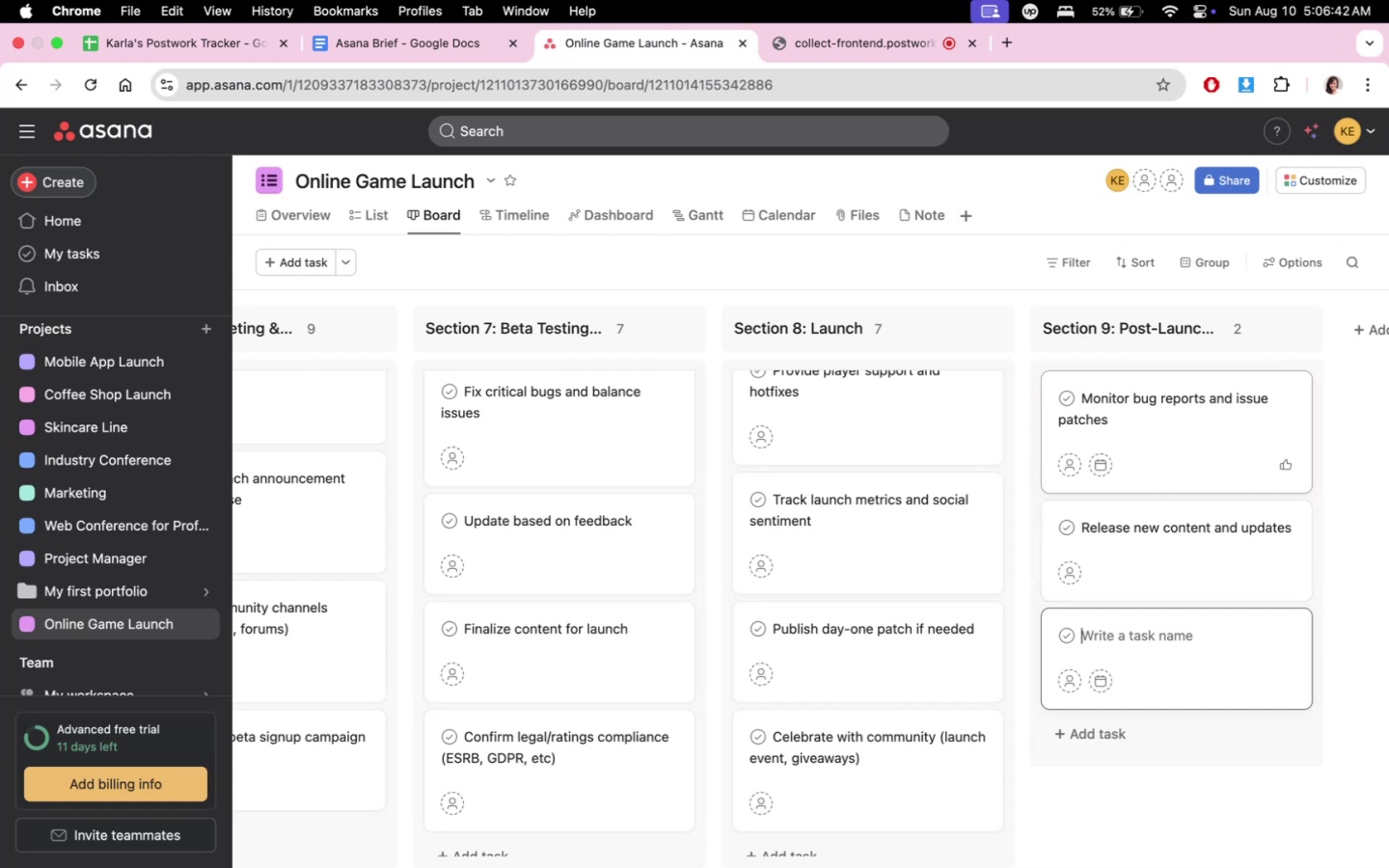 
key(Enter)
 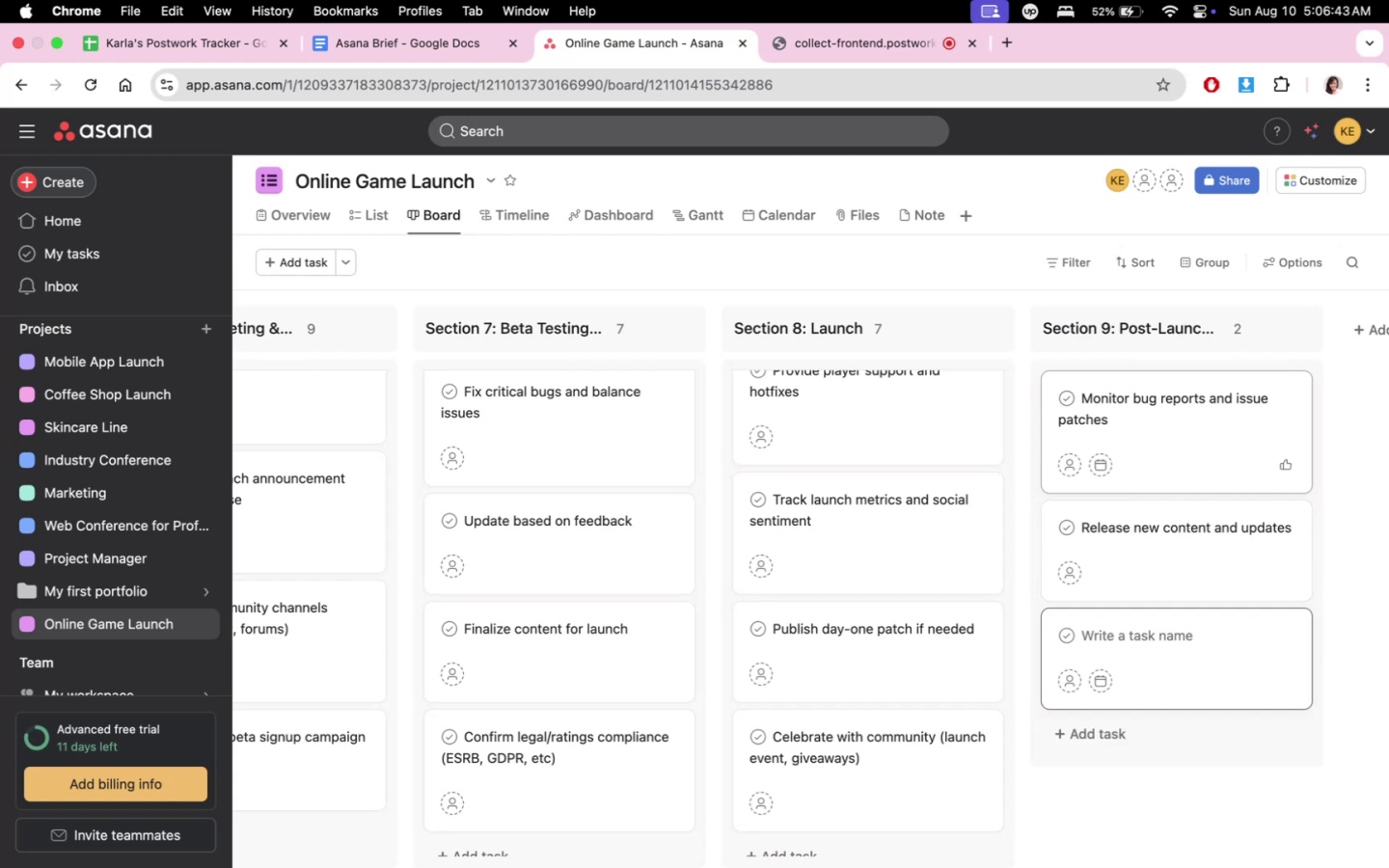 
type(Modetr)
key(Backspace)
key(Backspace)
type(rate community and address feedback)
 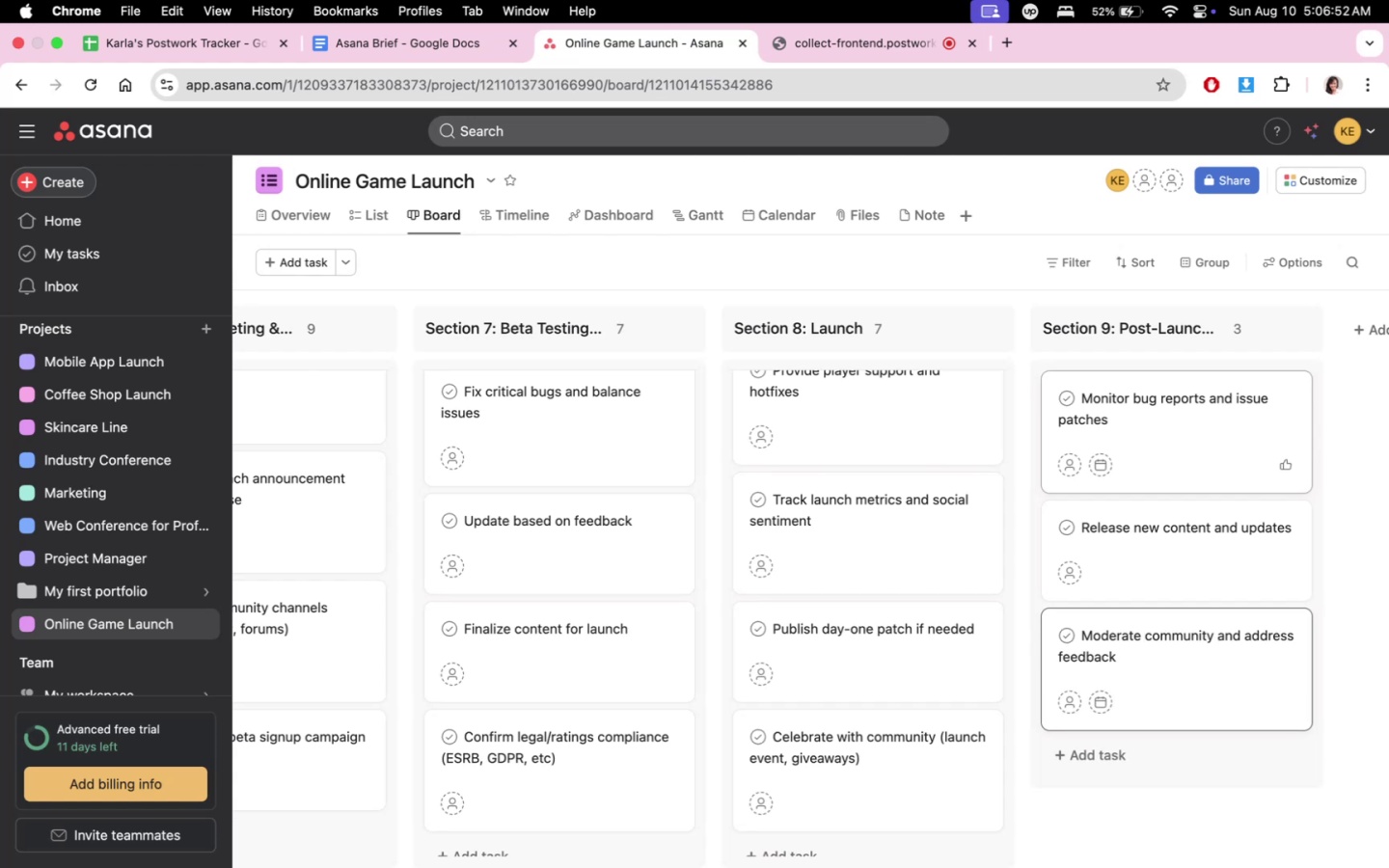 
key(Enter)
 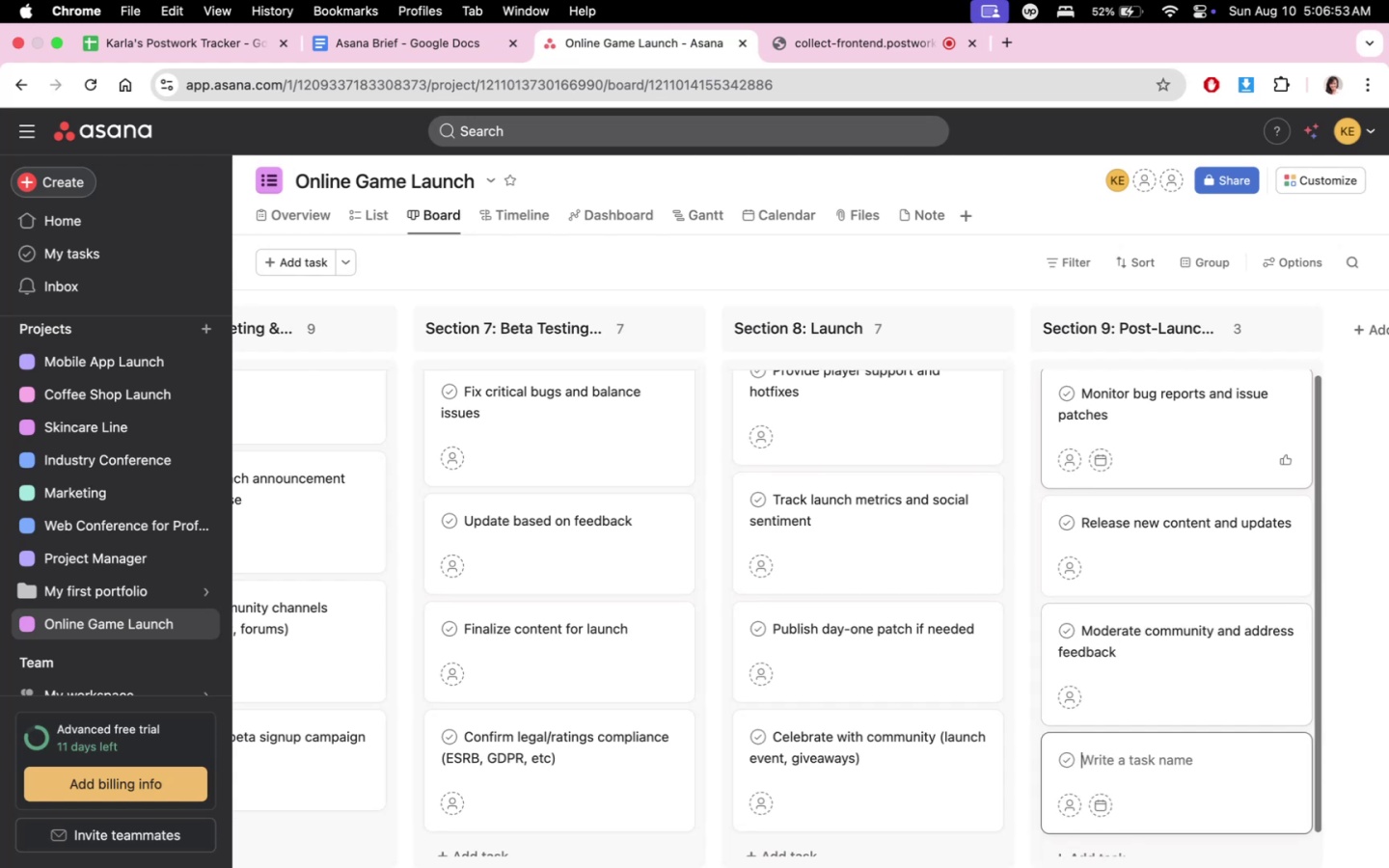 
type(Run events and promotions)
 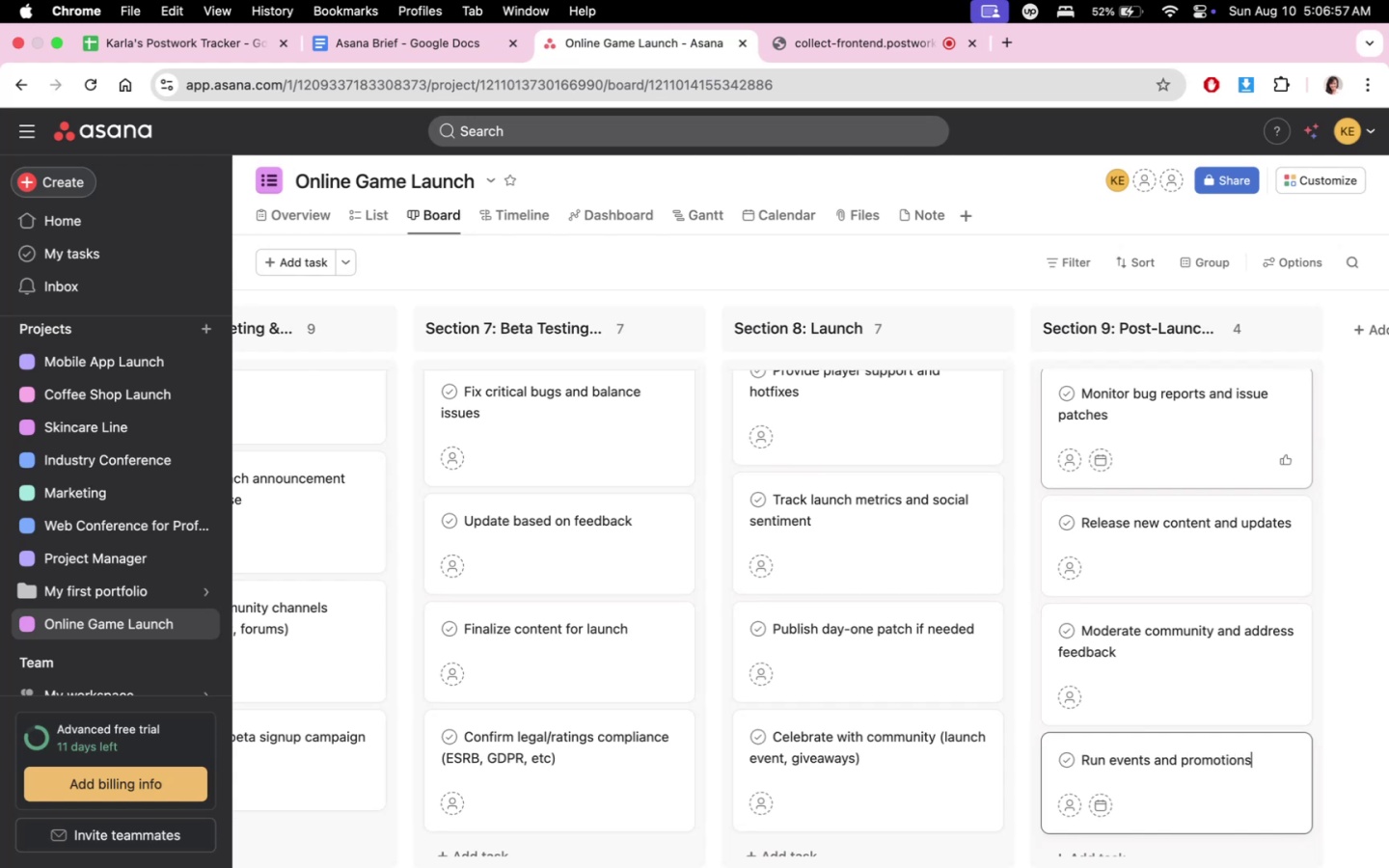 
key(Enter)
 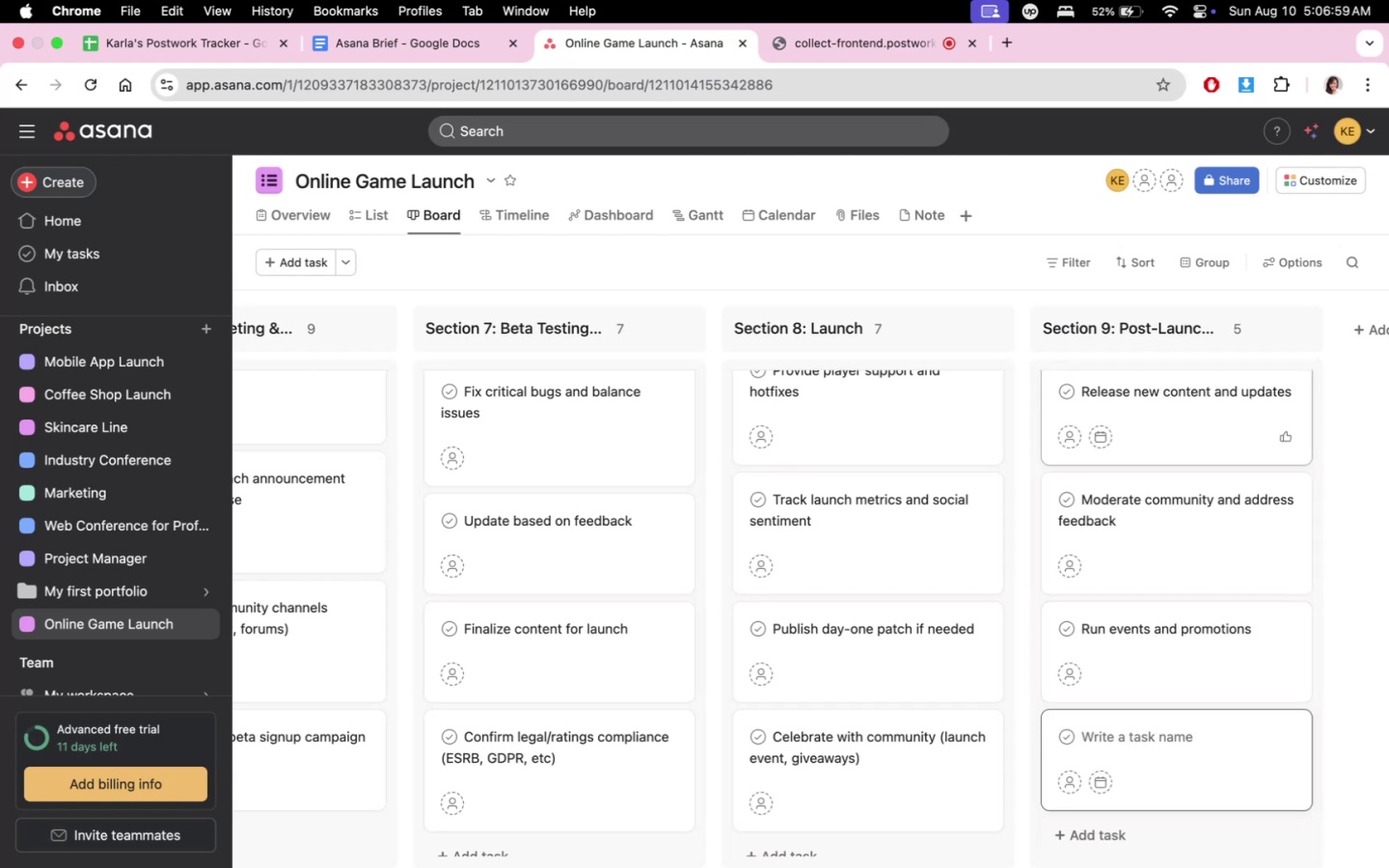 
key(Control+ControlLeft)
 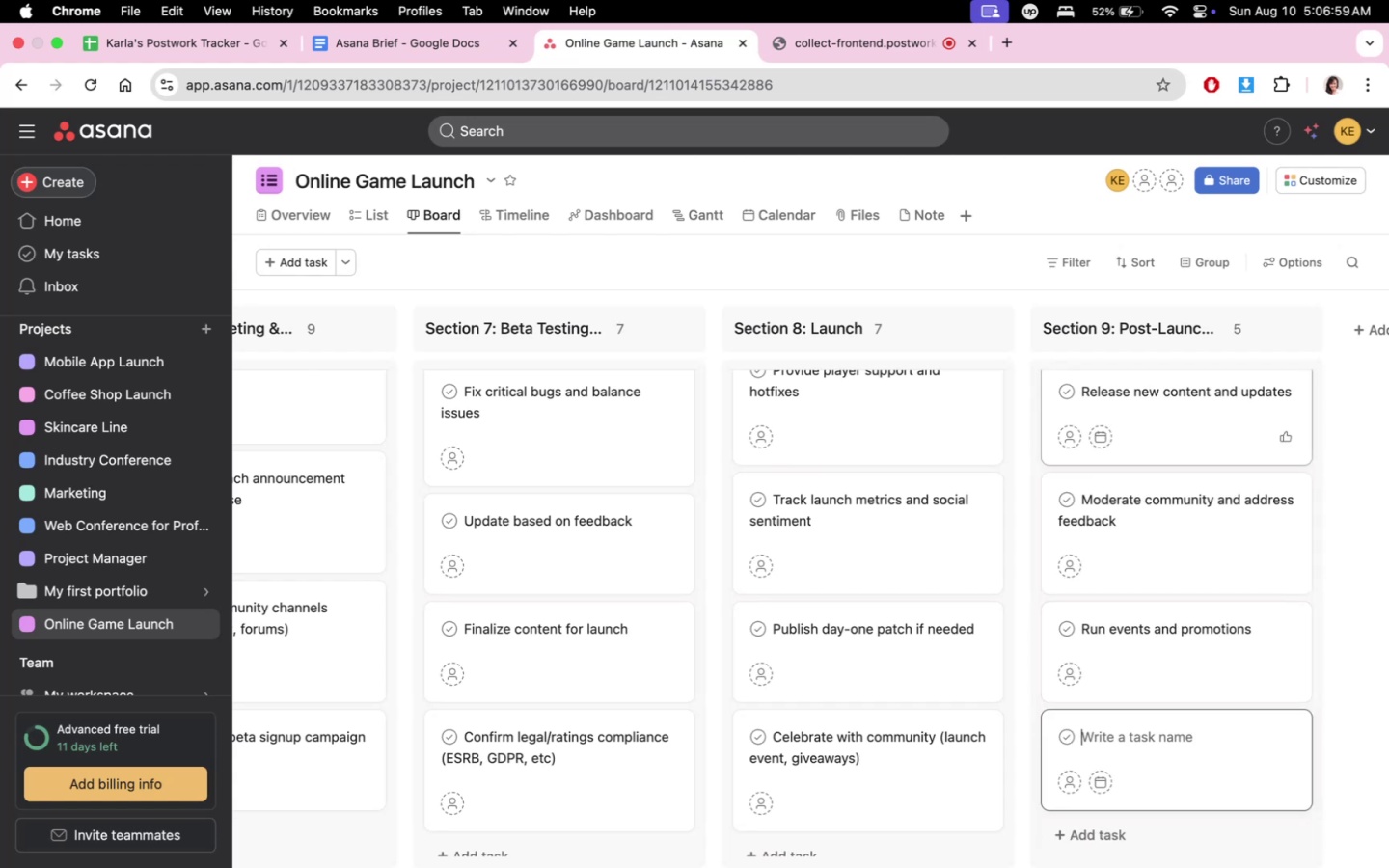 
type(Track KPIs (DAU, retento)
key(Backspace)
type(ion, monetization))
 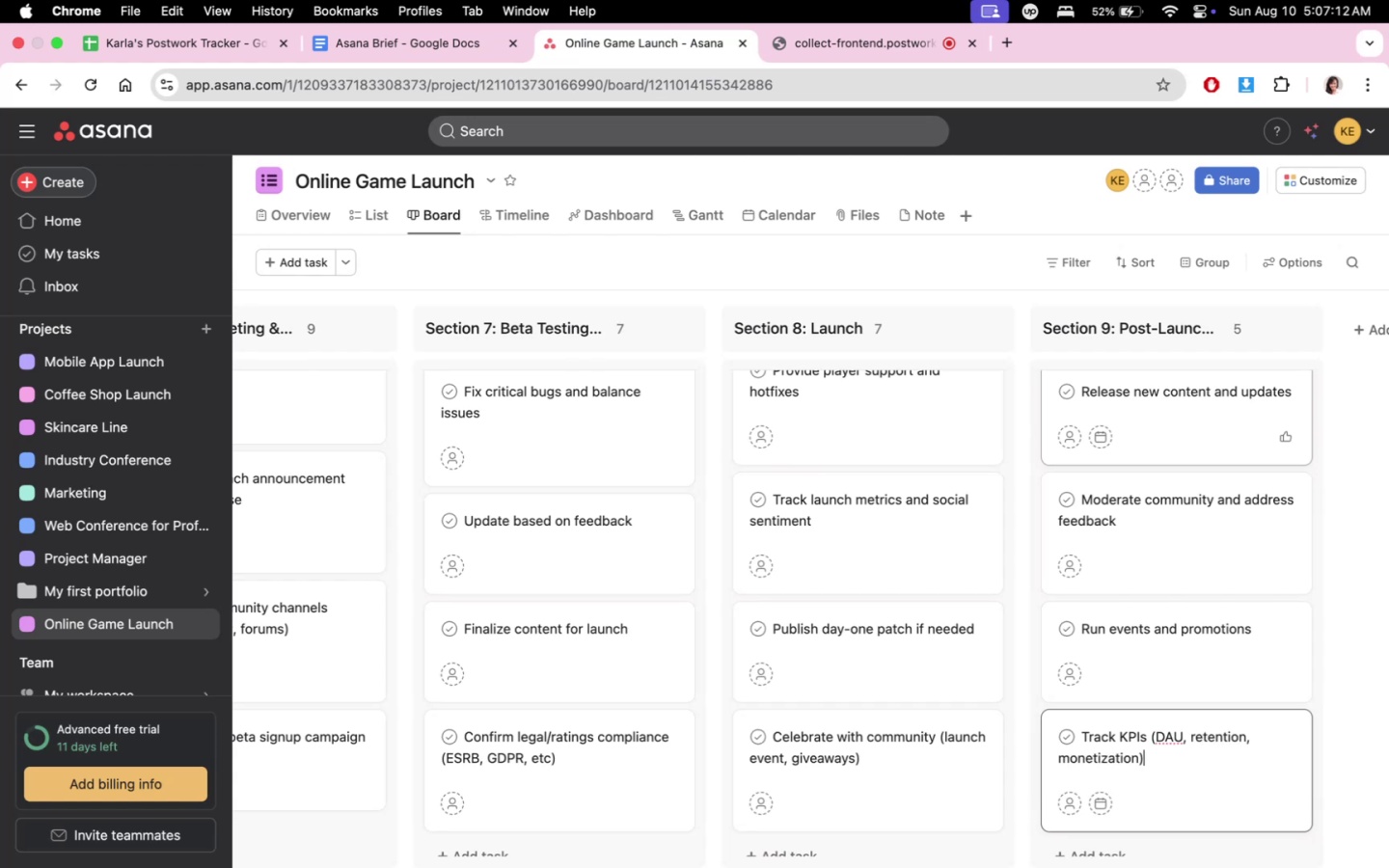 
key(Enter)
 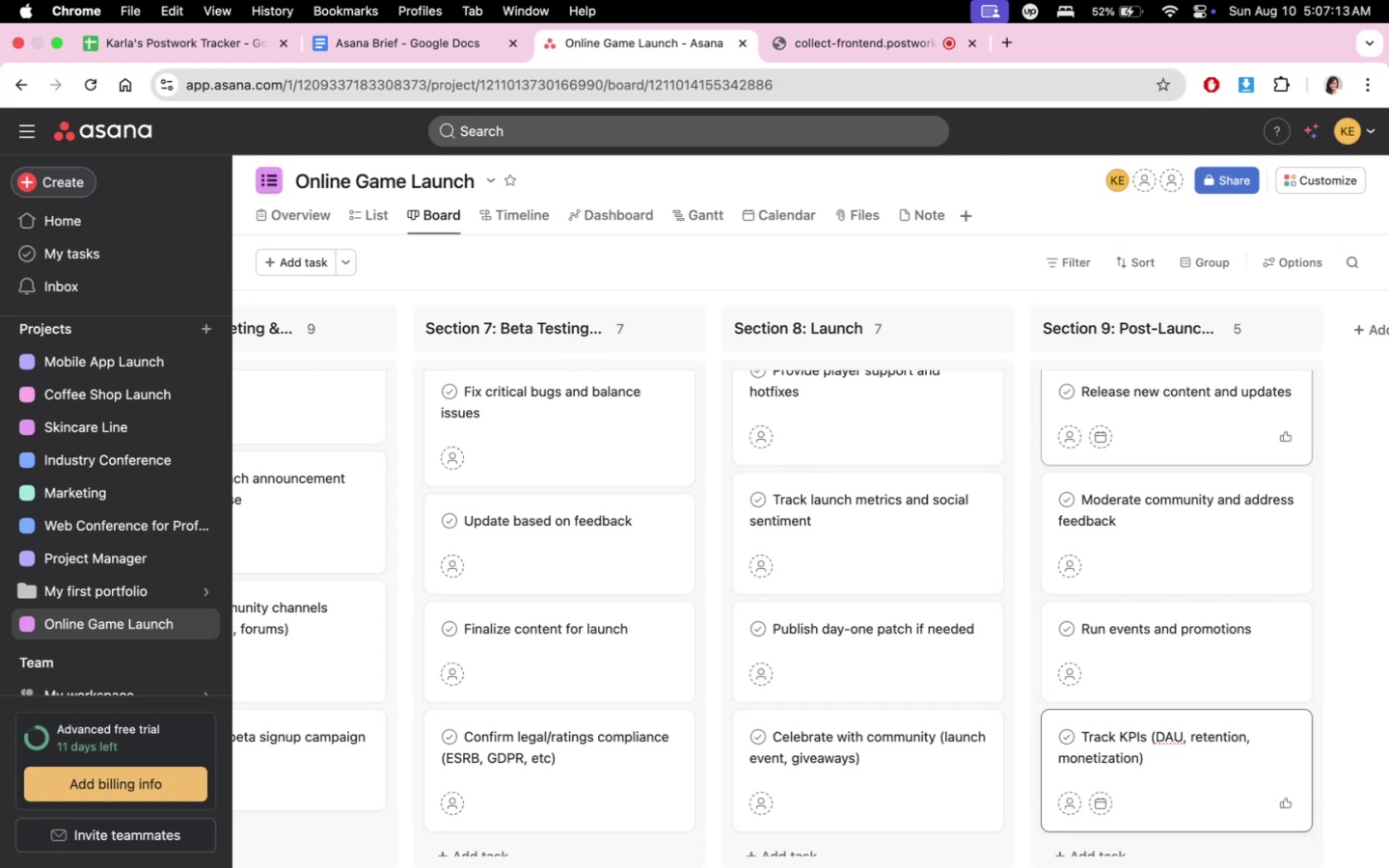 
type(Plan long-tem)
key(Backspace)
type(rm roadmap (seasons, expansions))
 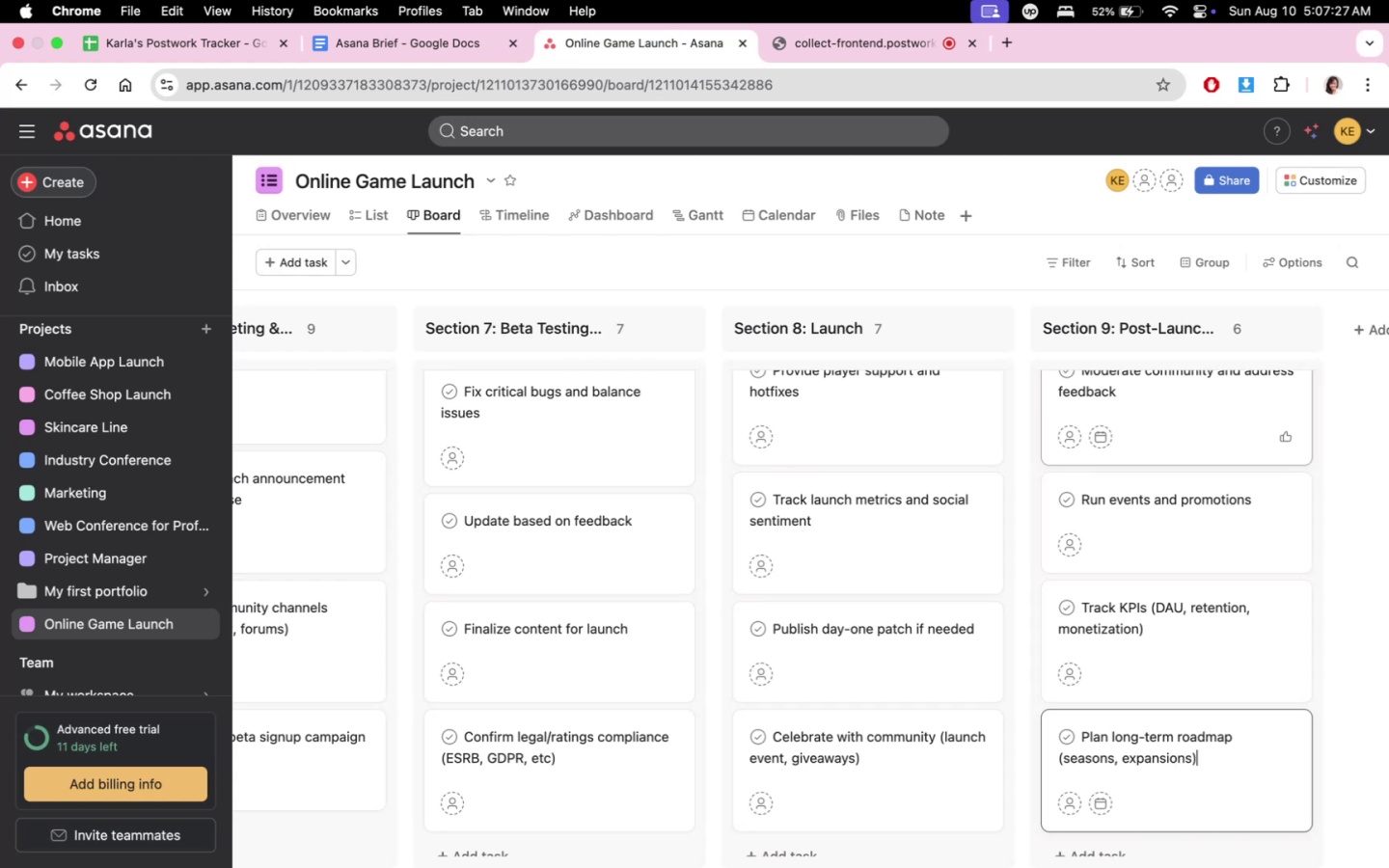 
 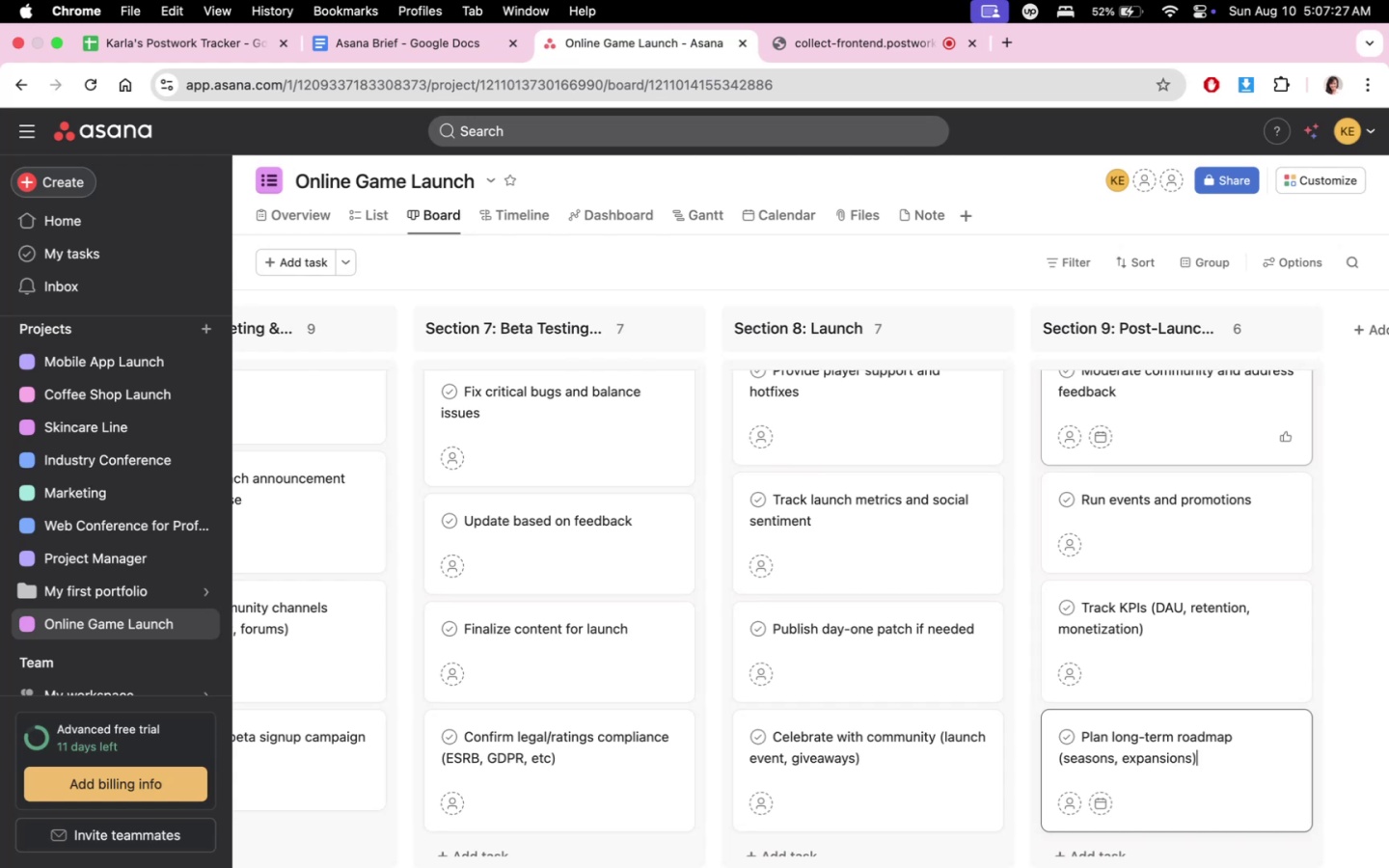 
key(Enter)
 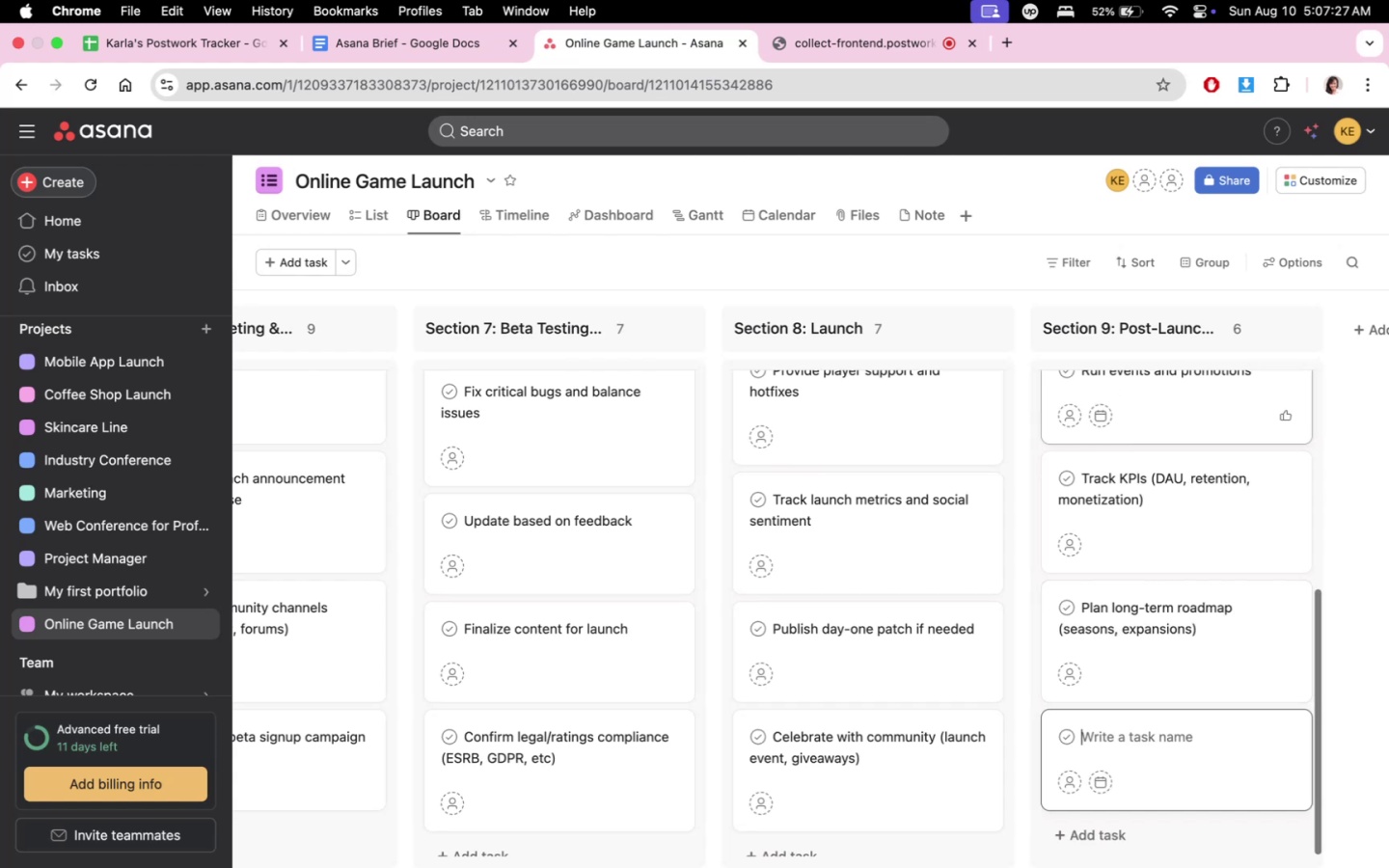 
type(Continue mak)
key(Backspace)
type(rketing efforts )
 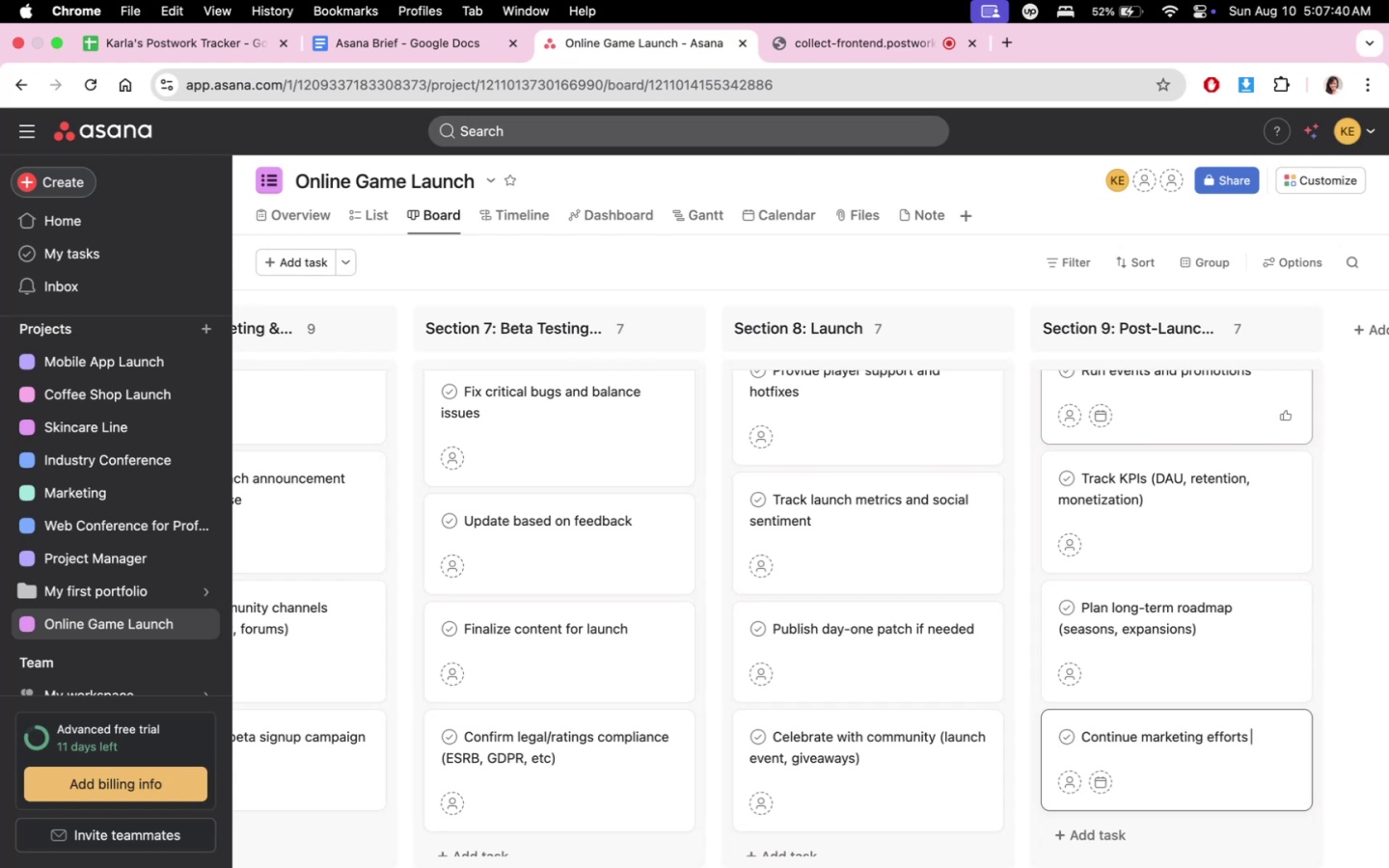 
wait(12.3)
 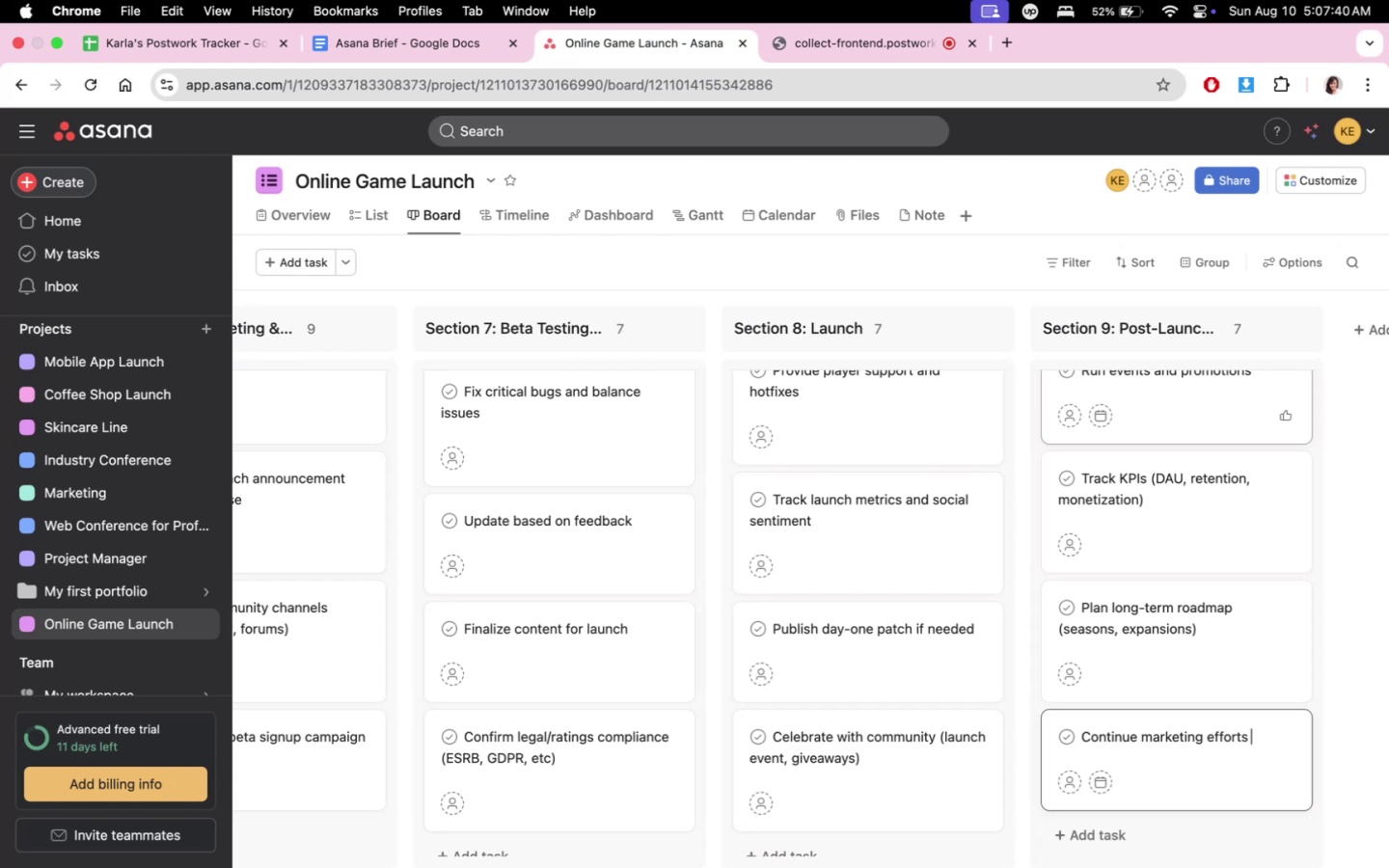 
key(Enter)
 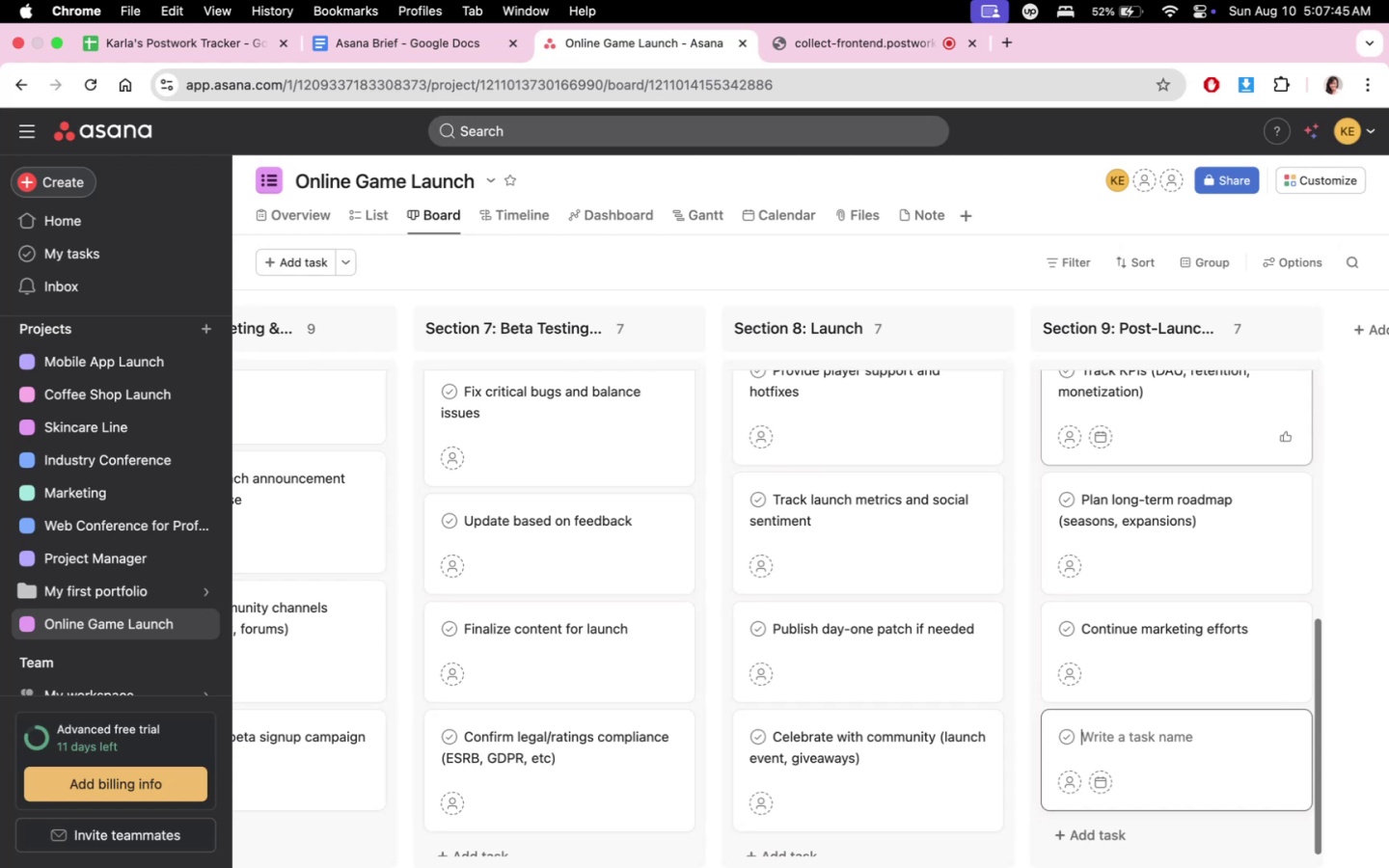 
type(Evaluate )
 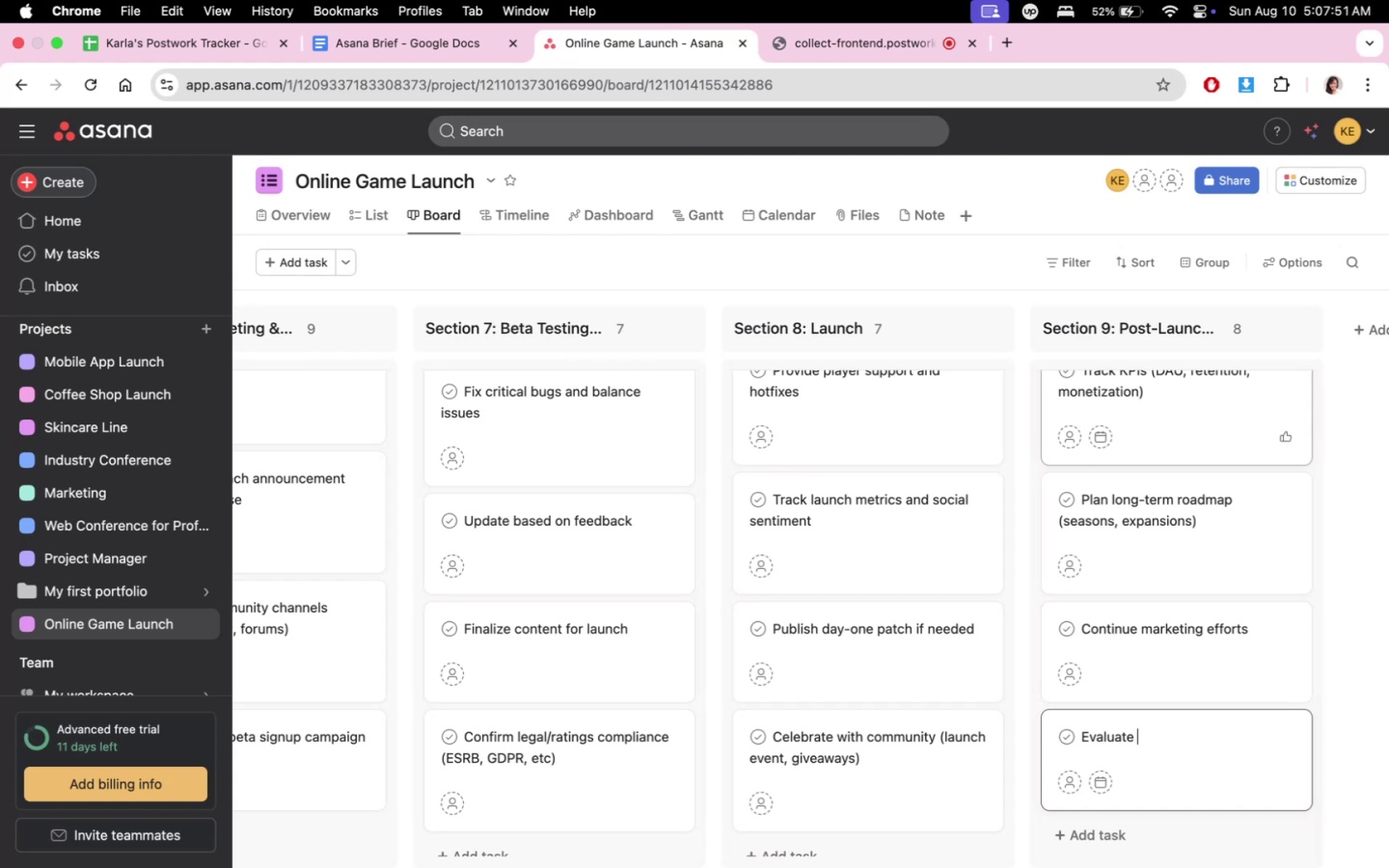 
type(potential for posts )
key(Backspace)
key(Backspace)
key(Backspace)
key(Backspace)
type(rts or spin-offs)
 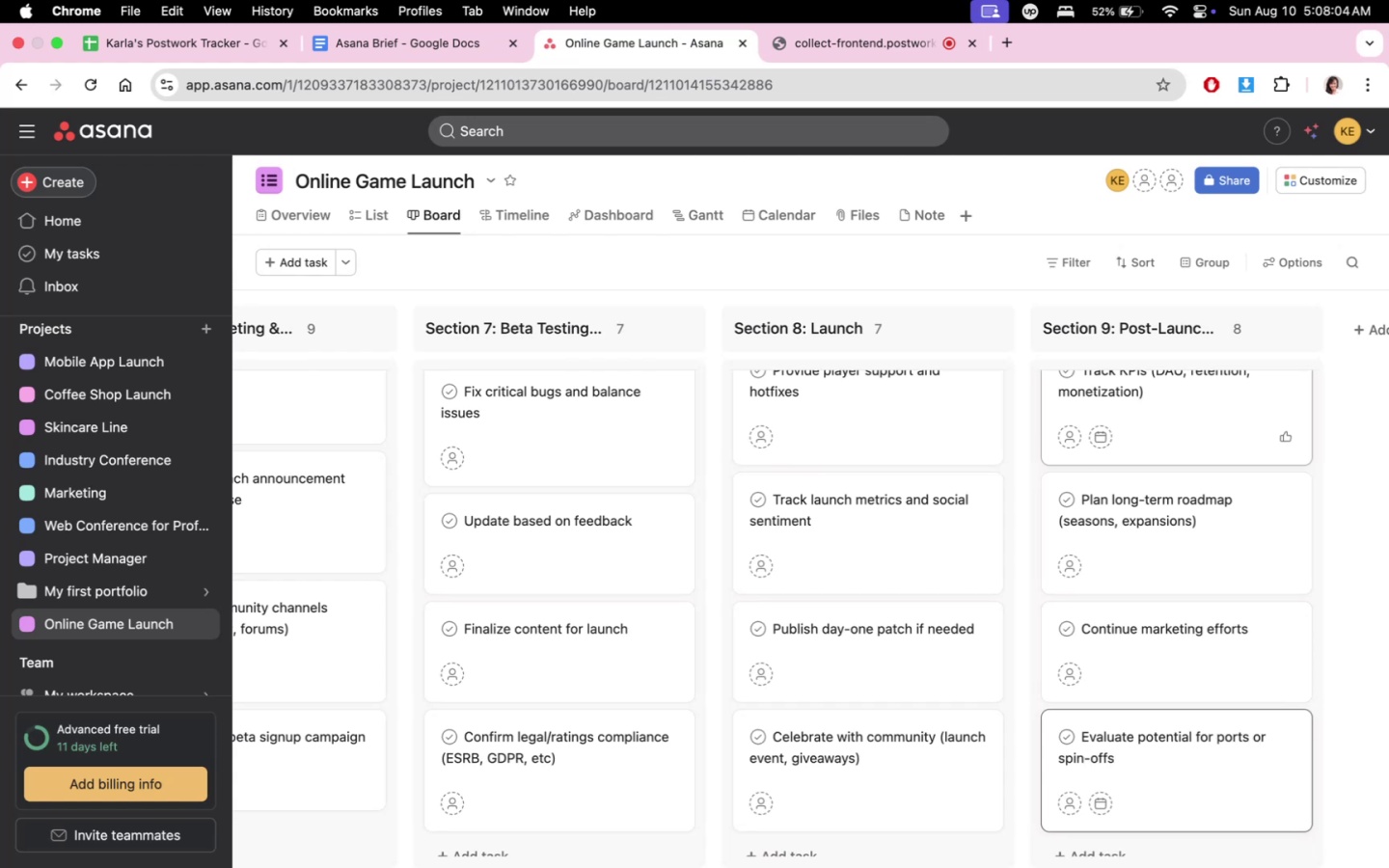 
key(Enter)
 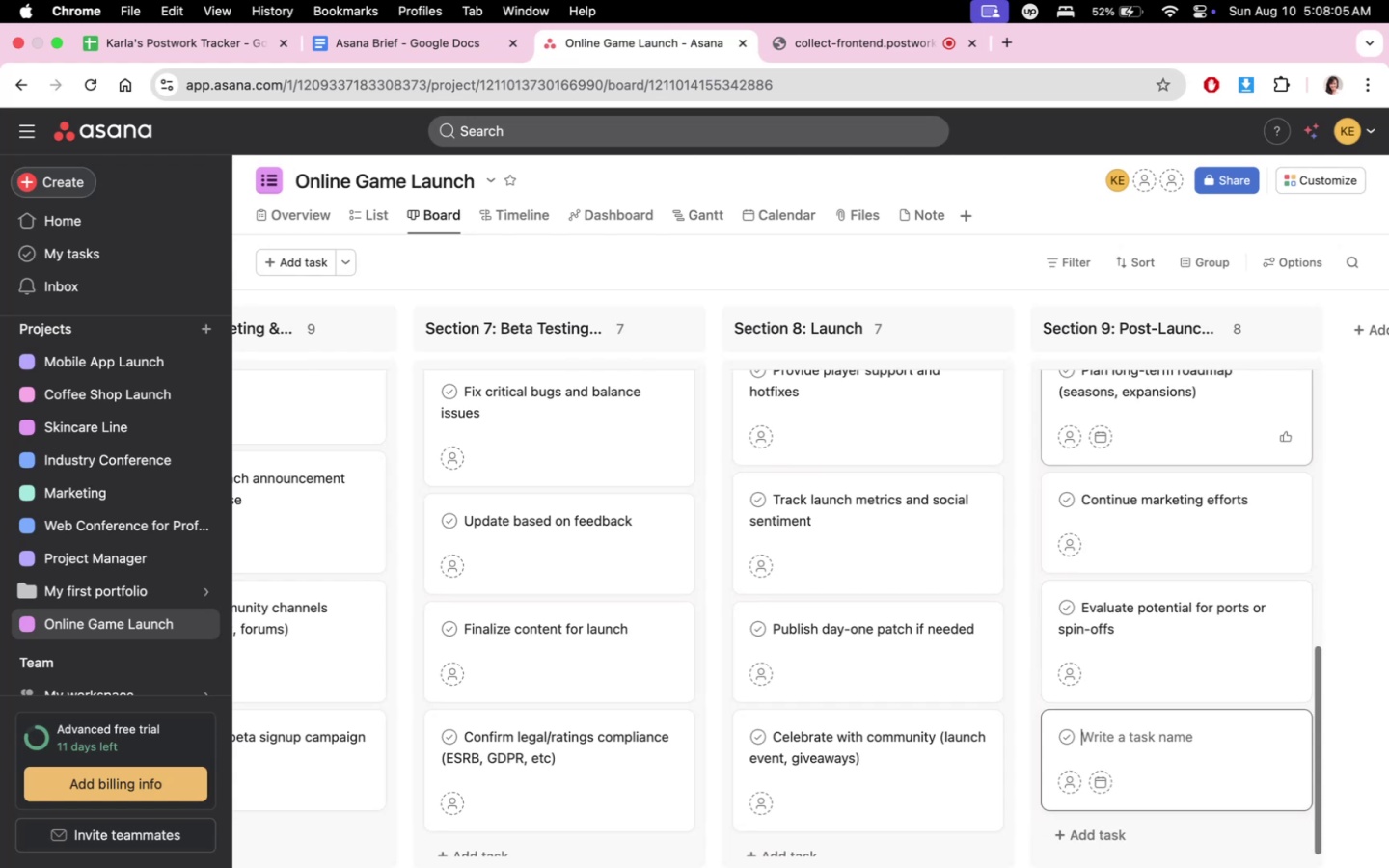 
key(Backspace)
 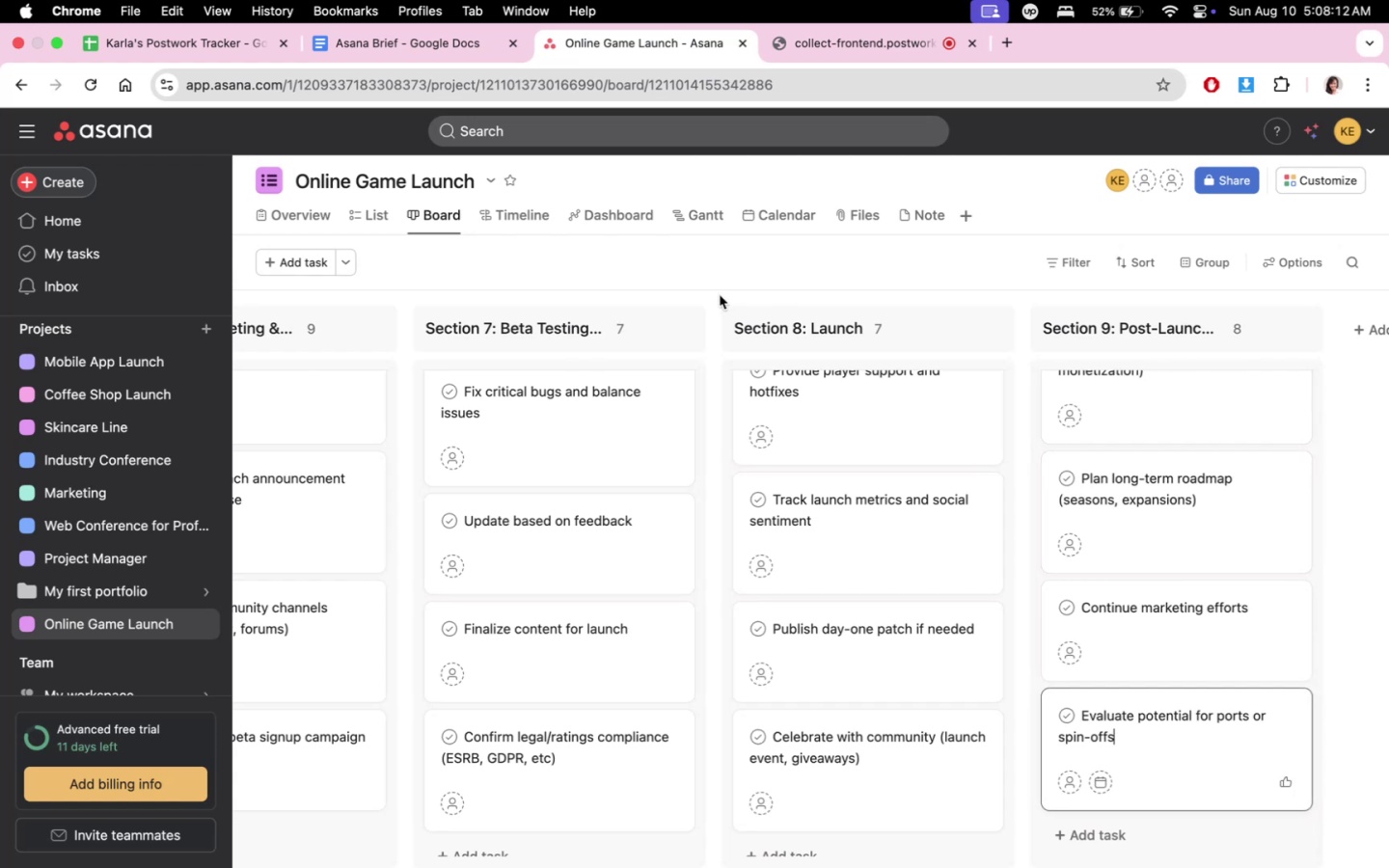 
wait(12.19)
 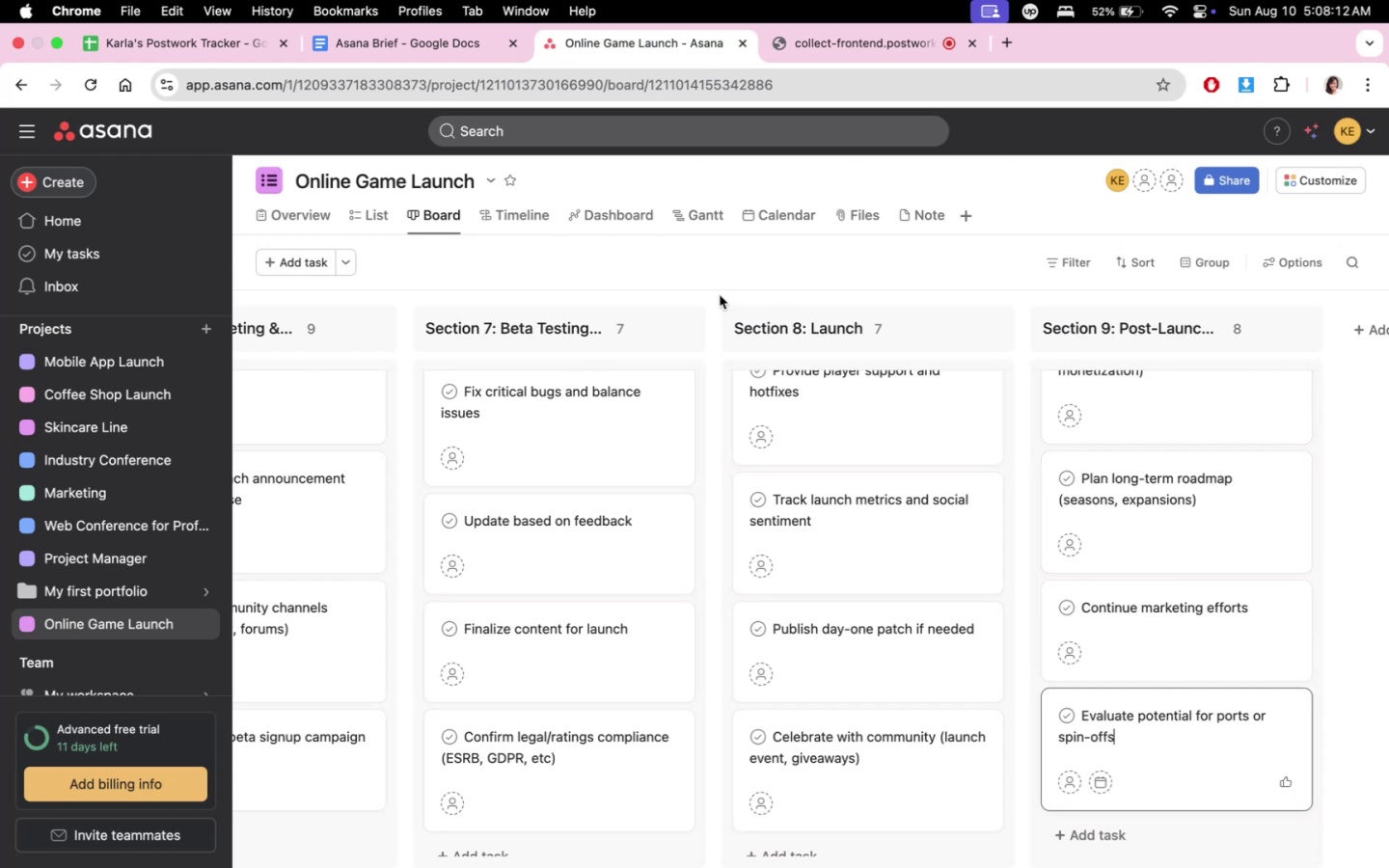 
scroll: coordinate [880, 551], scroll_direction: up, amount: 13.0
 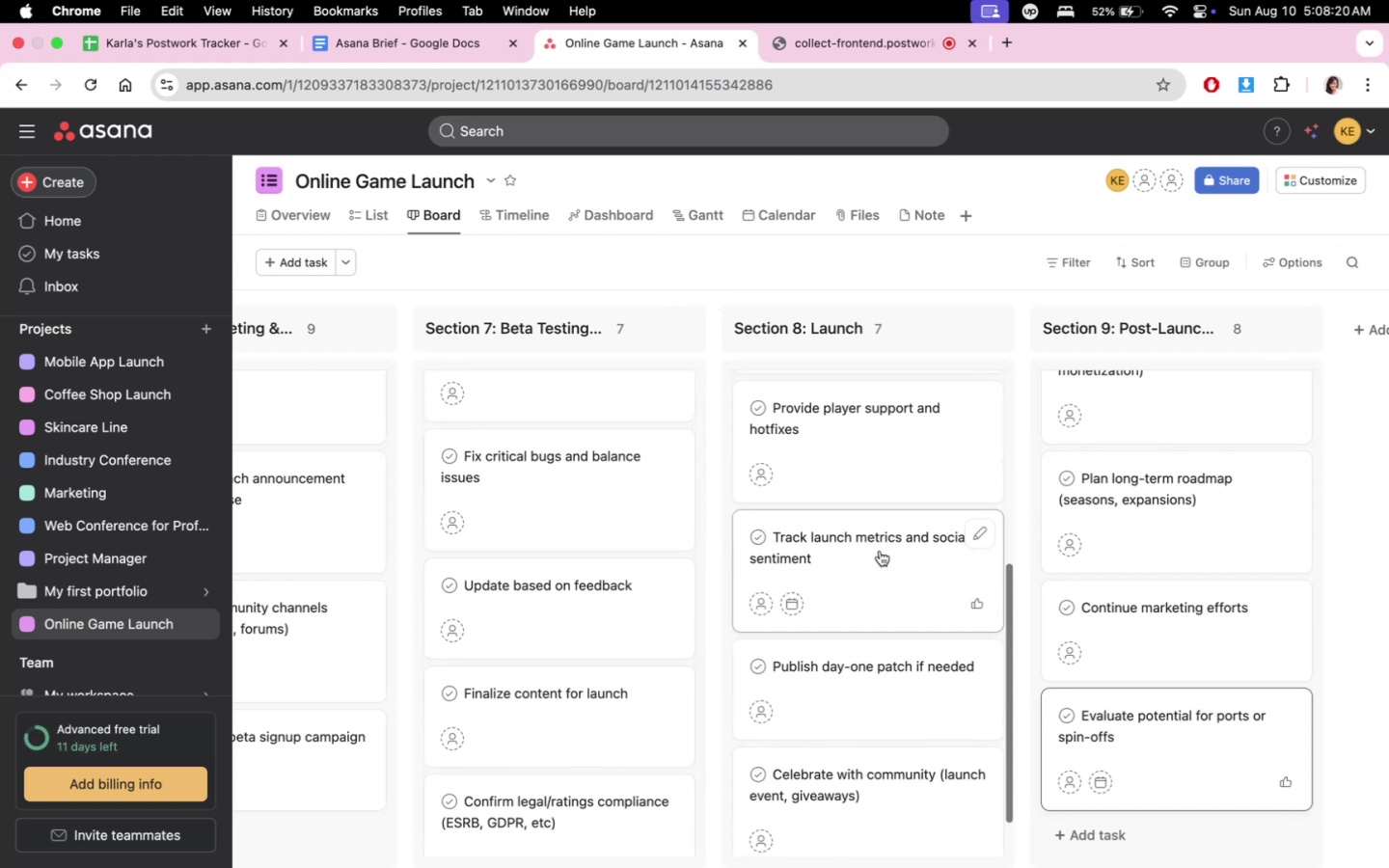 
scroll: coordinate [880, 551], scroll_direction: down, amount: 2.0
 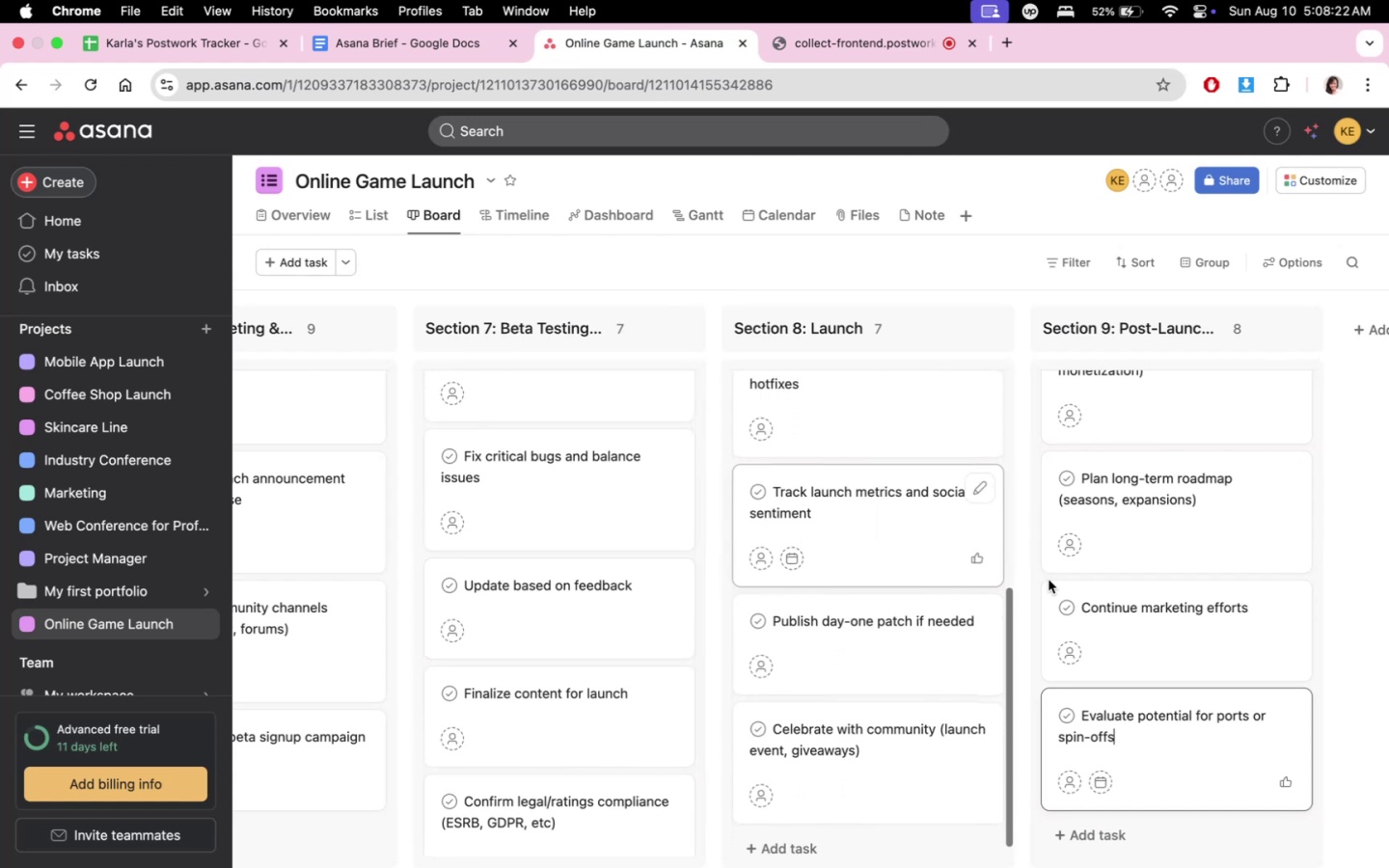 
scroll: coordinate [532, 722], scroll_direction: up, amount: 217.0
 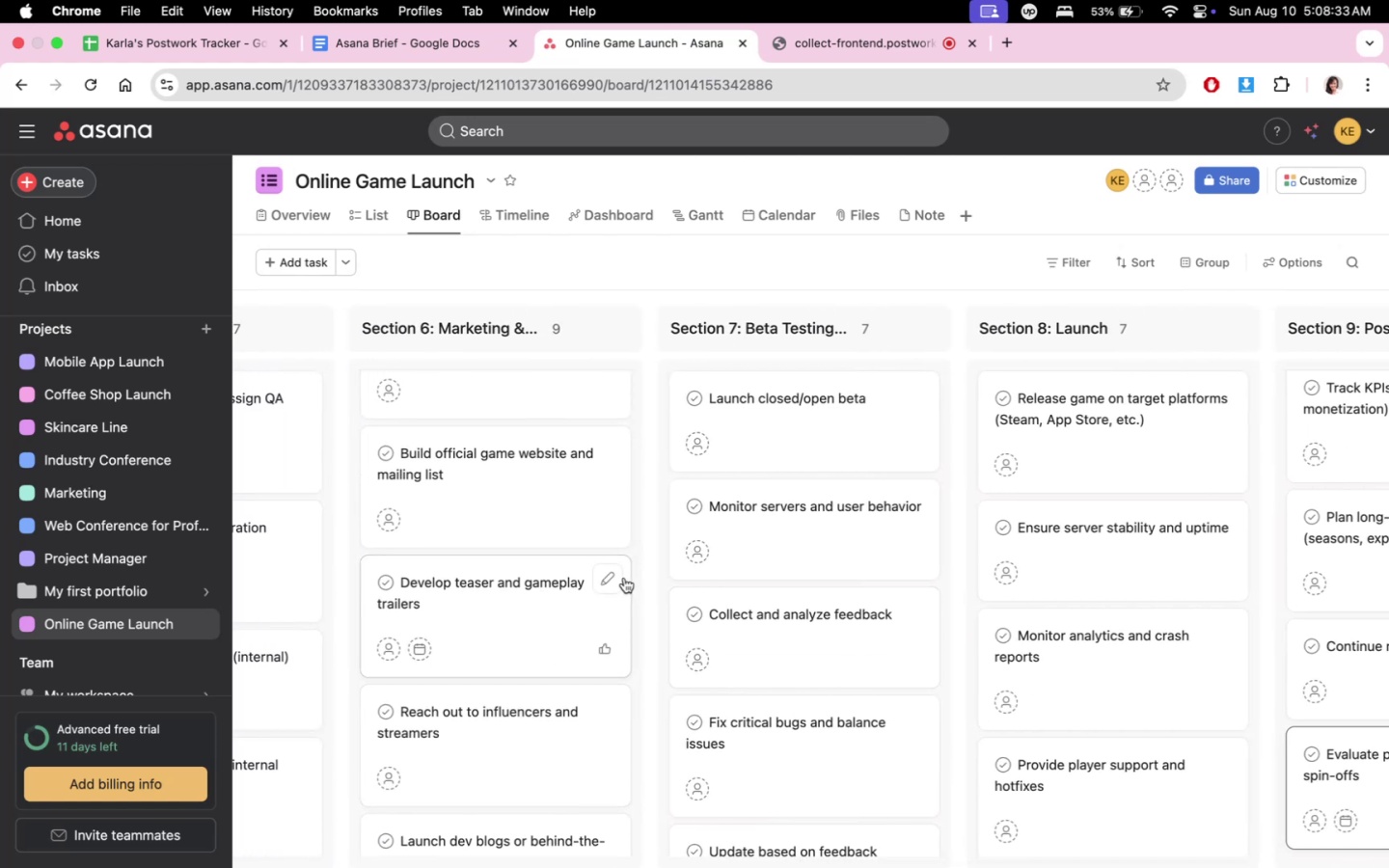 
left_click([537, 585])
 